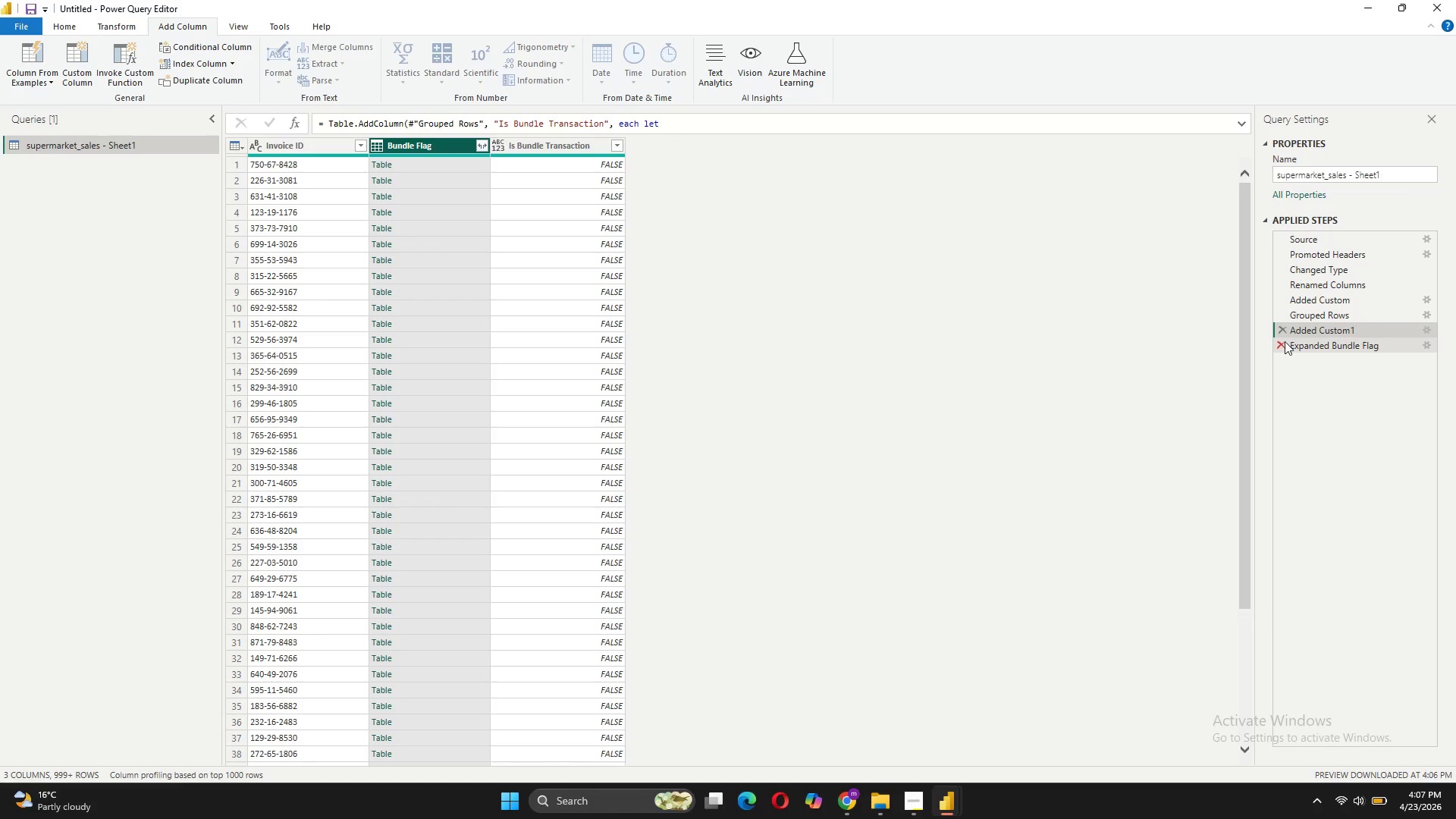 
left_click([1280, 344])
 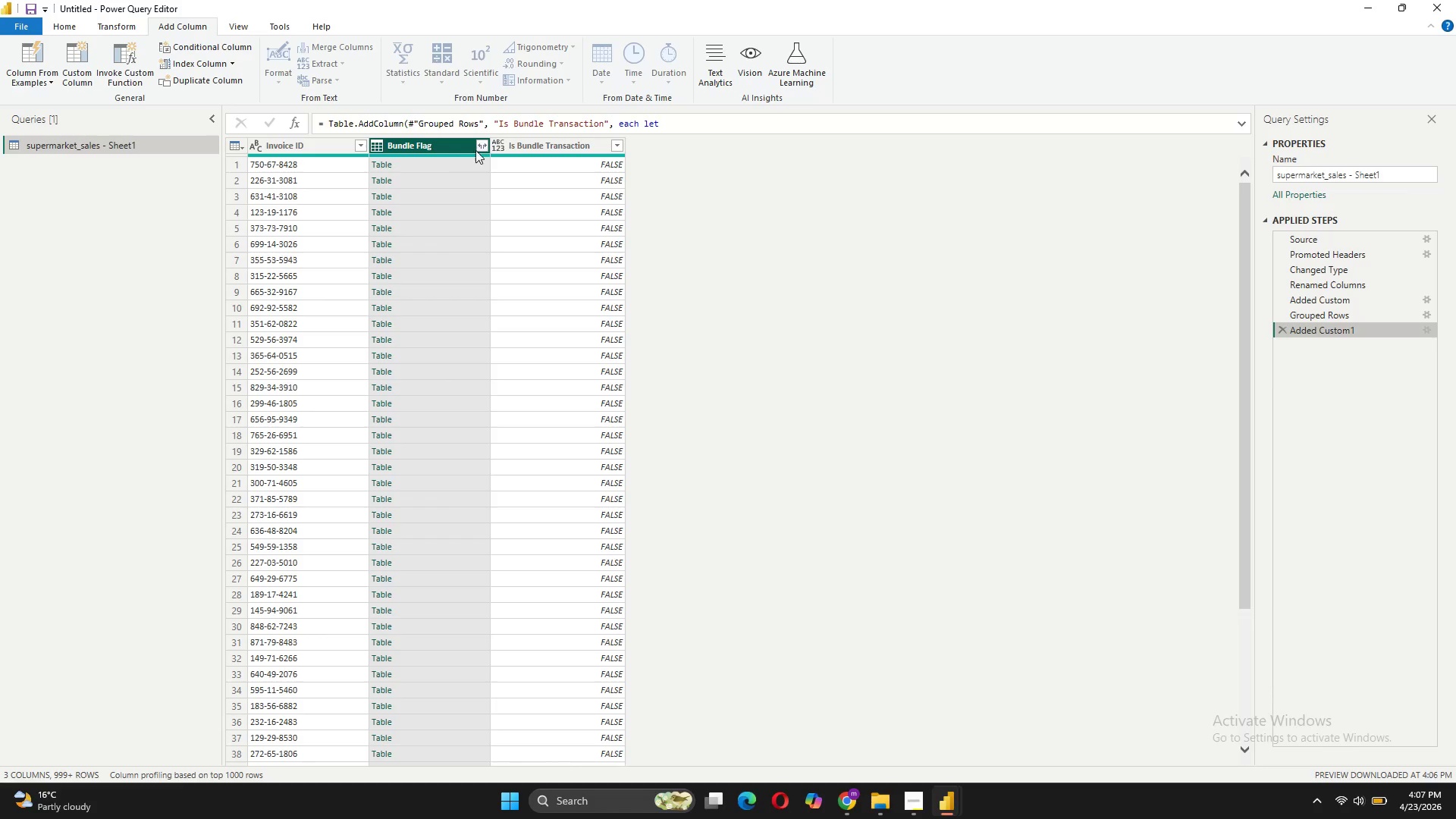 
left_click([479, 143])
 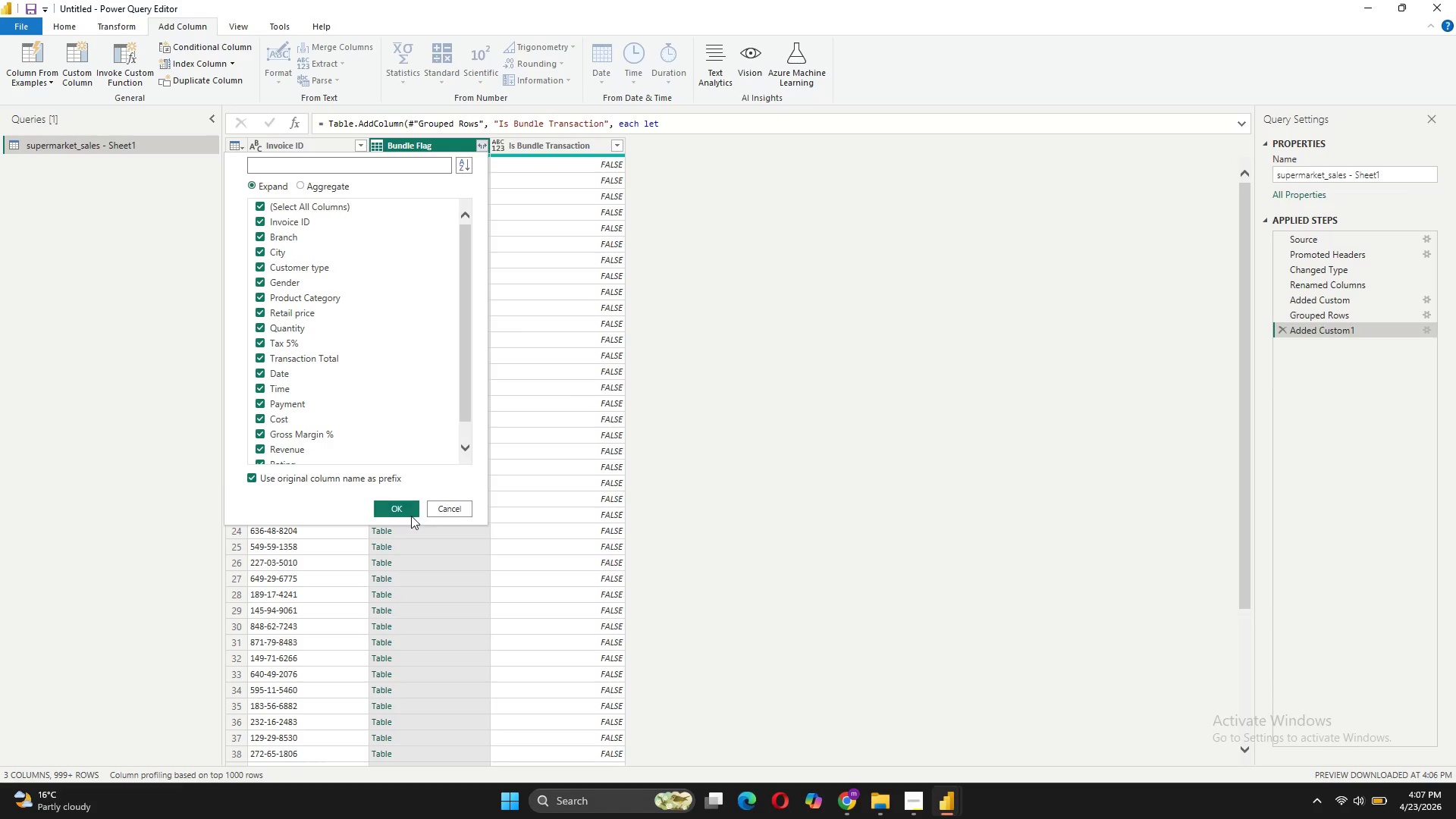 
left_click([406, 510])
 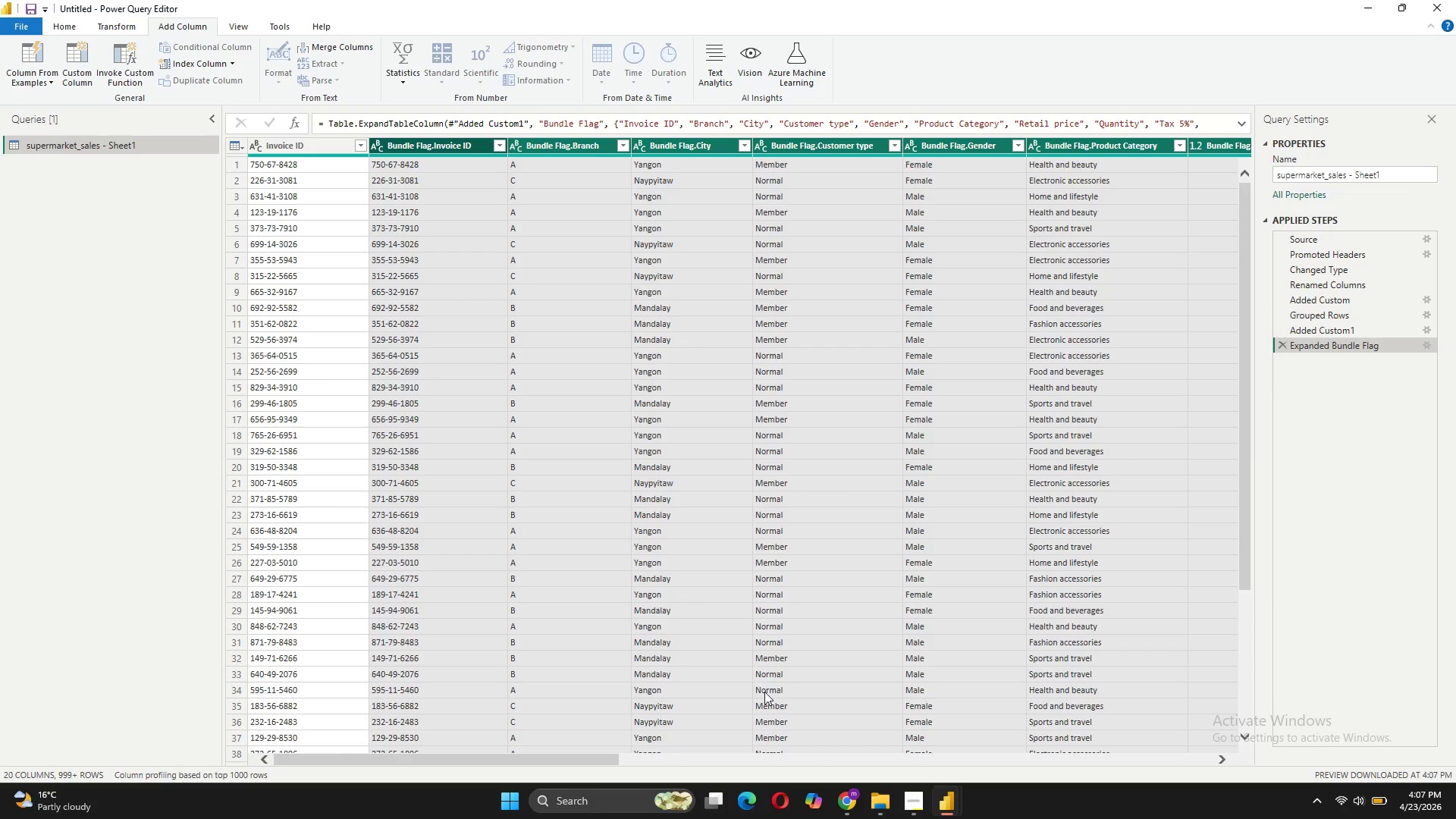 
wait(16.2)
 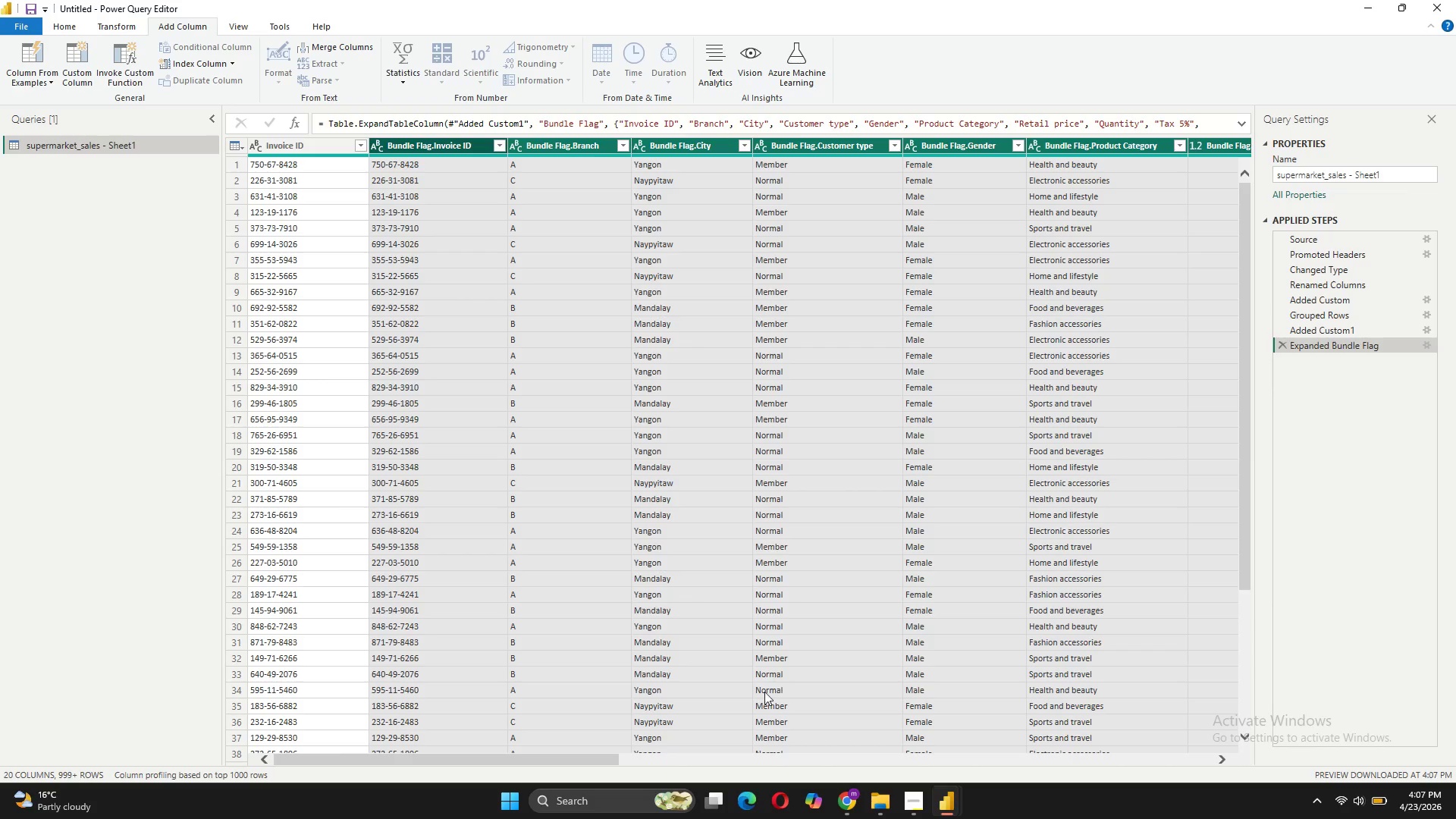 
left_click_drag(start_coordinate=[342, 759], to_coordinate=[1153, 811])
 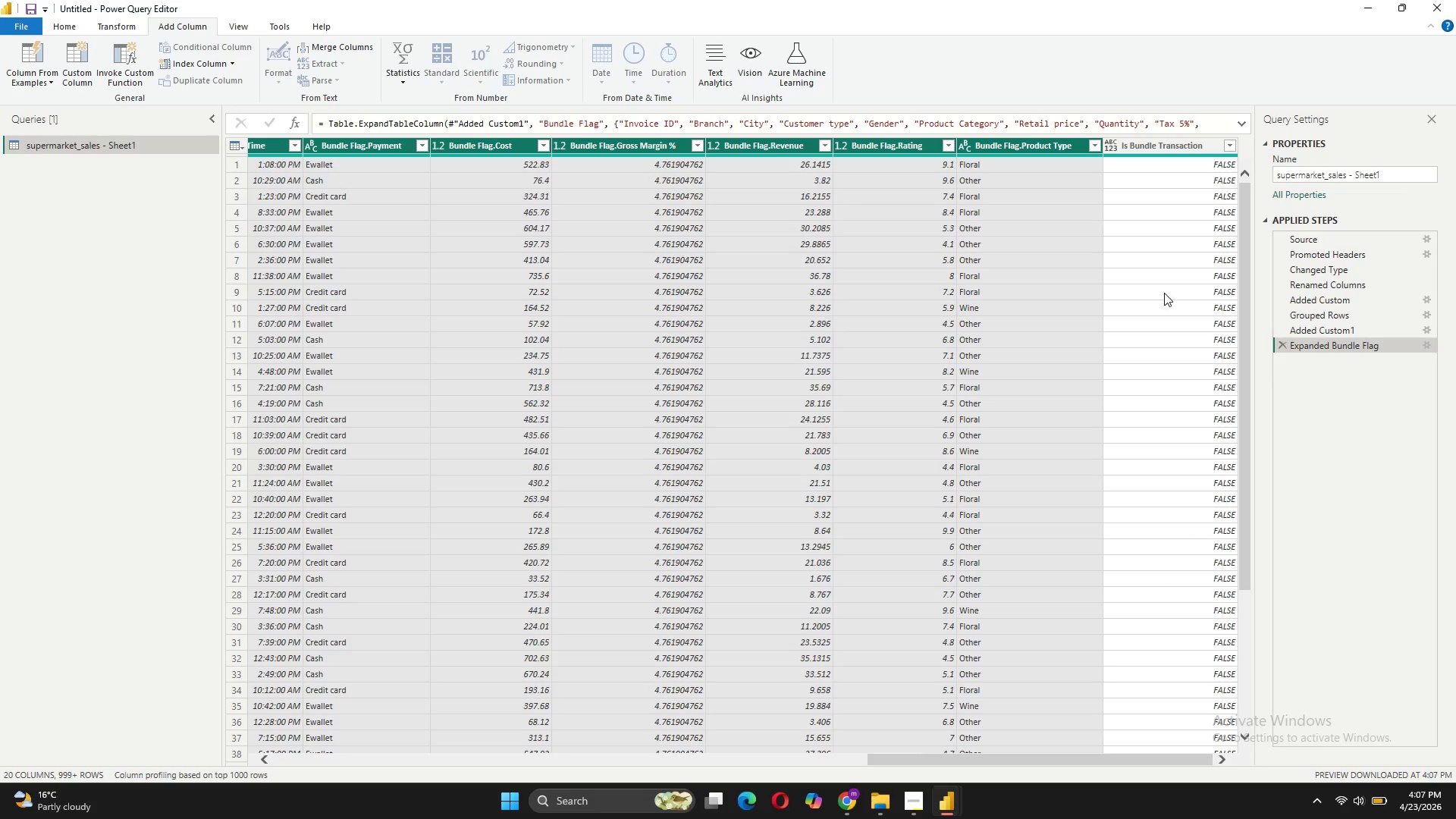 
scroll: coordinate [1162, 290], scroll_direction: down, amount: 8.0
 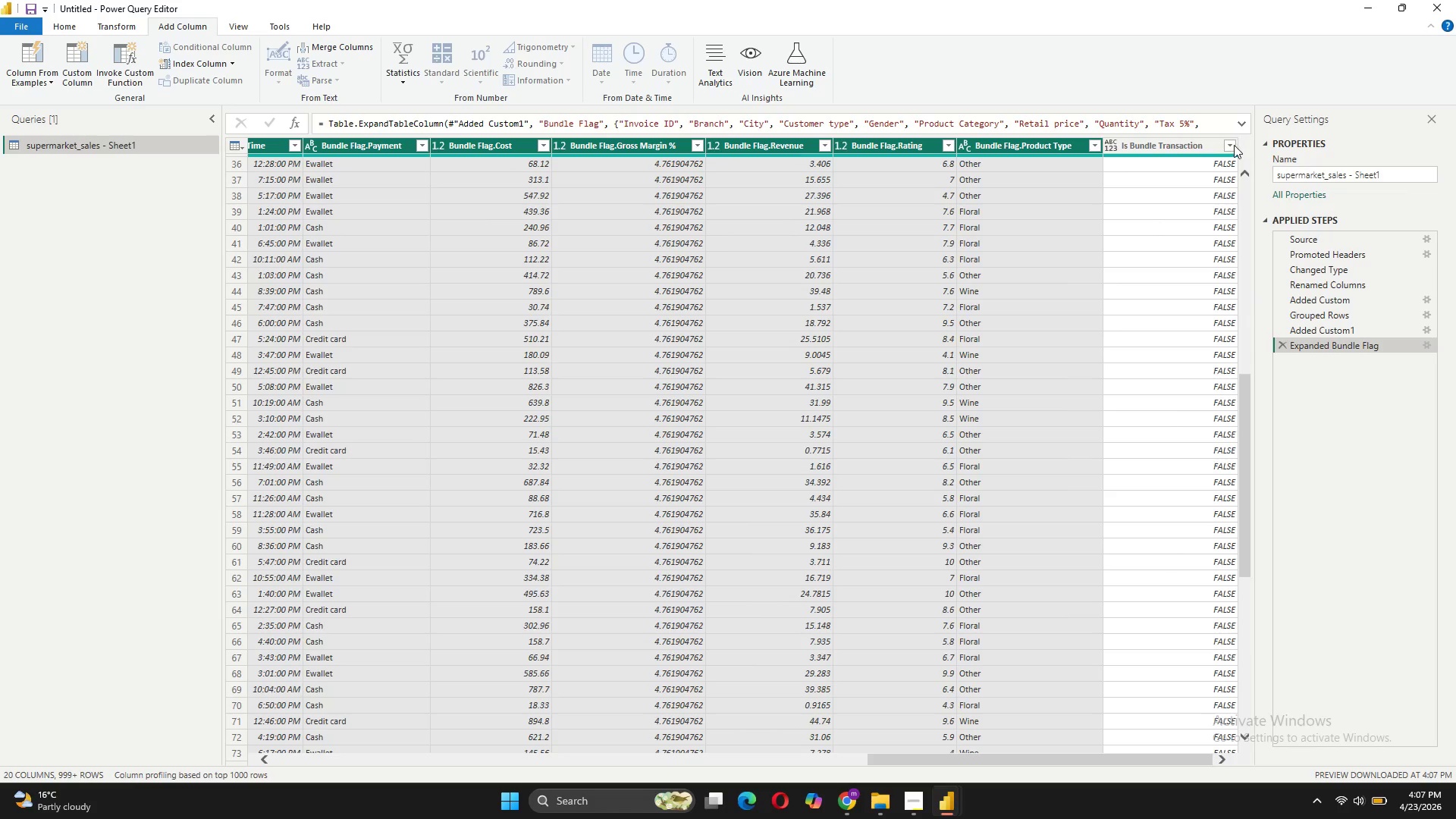 
left_click([1228, 147])
 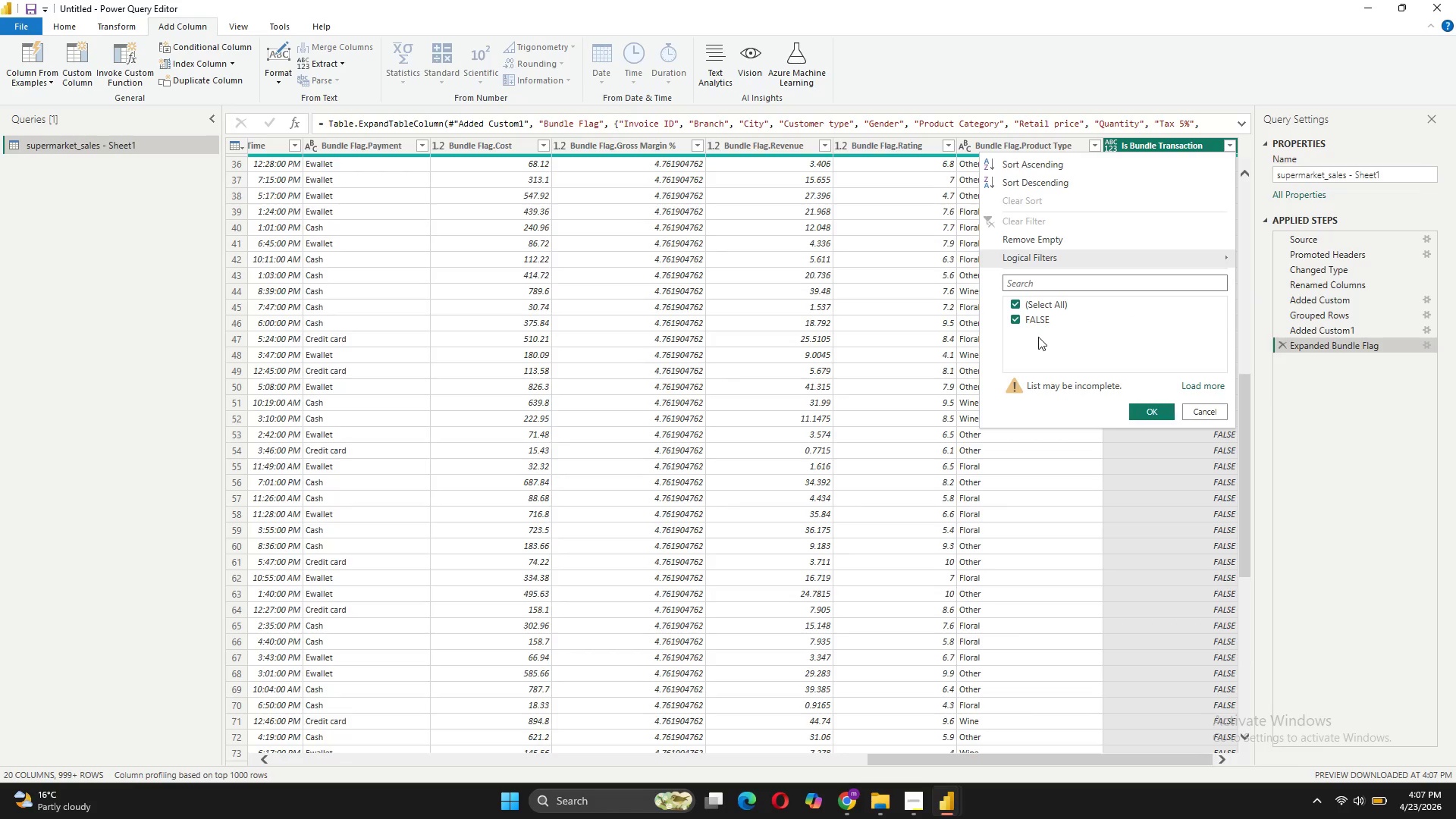 
wait(11.41)
 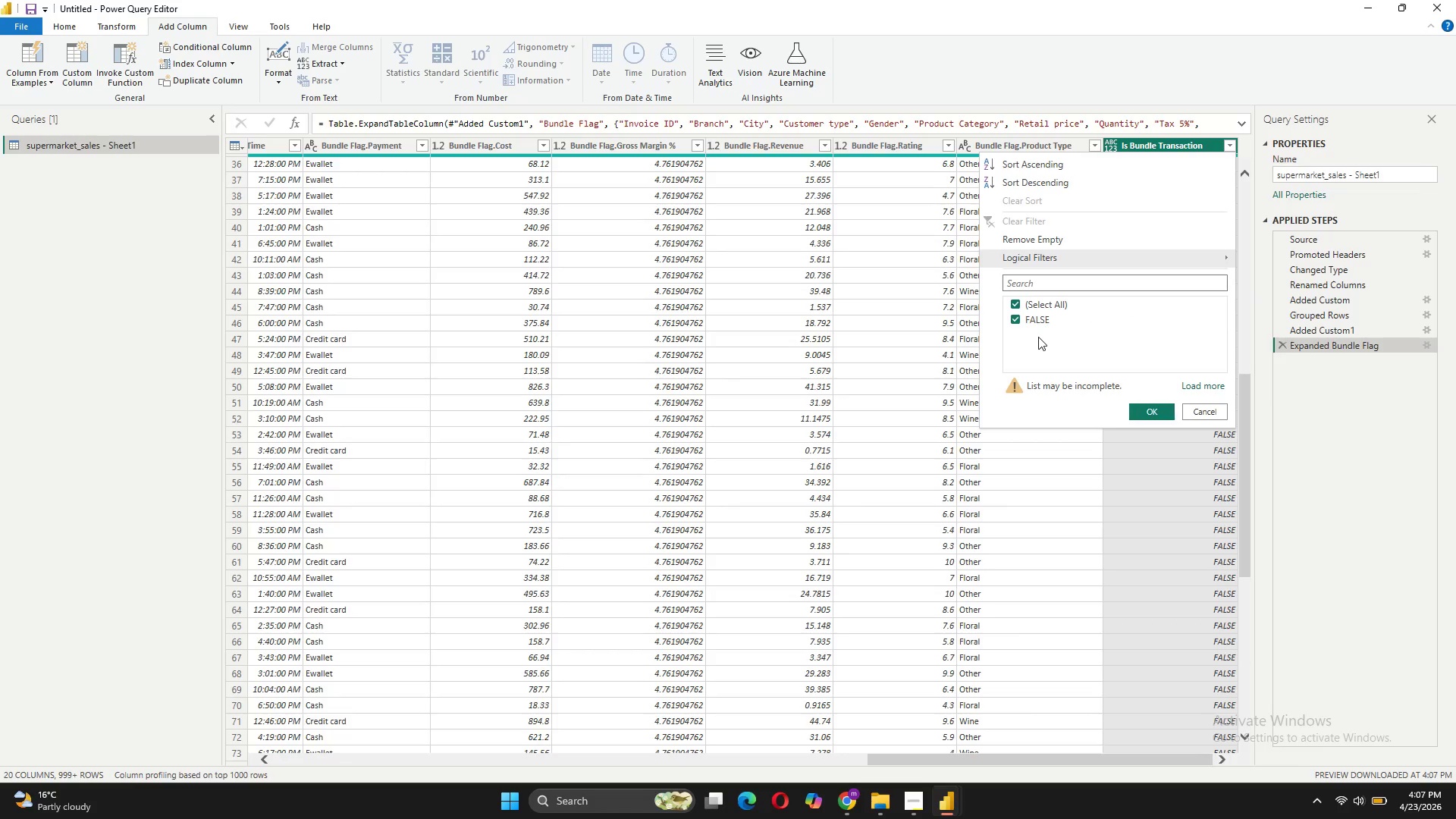 
left_click([1206, 408])
 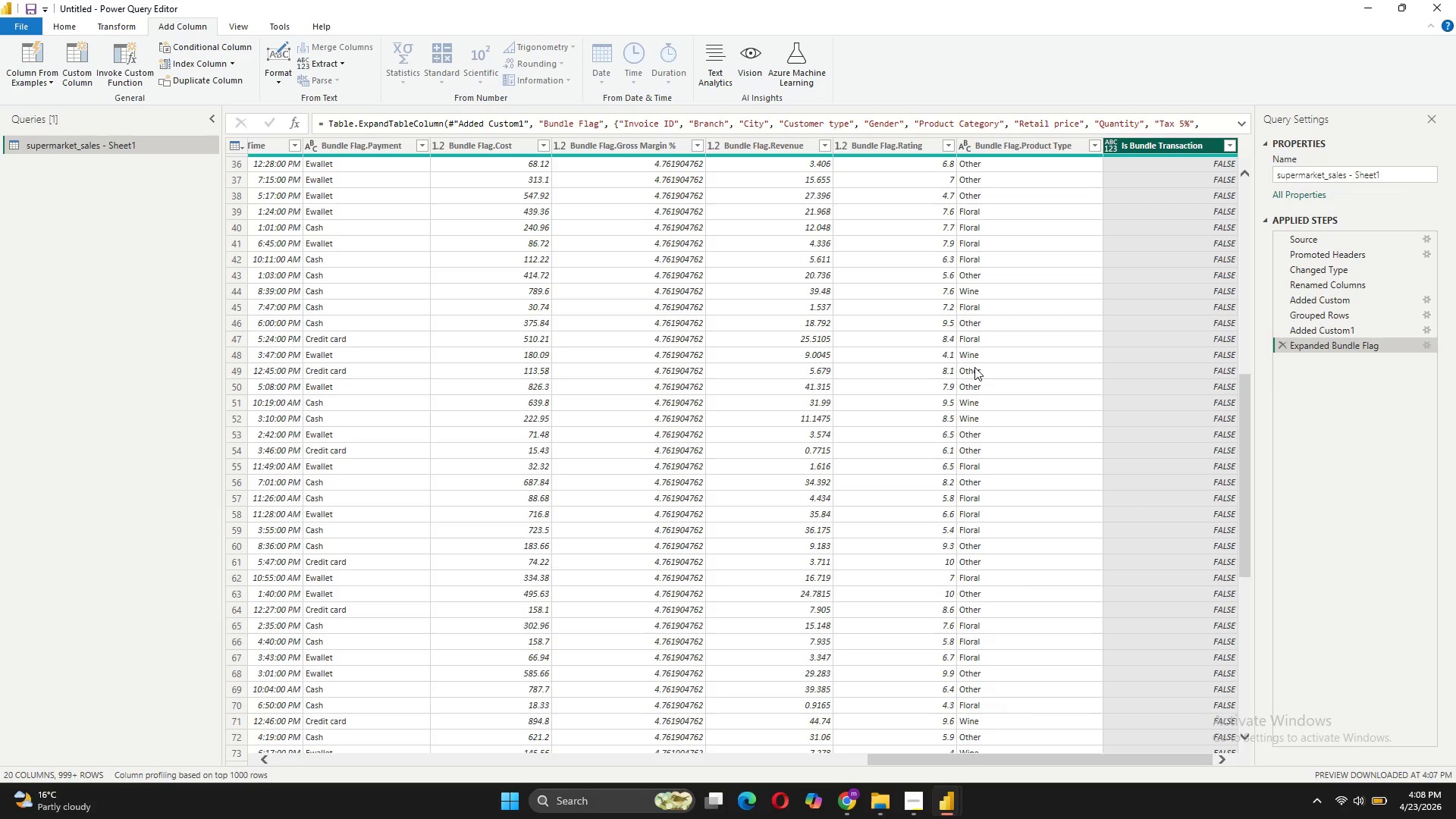 
scroll: coordinate [974, 366], scroll_direction: up, amount: 4.0
 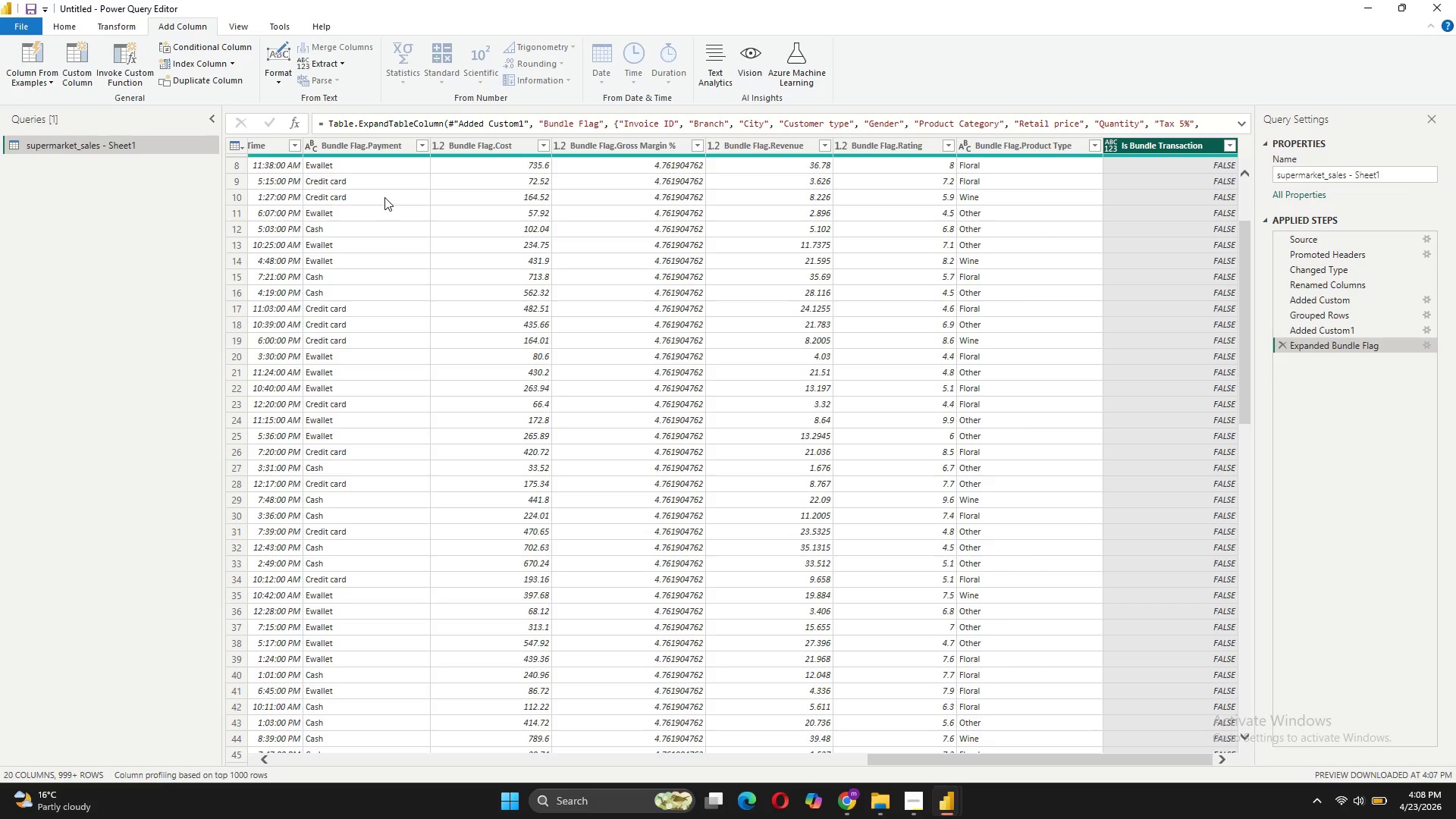 
scroll: coordinate [384, 197], scroll_direction: down, amount: 5.0
 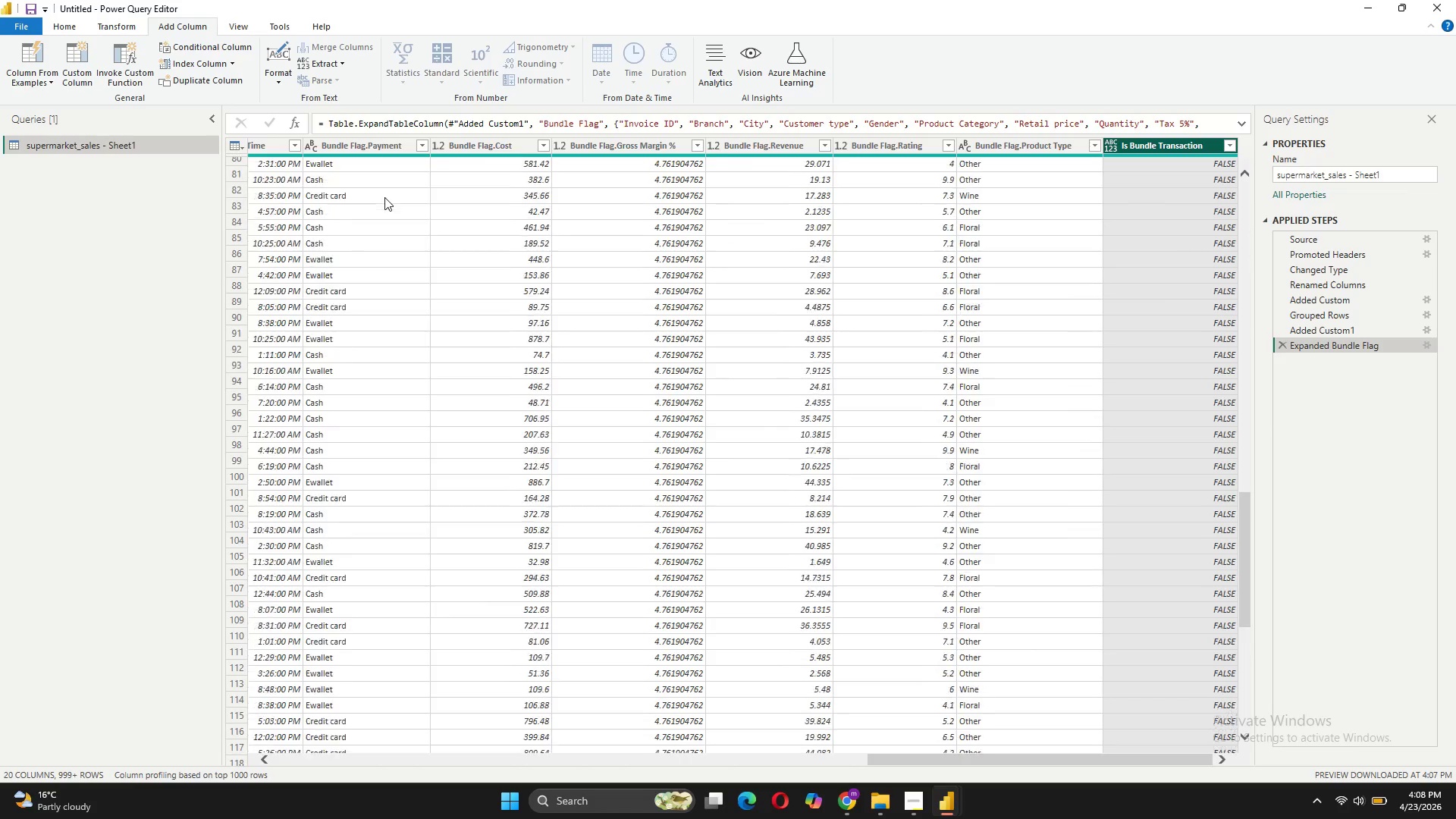 
scroll: coordinate [384, 196], scroll_direction: up, amount: 18.0
 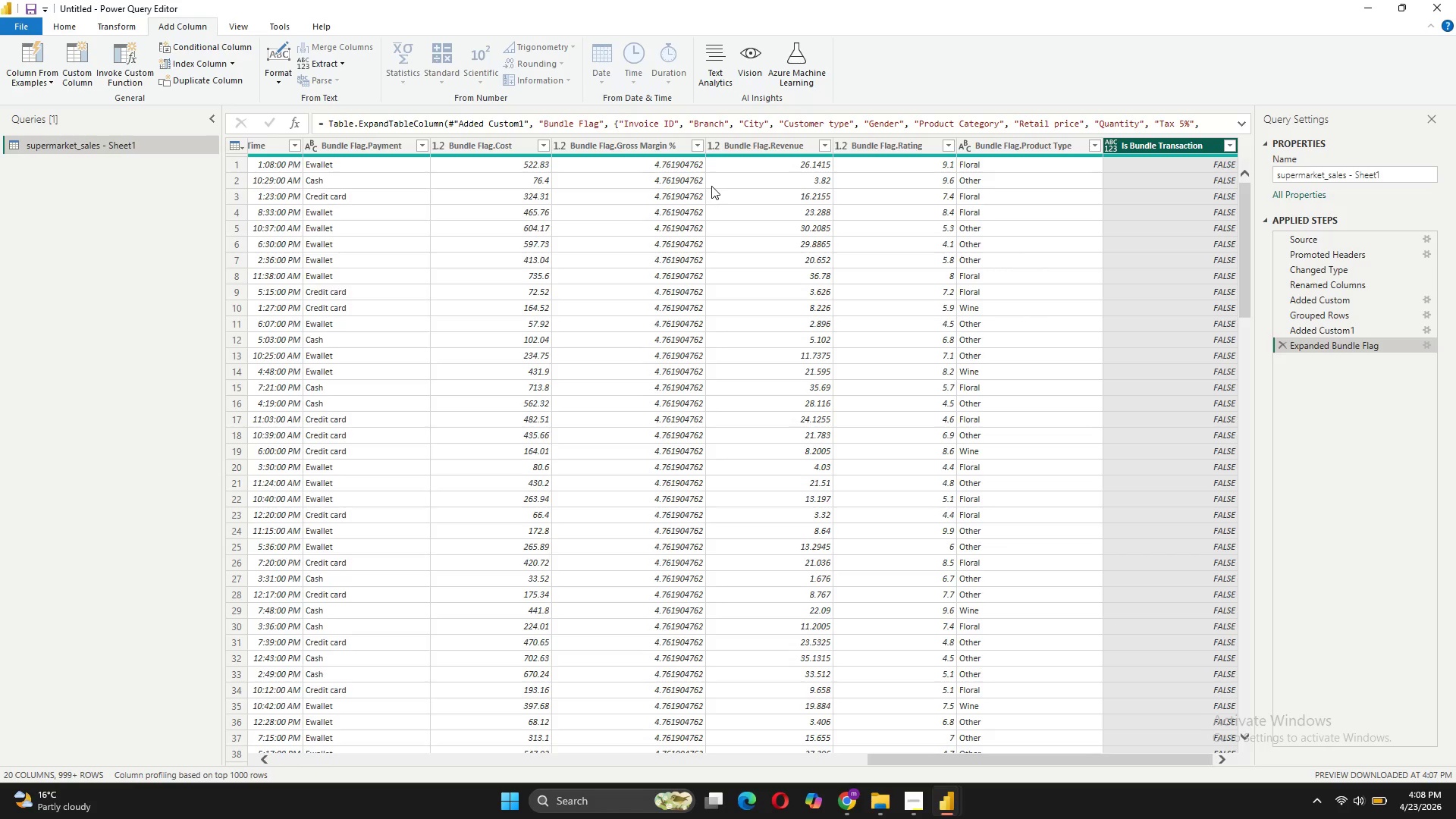 
wait(17.4)
 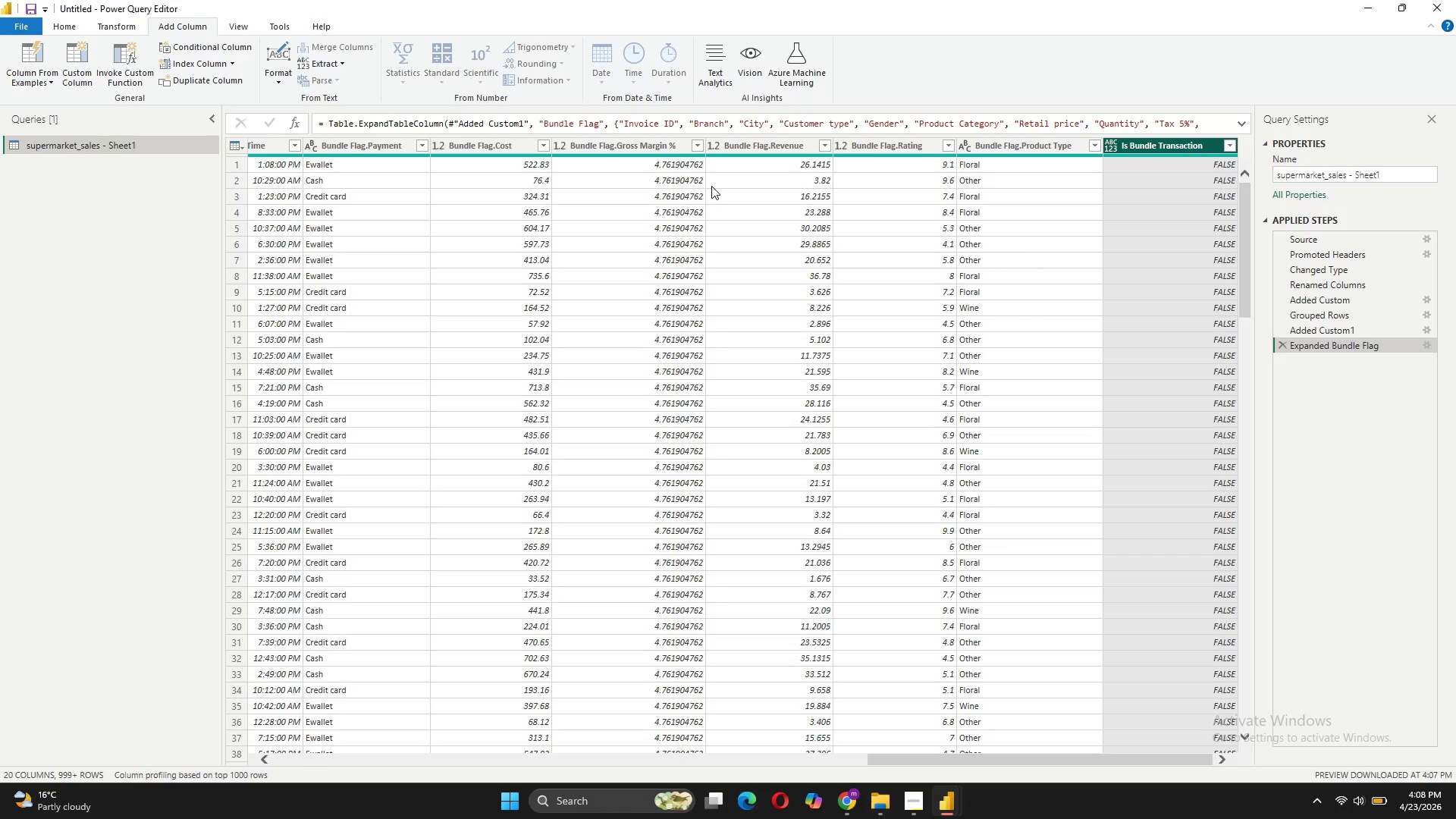 
left_click([1297, 300])
 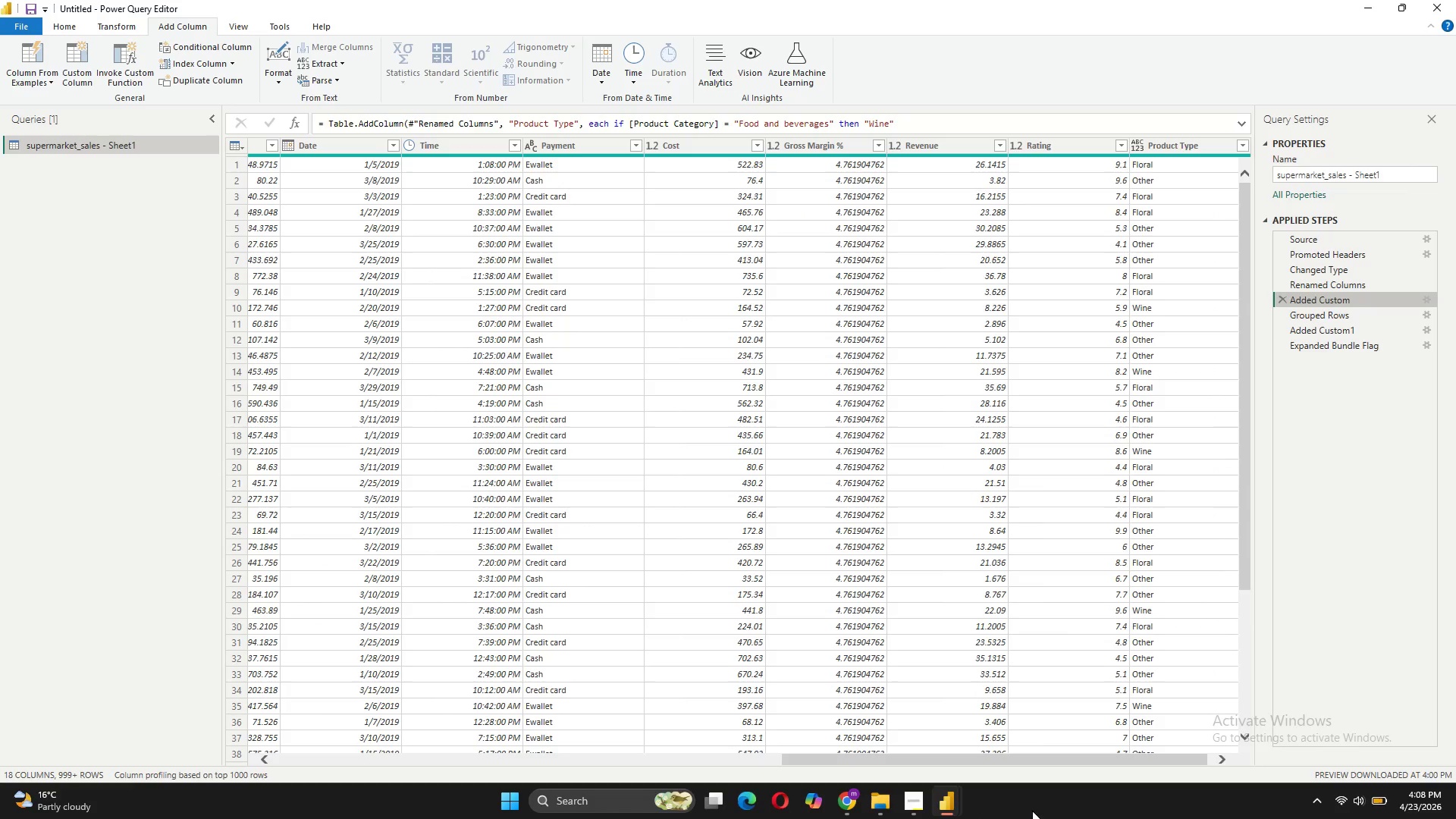 
wait(8.73)
 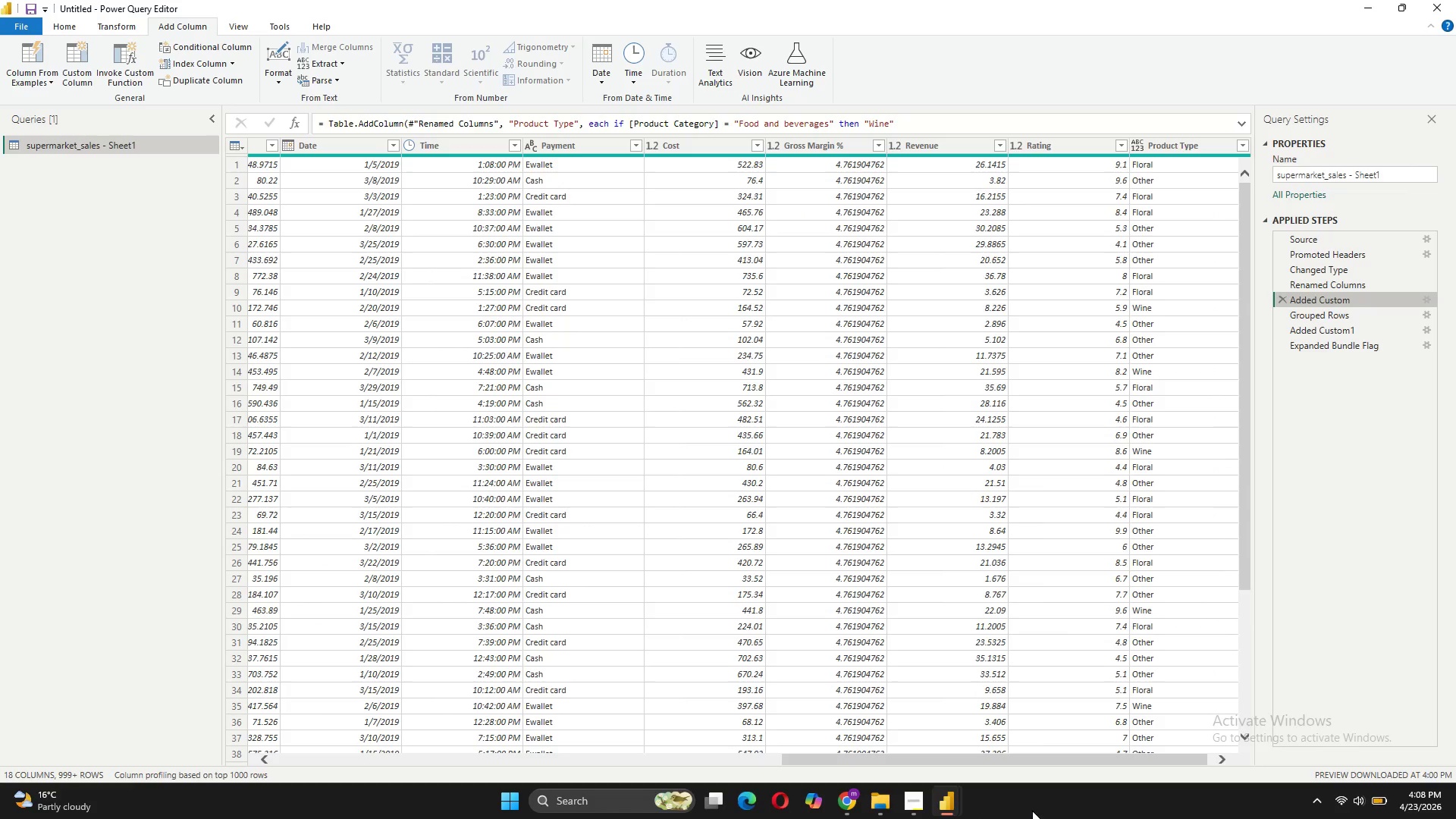 
left_click_drag(start_coordinate=[798, 763], to_coordinate=[367, 708])
 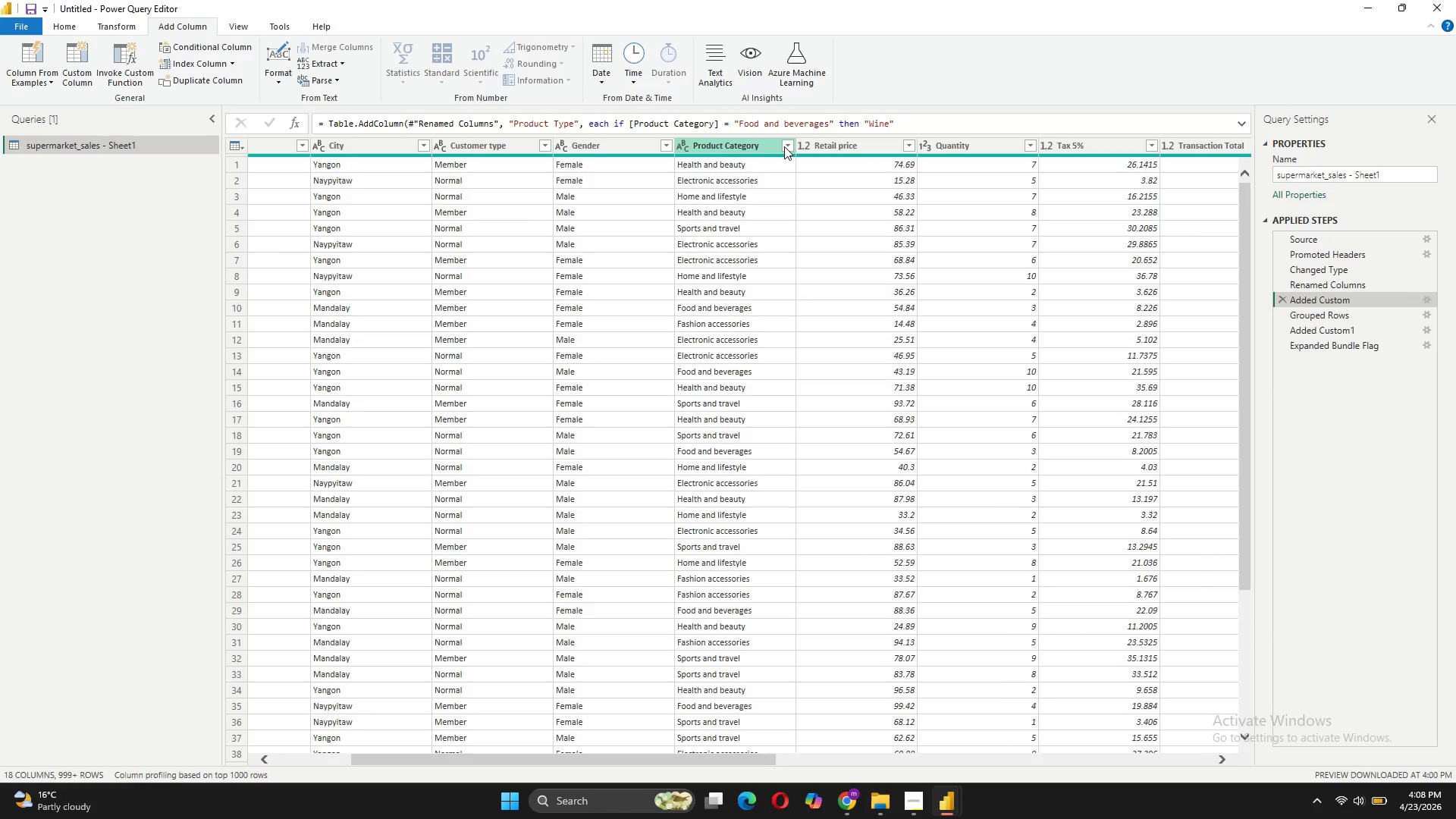 
left_click([785, 146])
 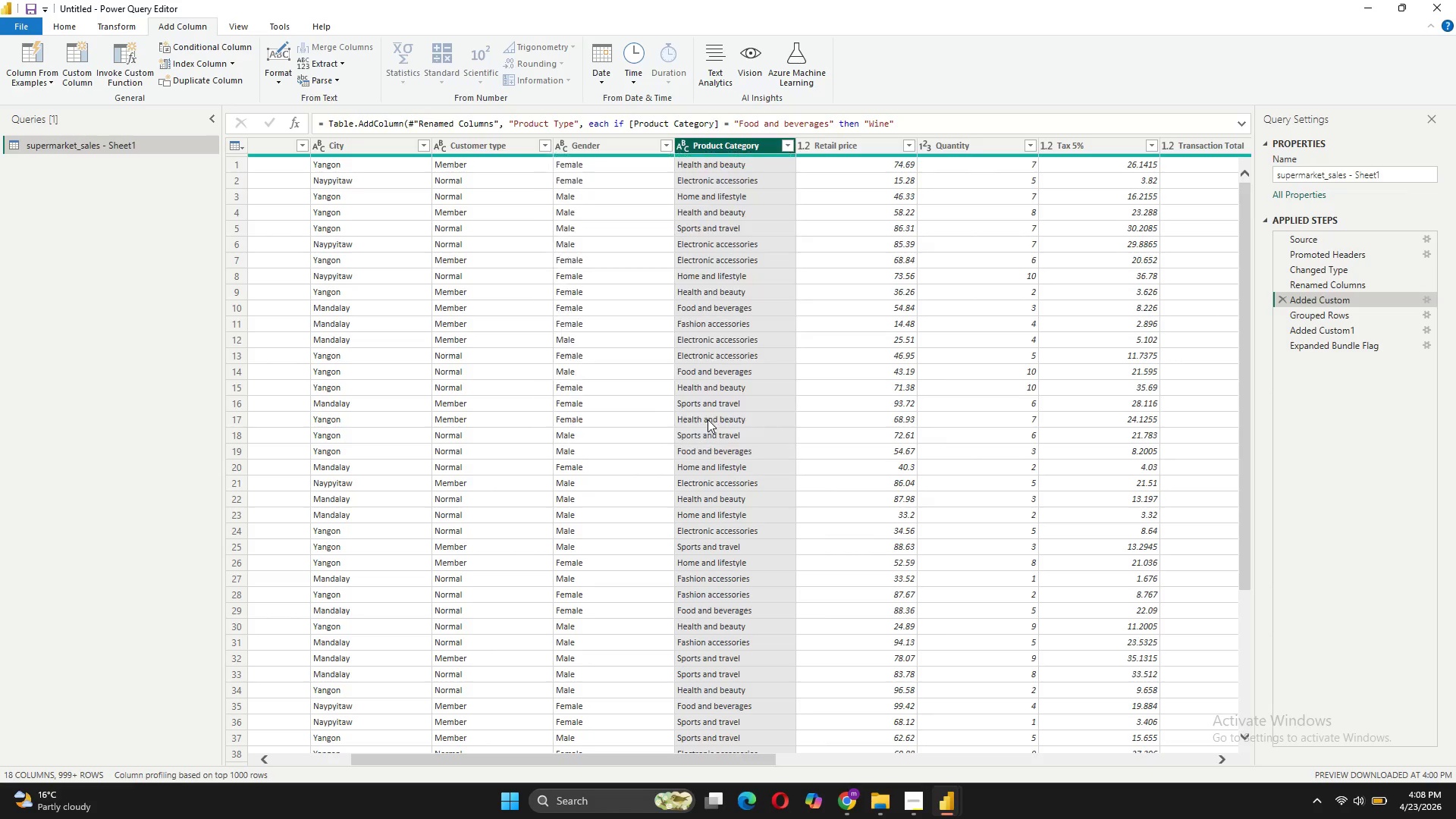 
wait(6.22)
 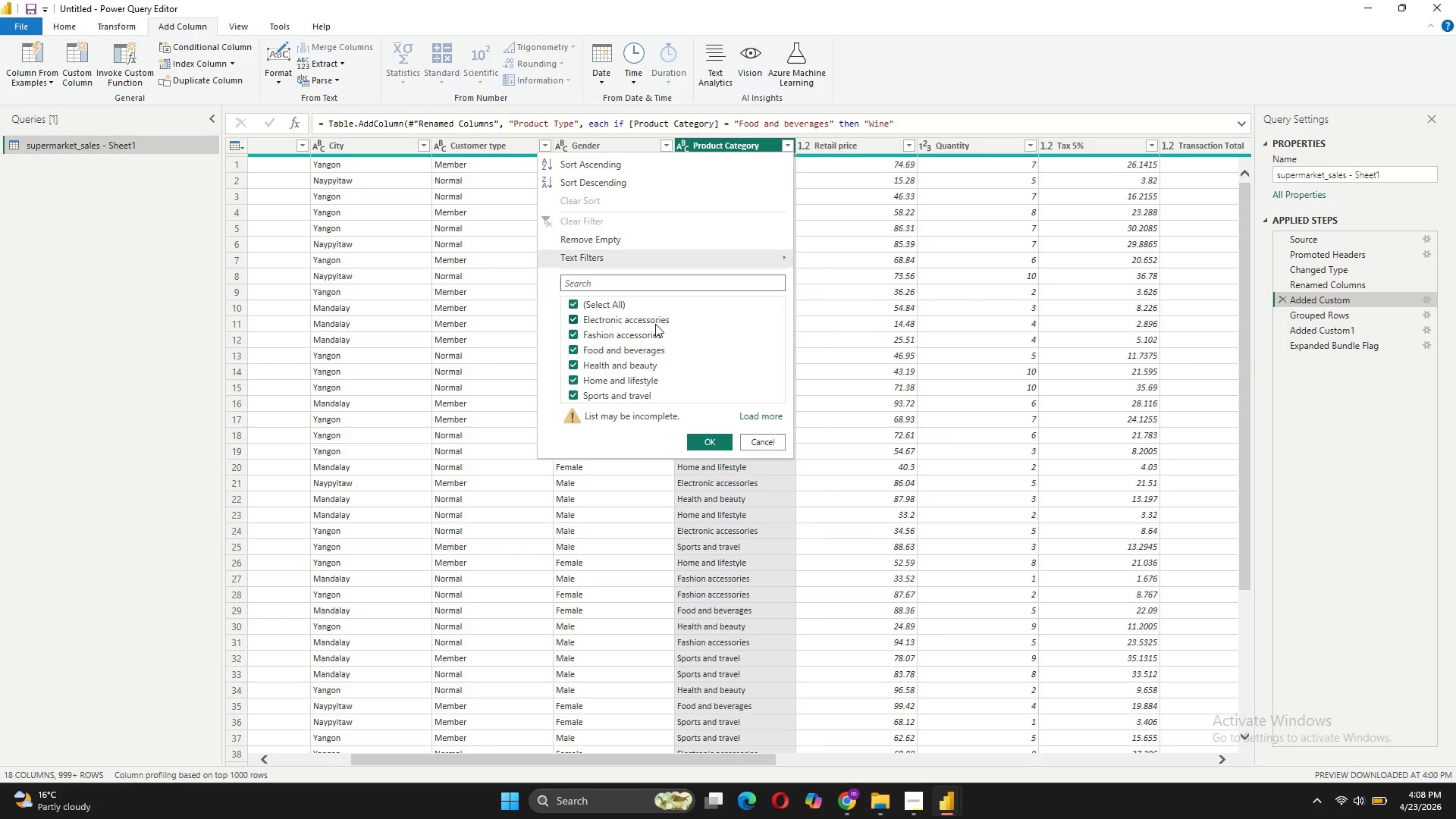 
scroll: coordinate [1291, 446], scroll_direction: down, amount: 1.0
 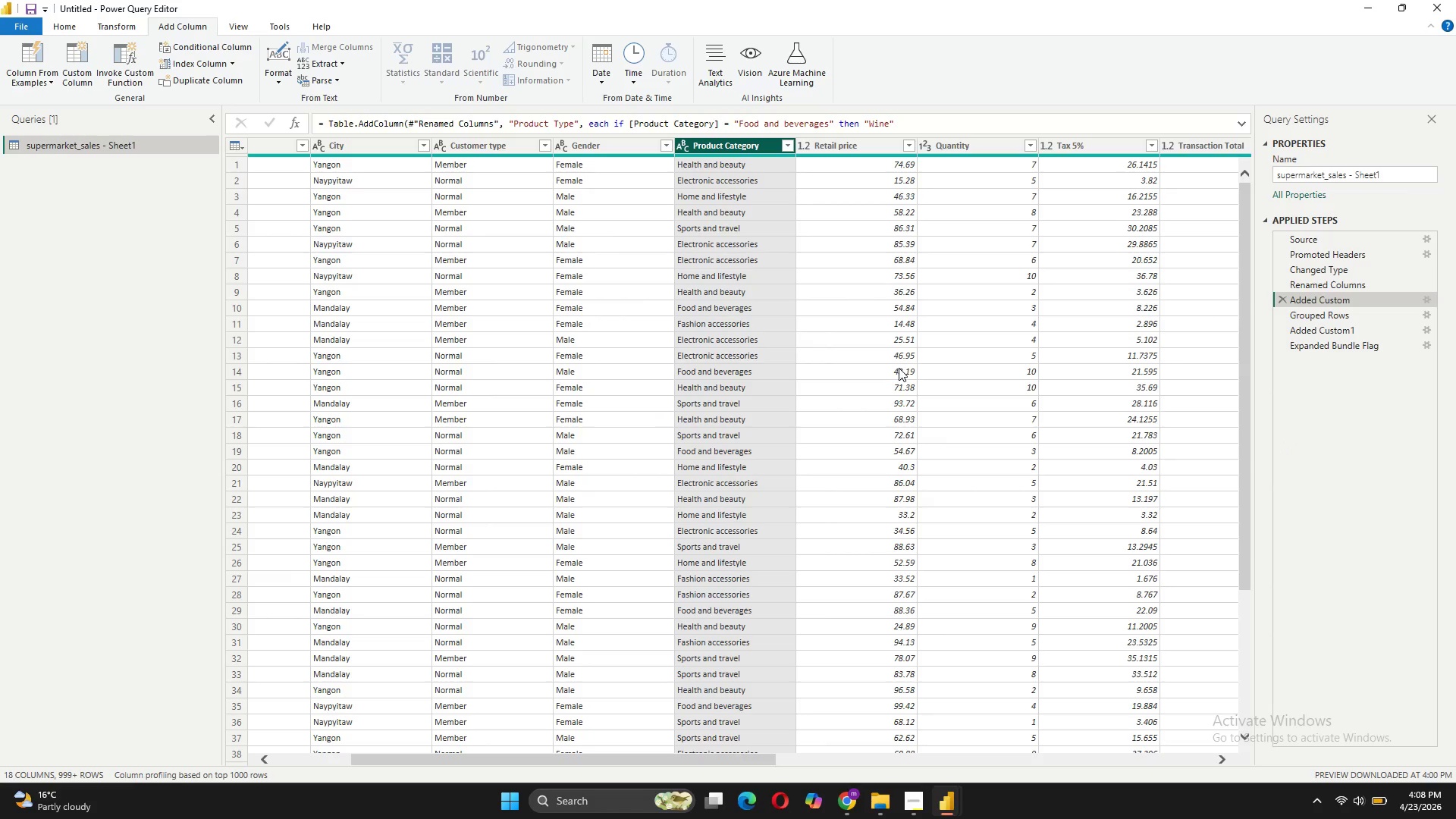 
scroll: coordinate [898, 368], scroll_direction: up, amount: 3.0
 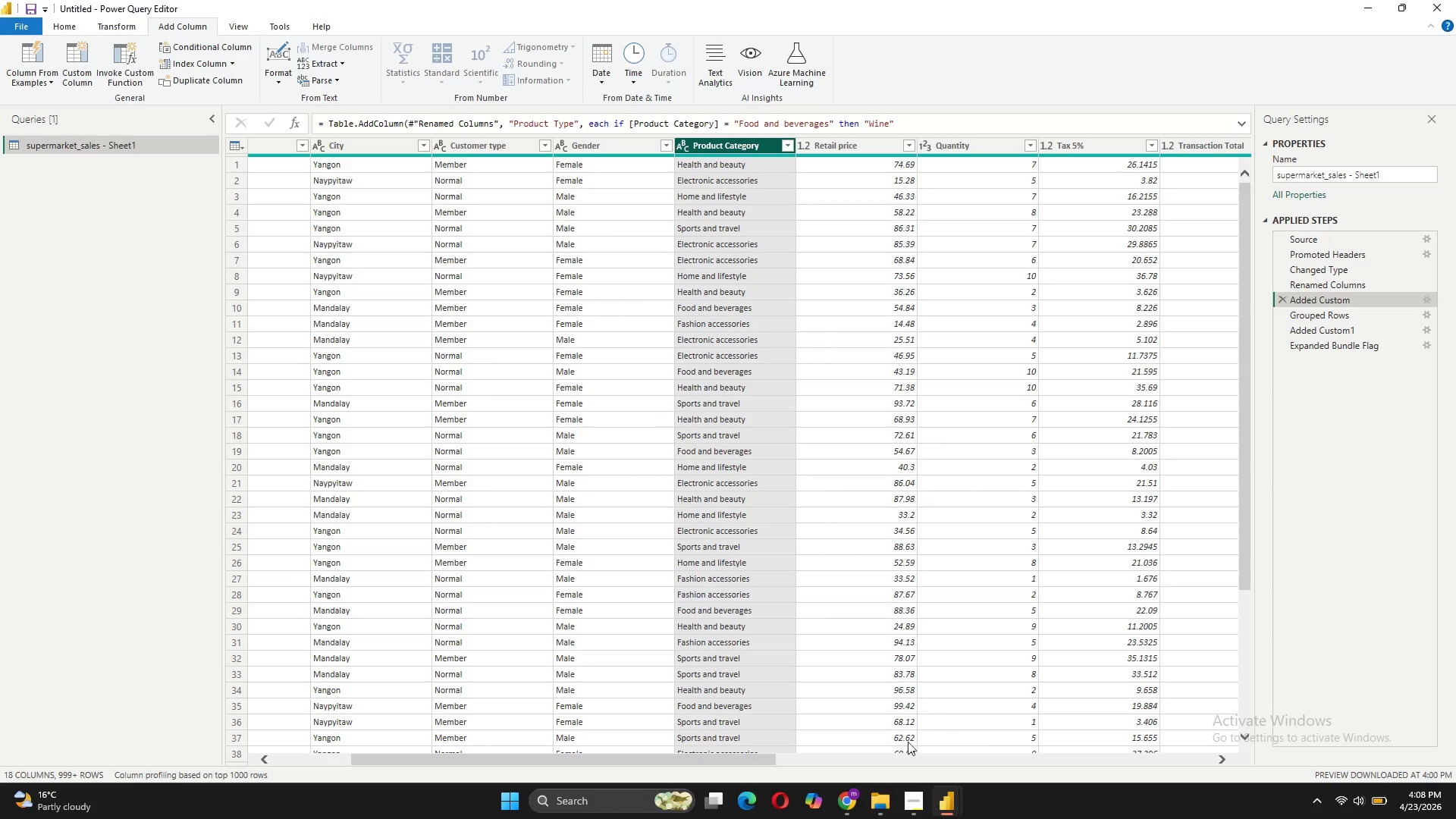 
left_click_drag(start_coordinate=[734, 756], to_coordinate=[1270, 758])
 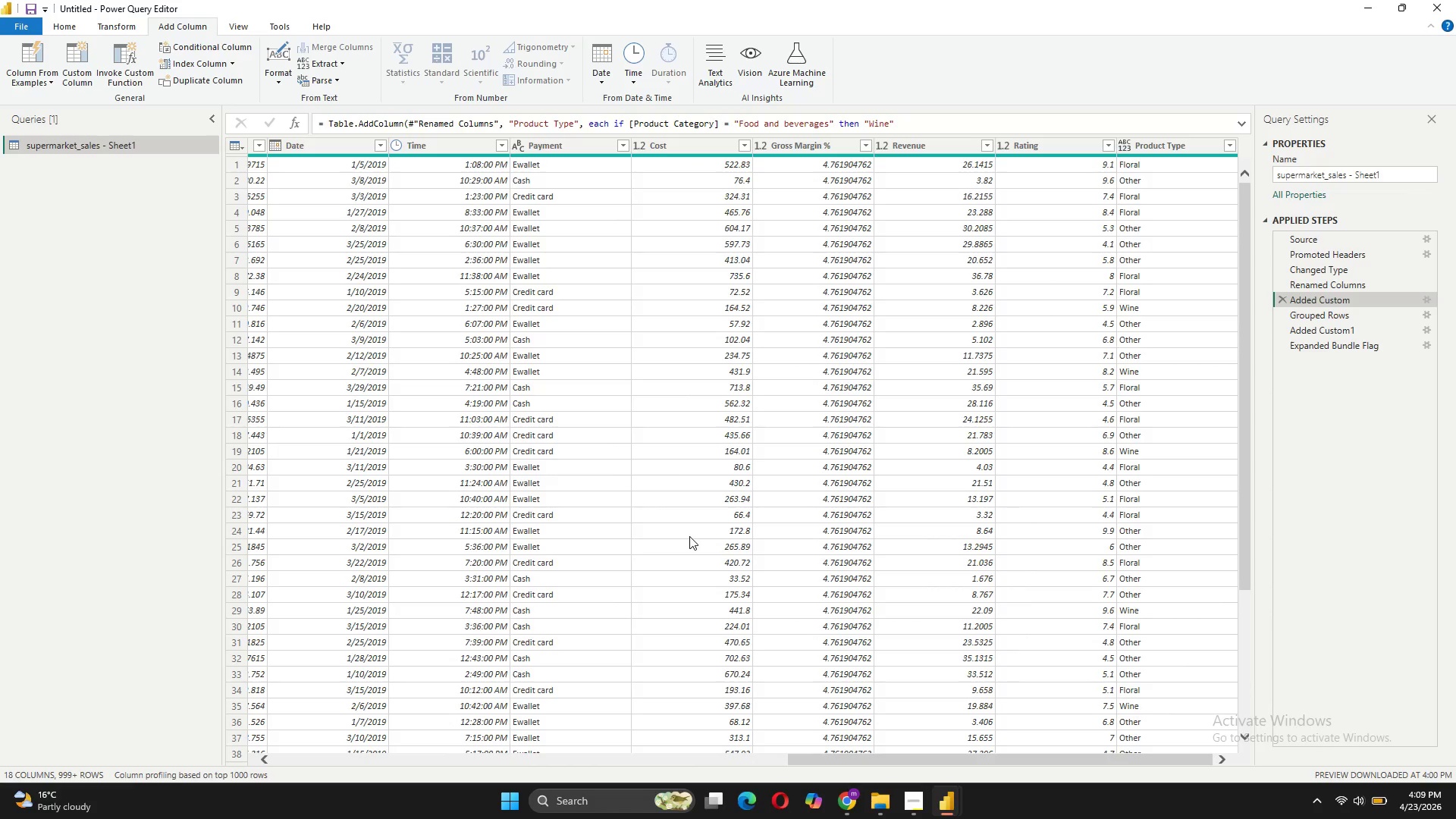 
wait(7.27)
 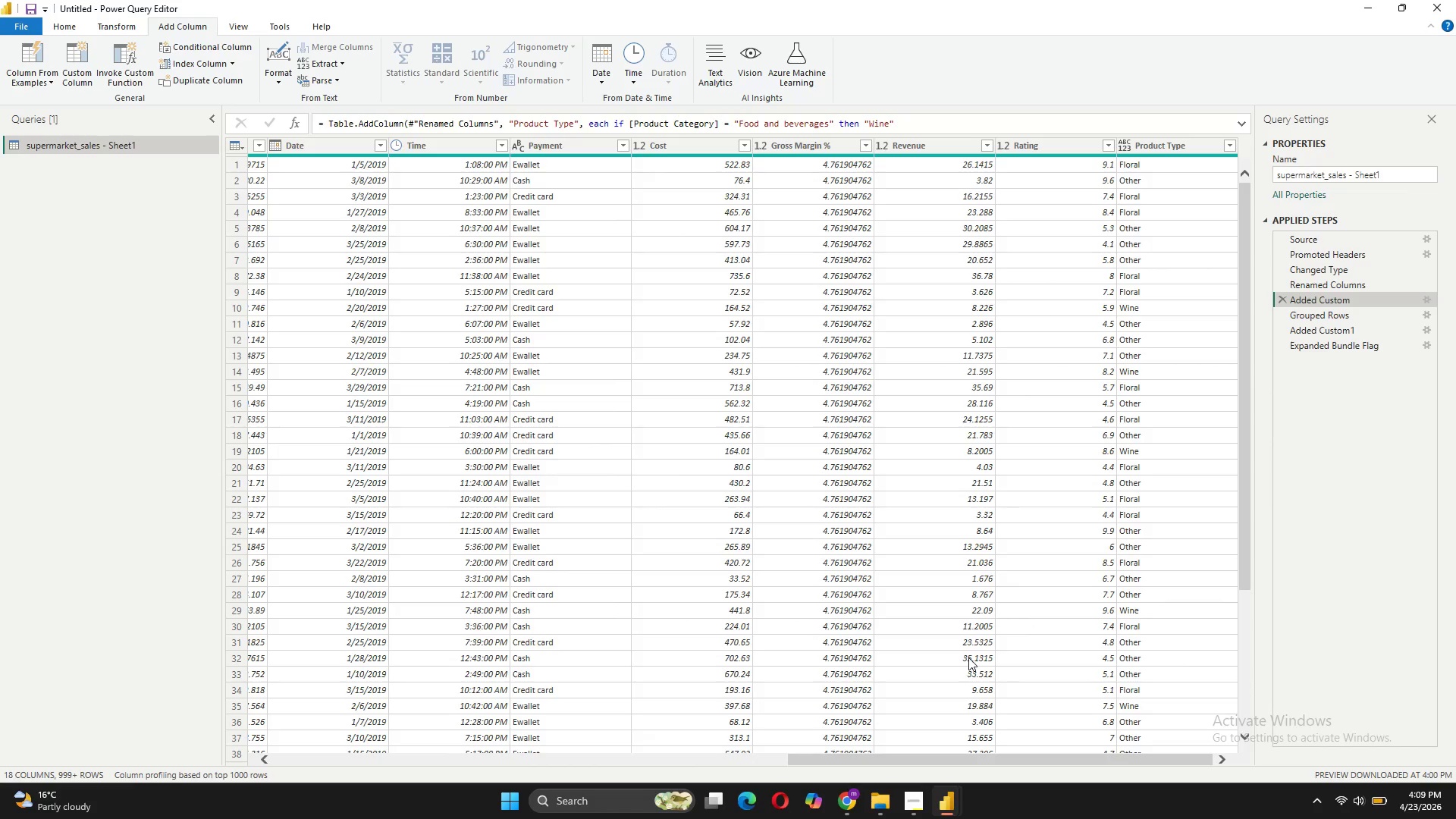 
left_click([271, 142])
 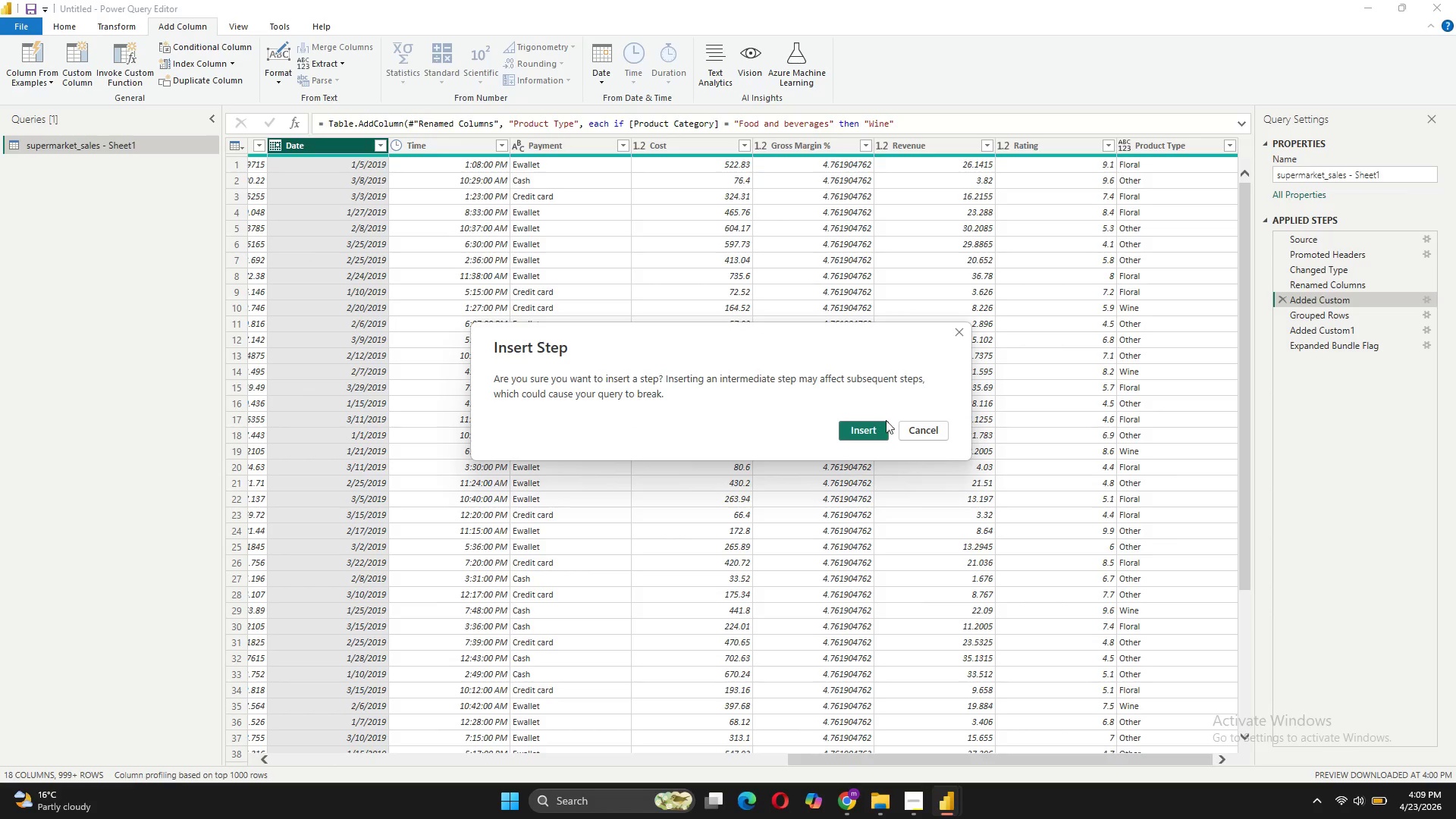 
left_click([924, 428])
 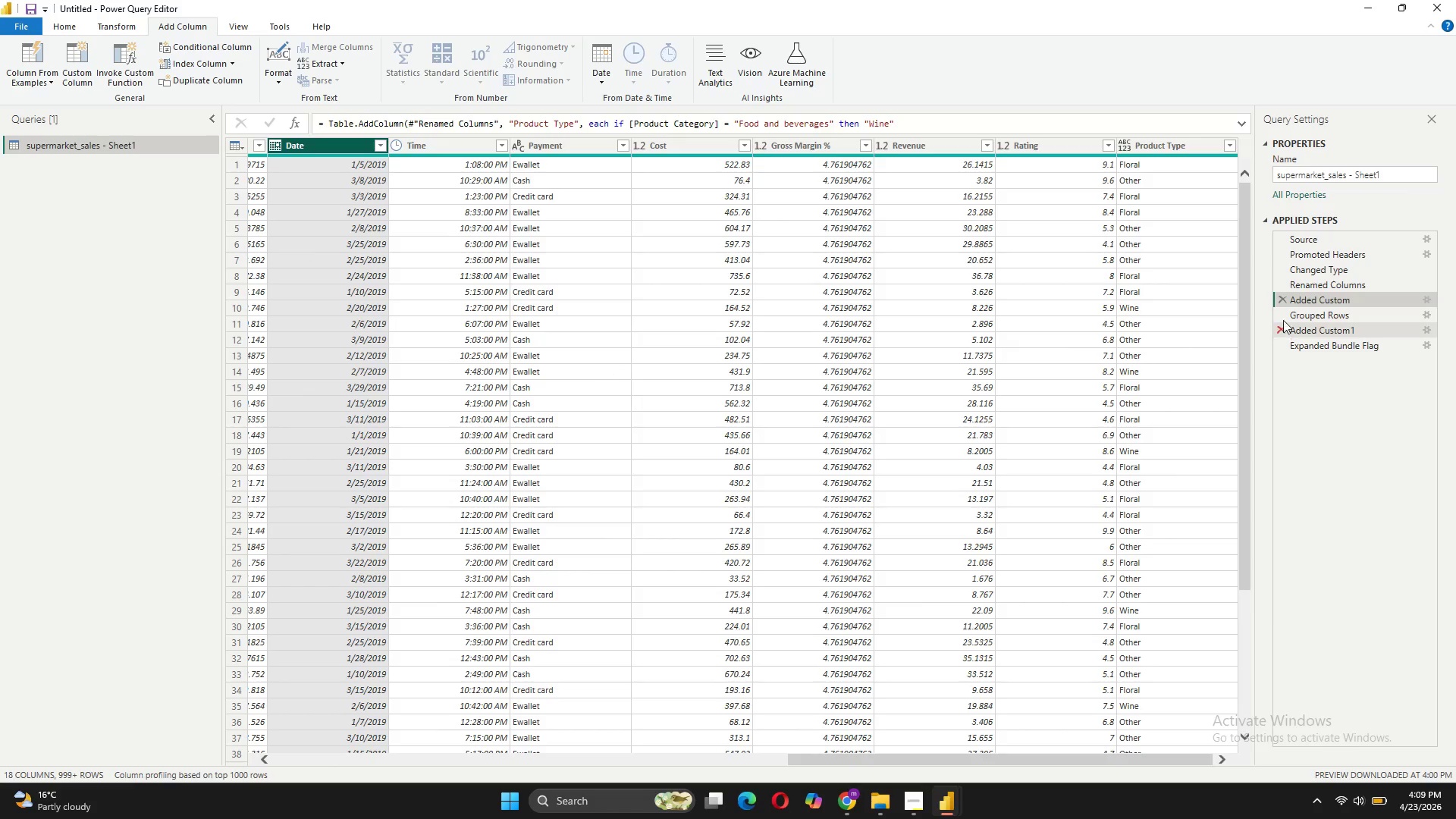 
left_click([1279, 312])
 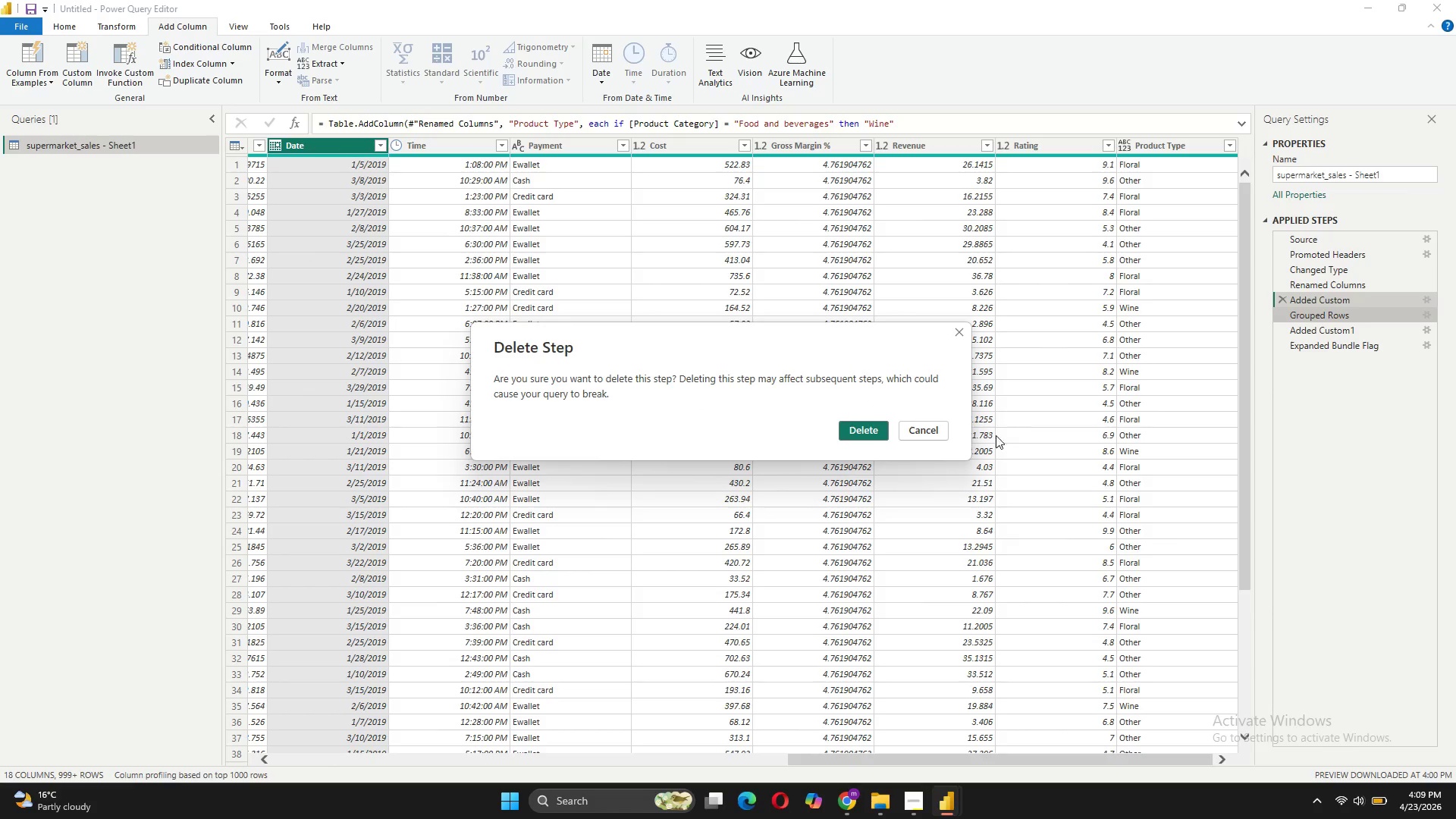 
left_click([859, 427])
 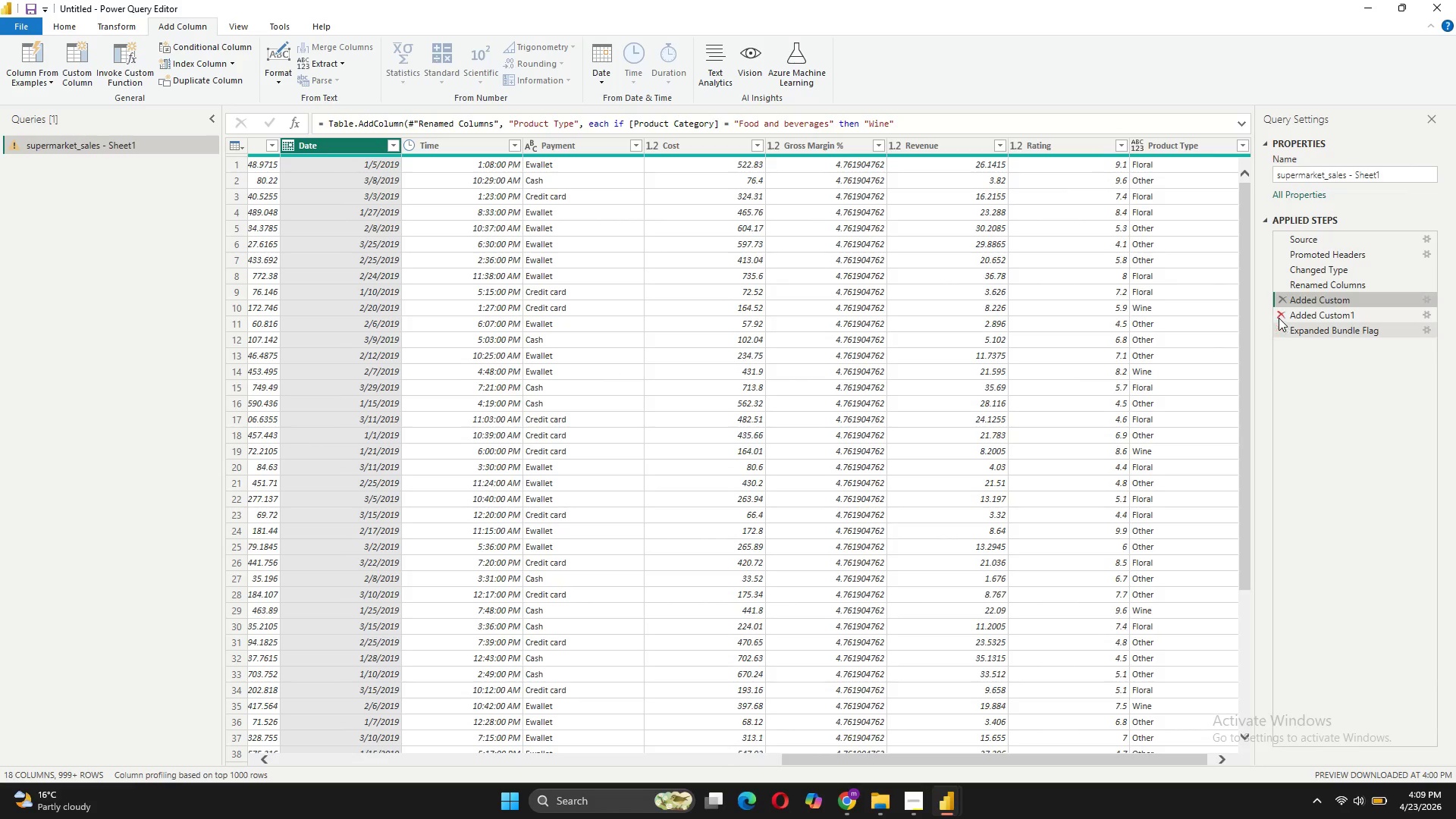 
left_click([1276, 316])
 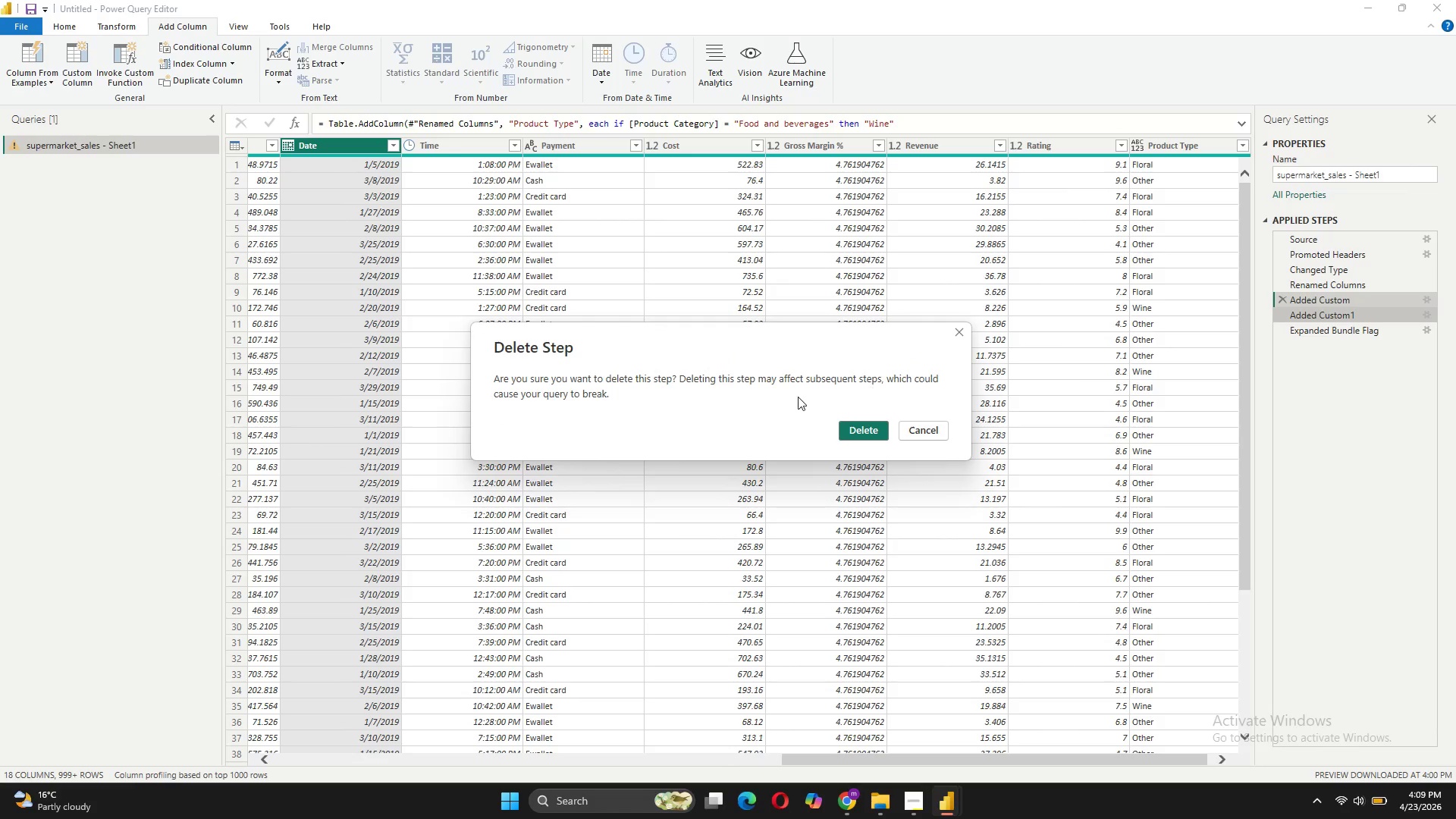 
left_click([852, 427])
 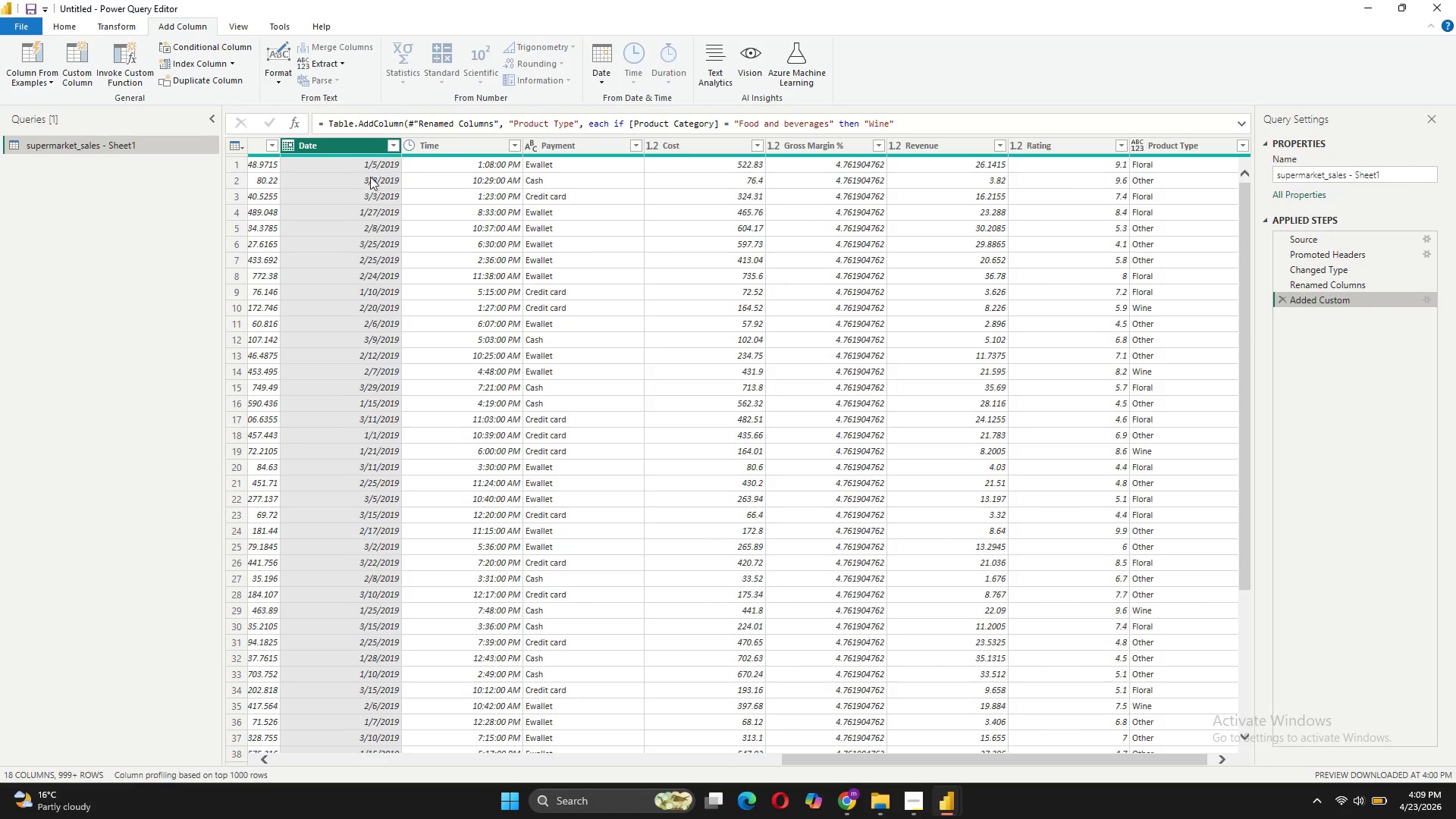 
left_click([292, 146])
 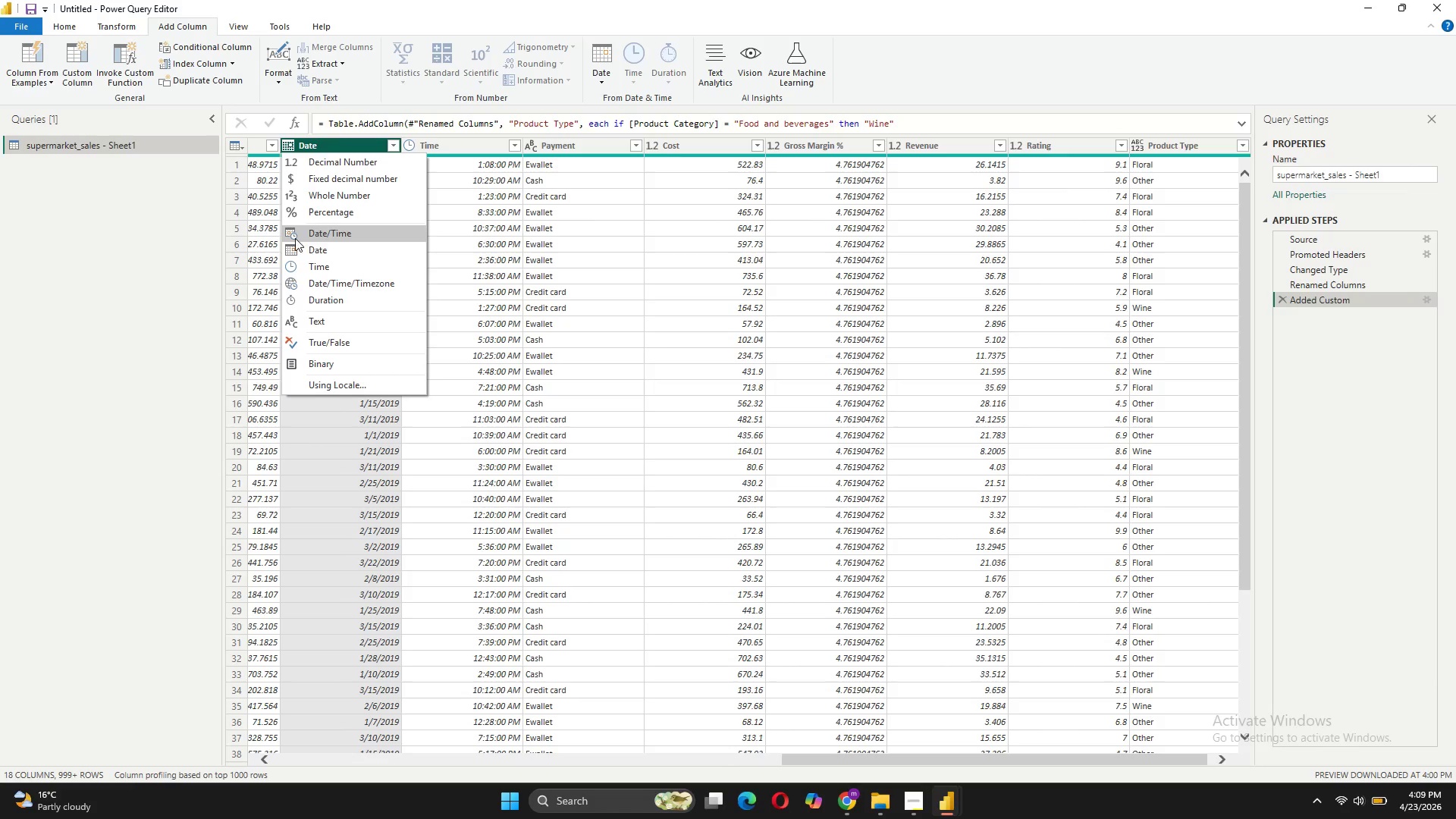 
left_click([295, 248])
 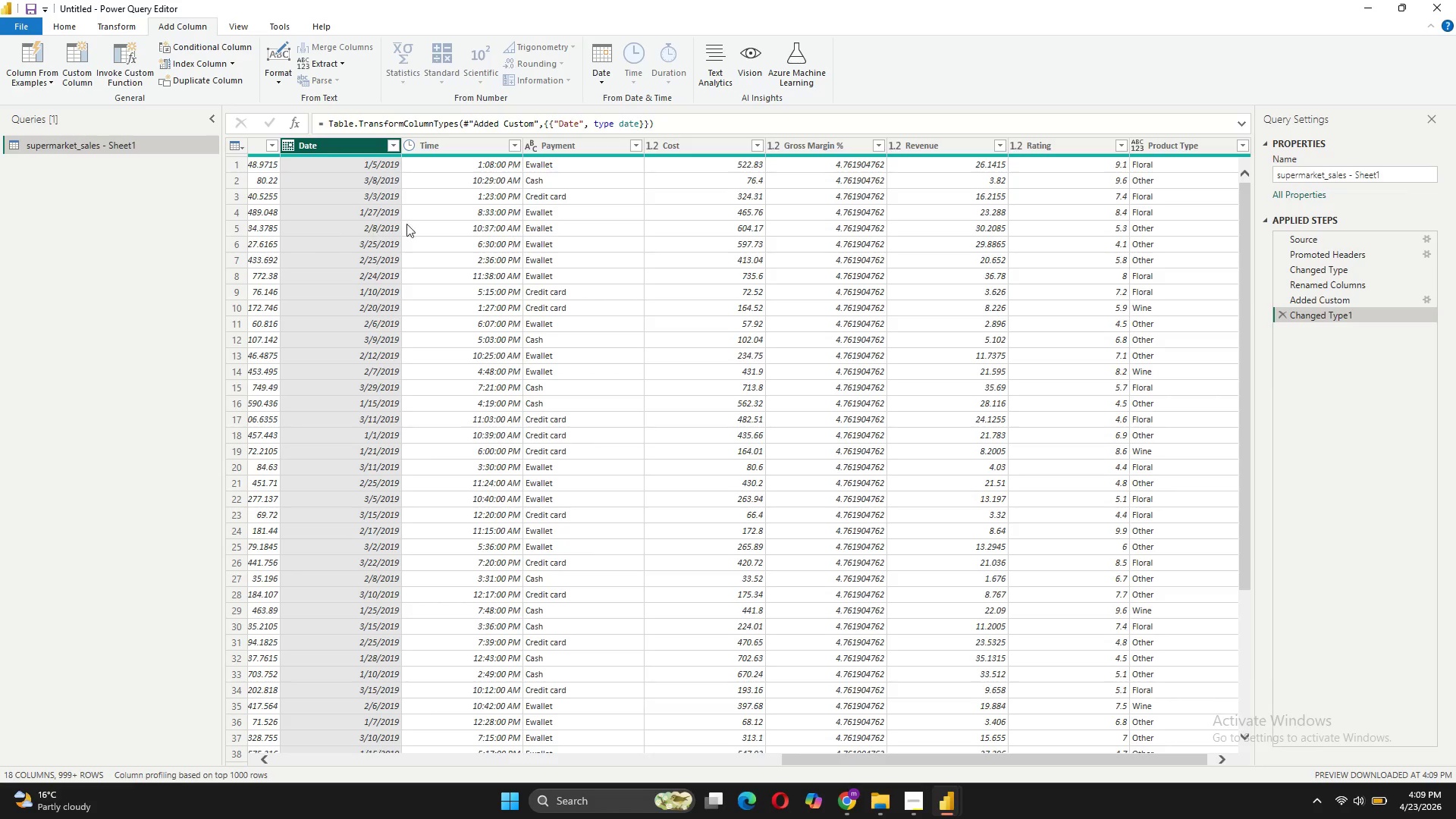 
left_click([411, 143])
 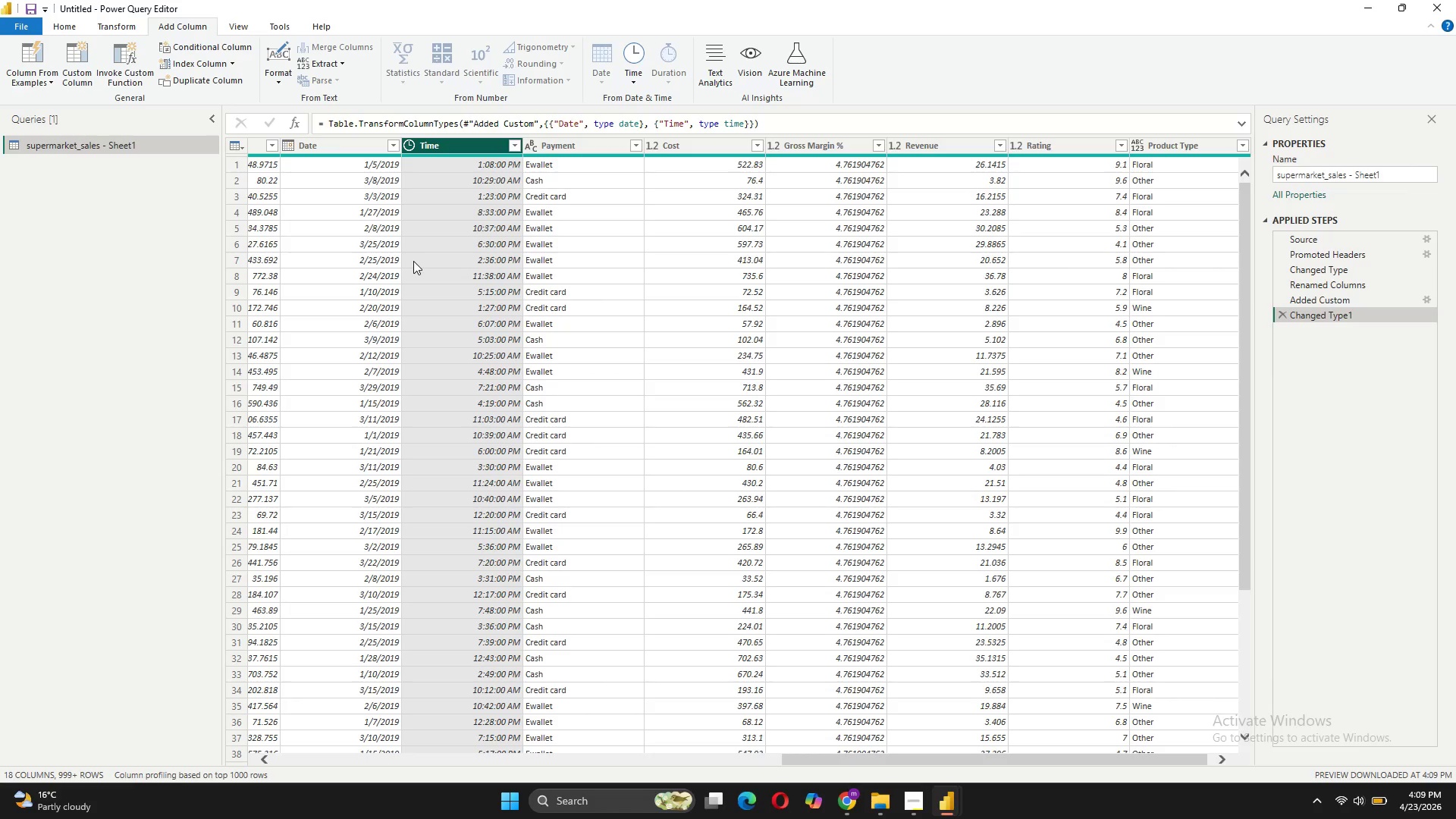 
wait(9.41)
 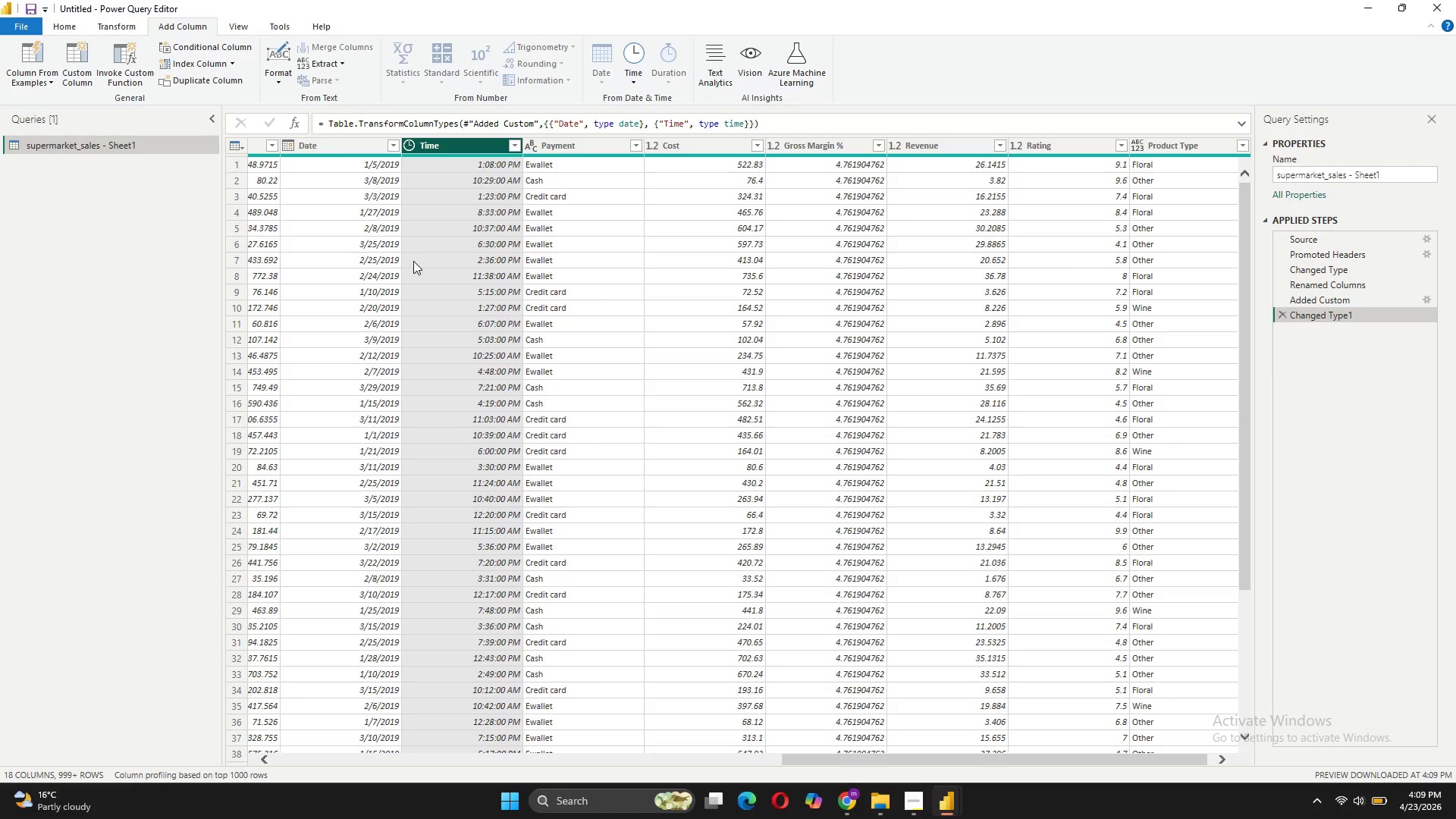 
left_click_drag(start_coordinate=[796, 751], to_coordinate=[796, 755])
 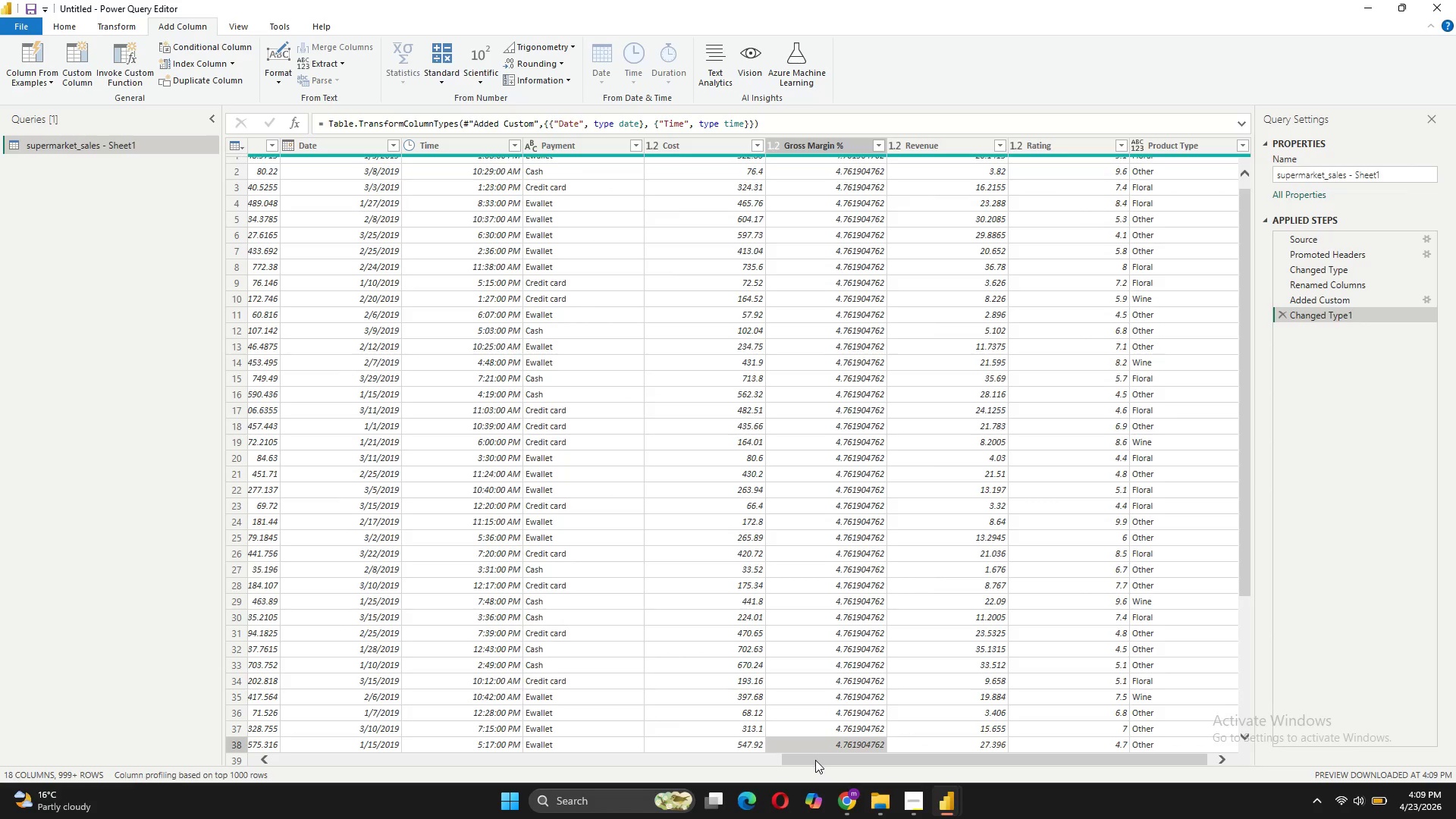 
left_click_drag(start_coordinate=[815, 760], to_coordinate=[405, 698])
 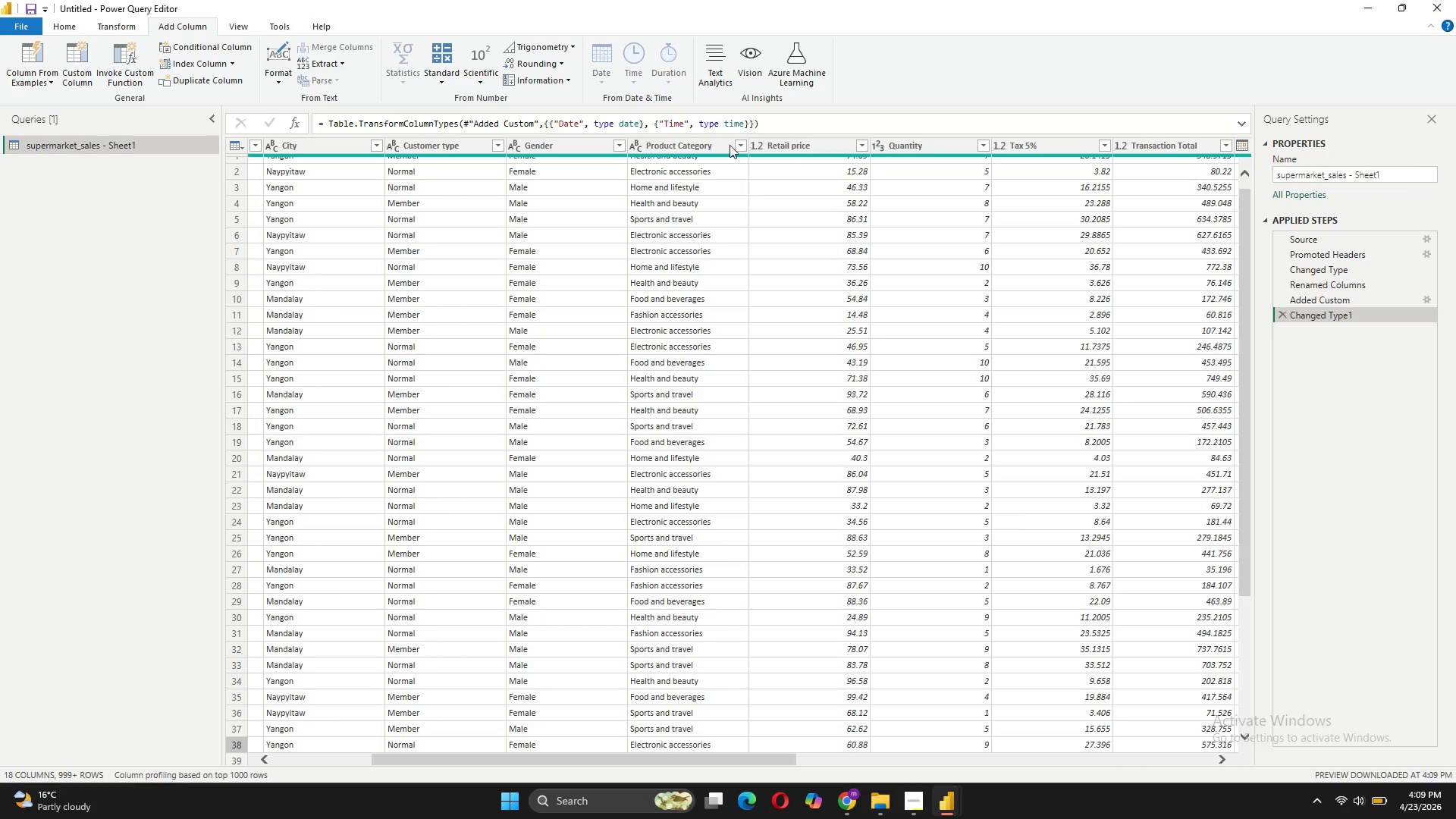 
left_click([754, 144])
 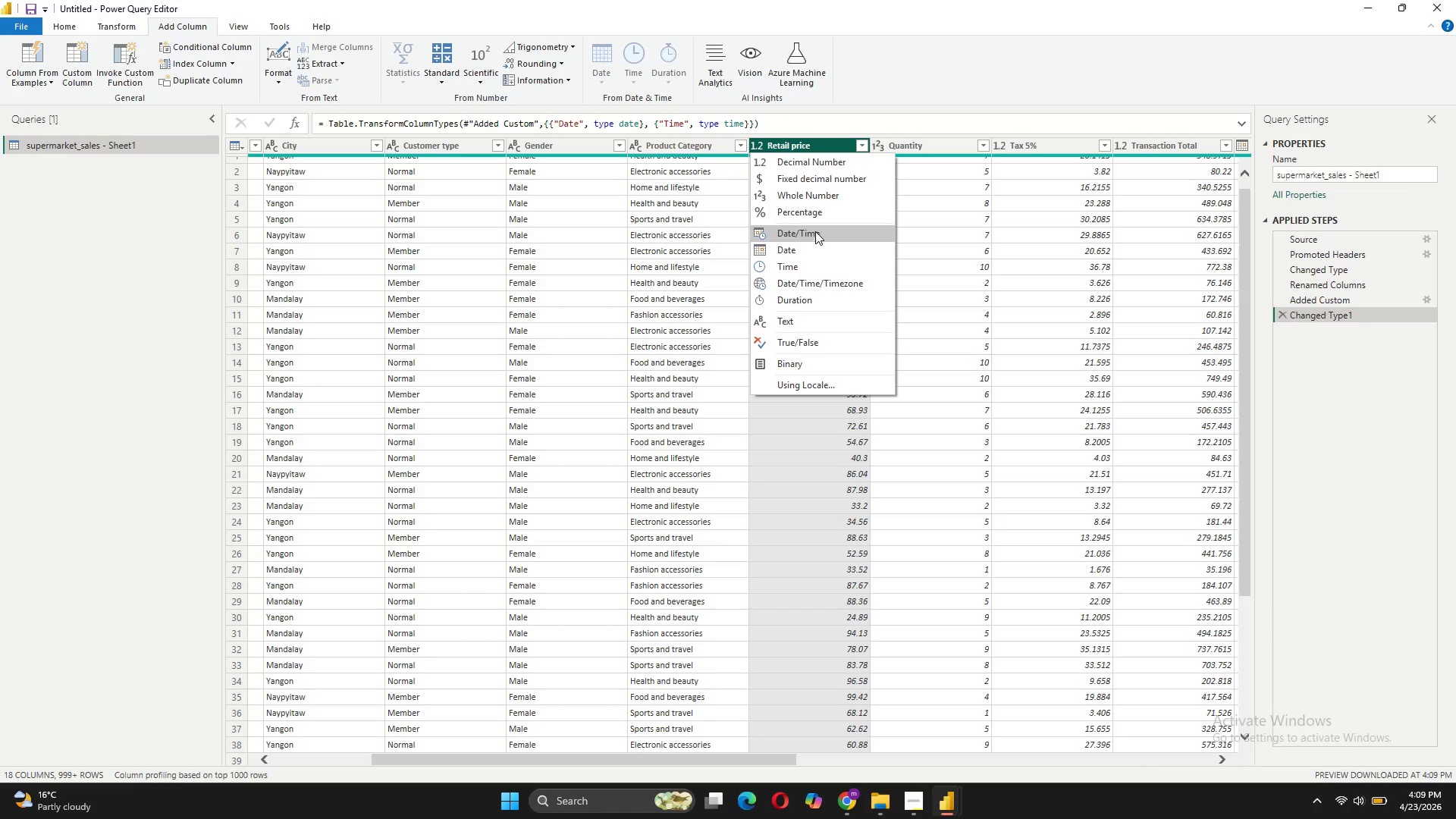 
left_click([812, 159])
 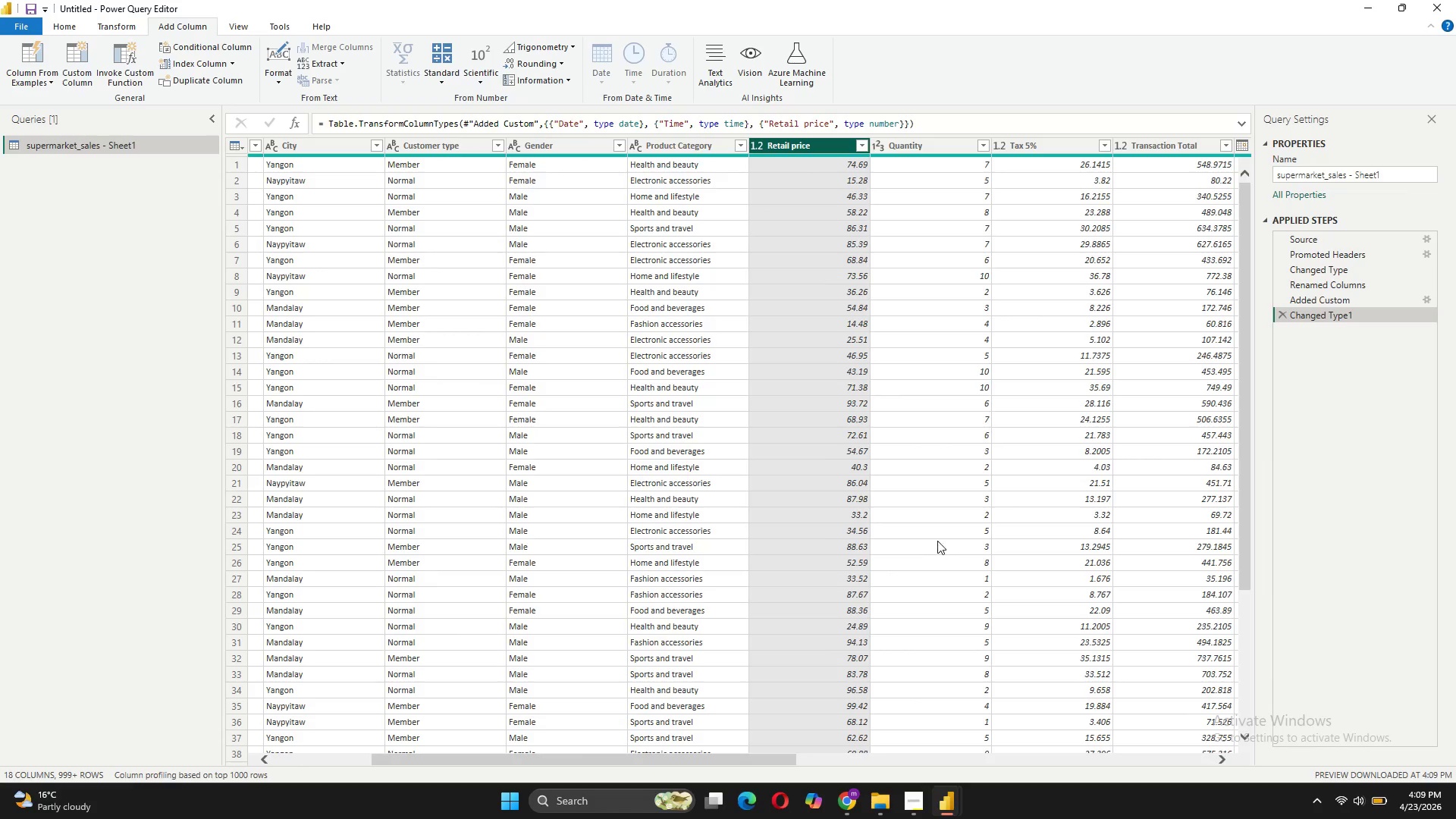 
left_click_drag(start_coordinate=[733, 761], to_coordinate=[1053, 776])
 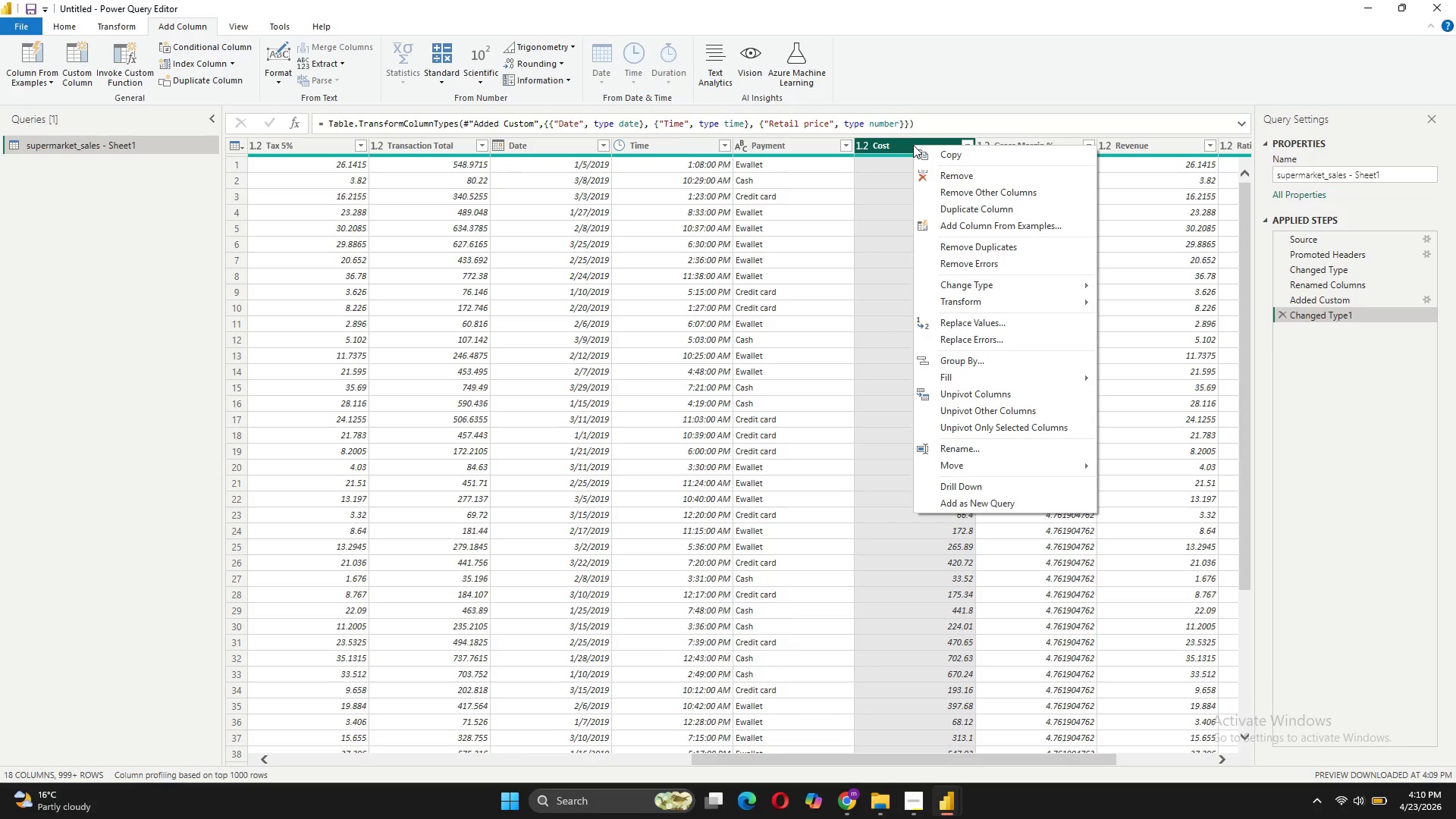 
left_click([905, 145])
 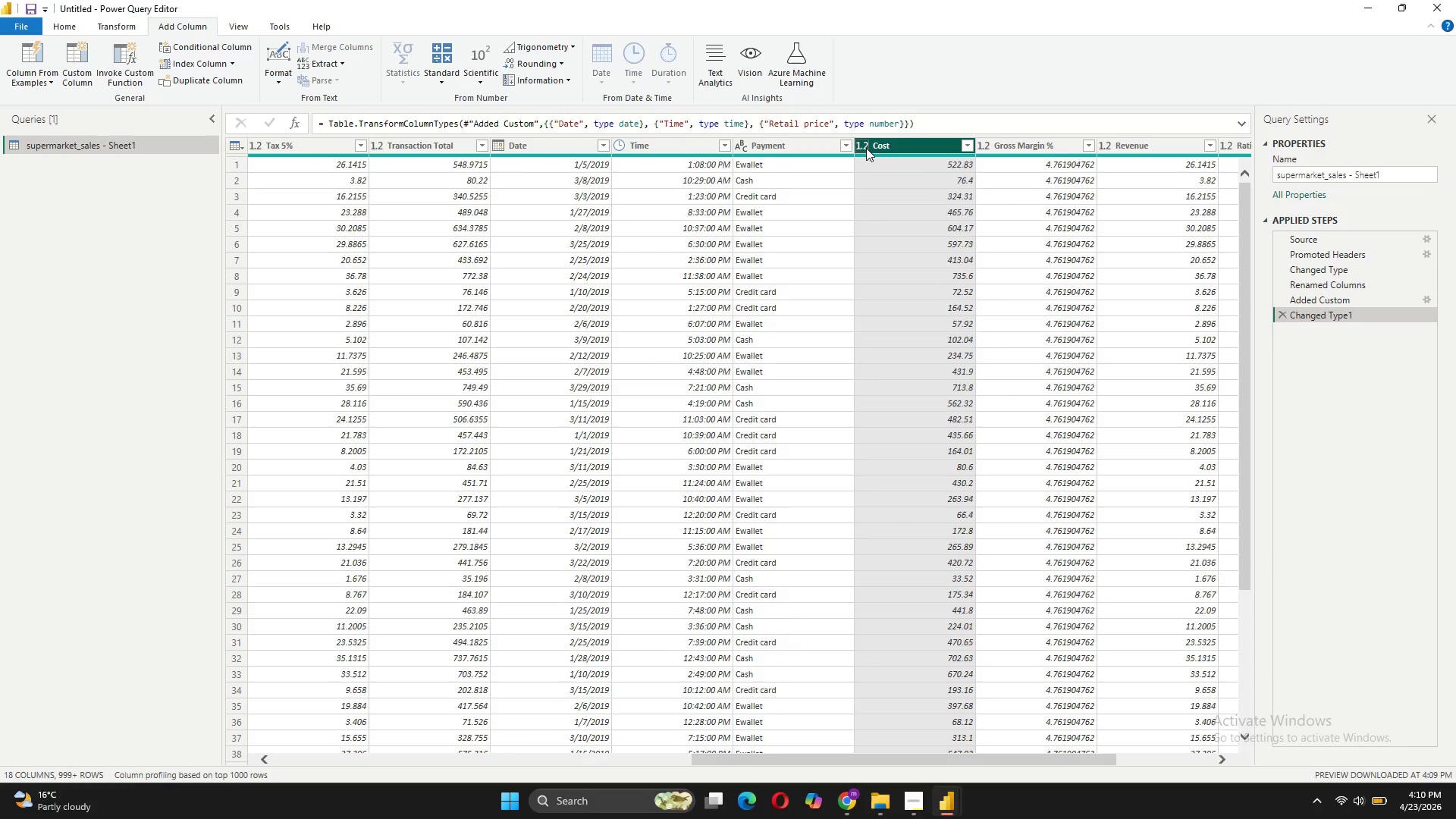 
left_click([865, 148])
 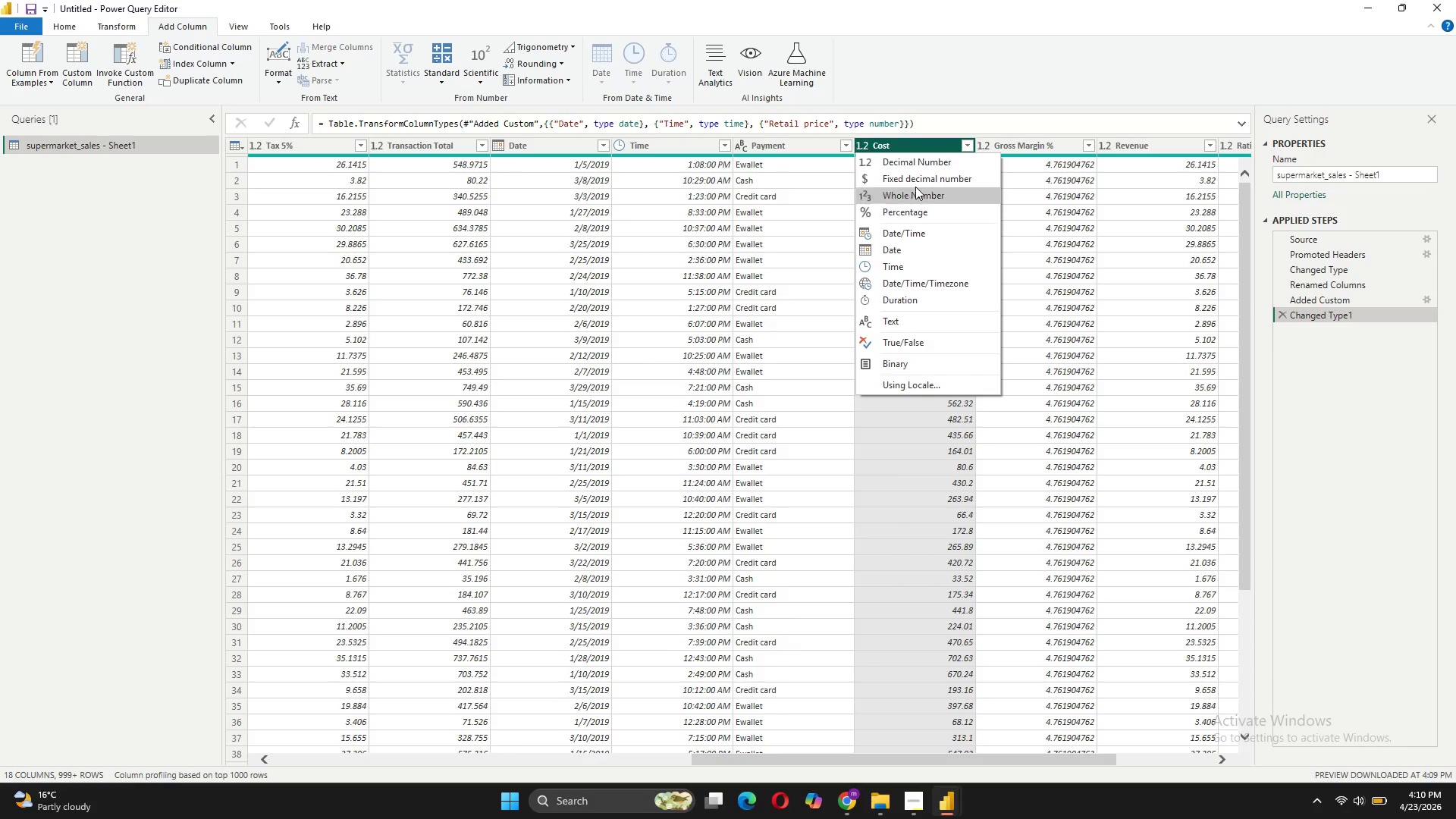 
left_click([915, 155])
 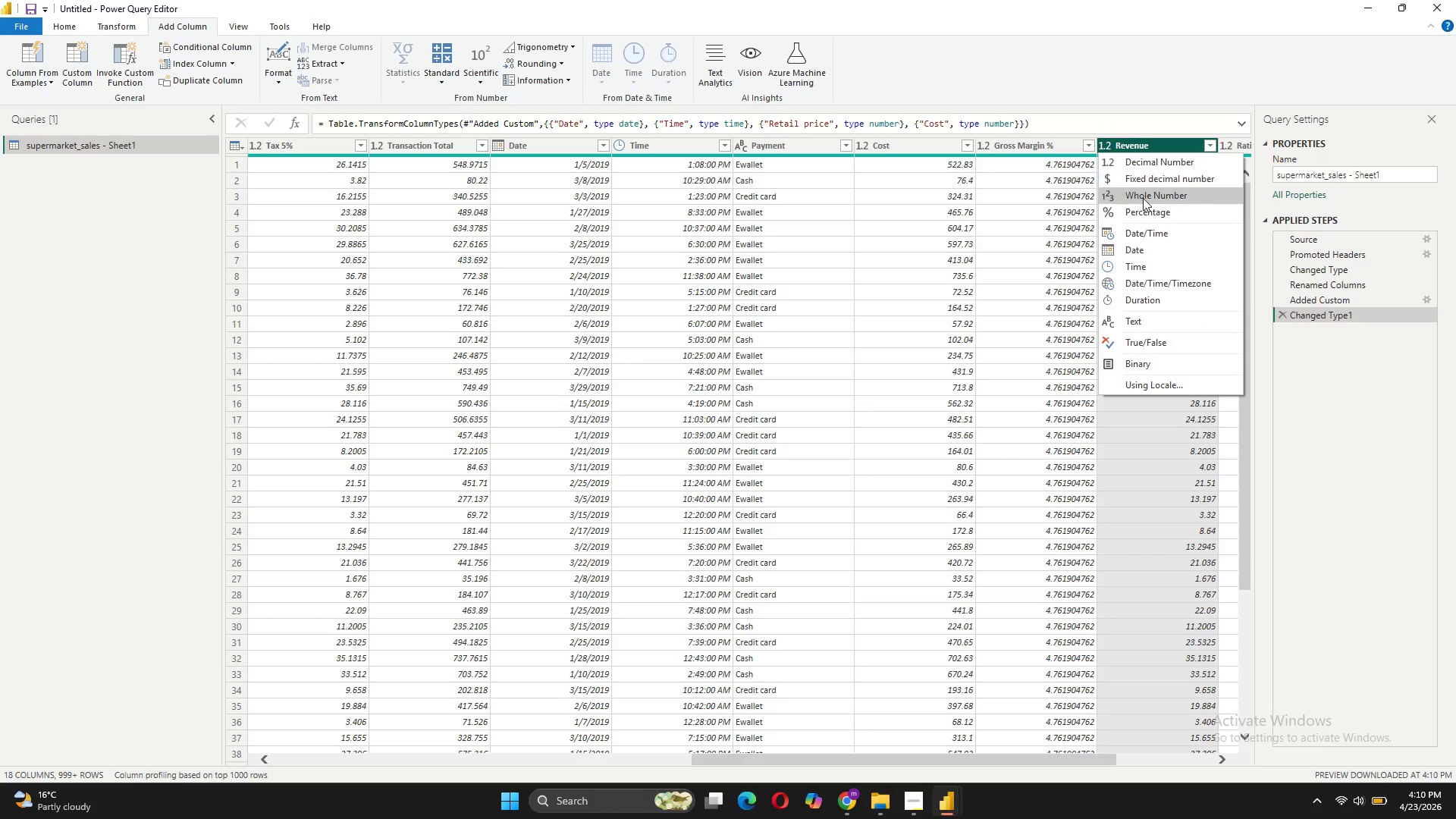 
wait(10.67)
 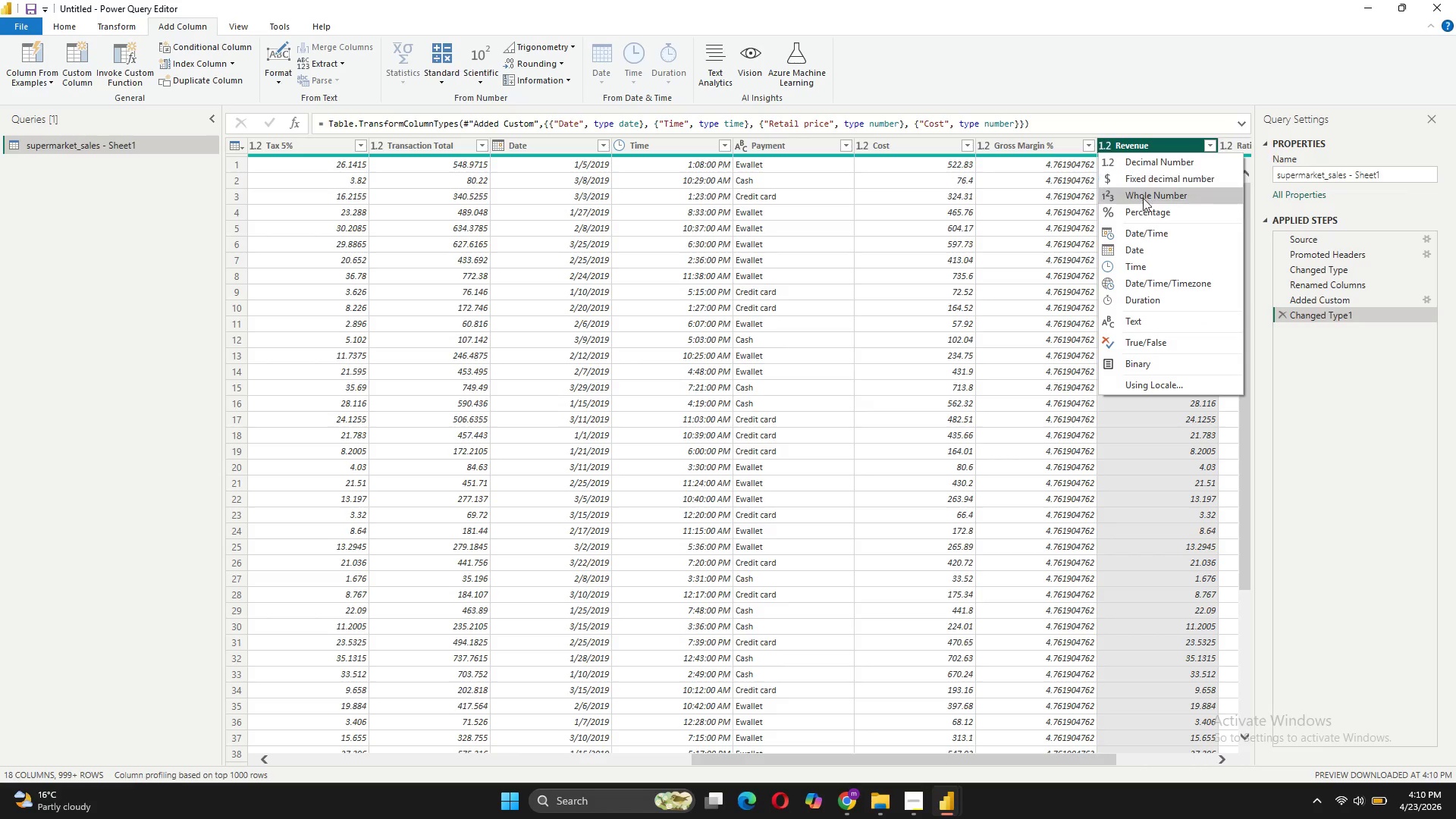 
left_click_drag(start_coordinate=[1012, 759], to_coordinate=[776, 735])
 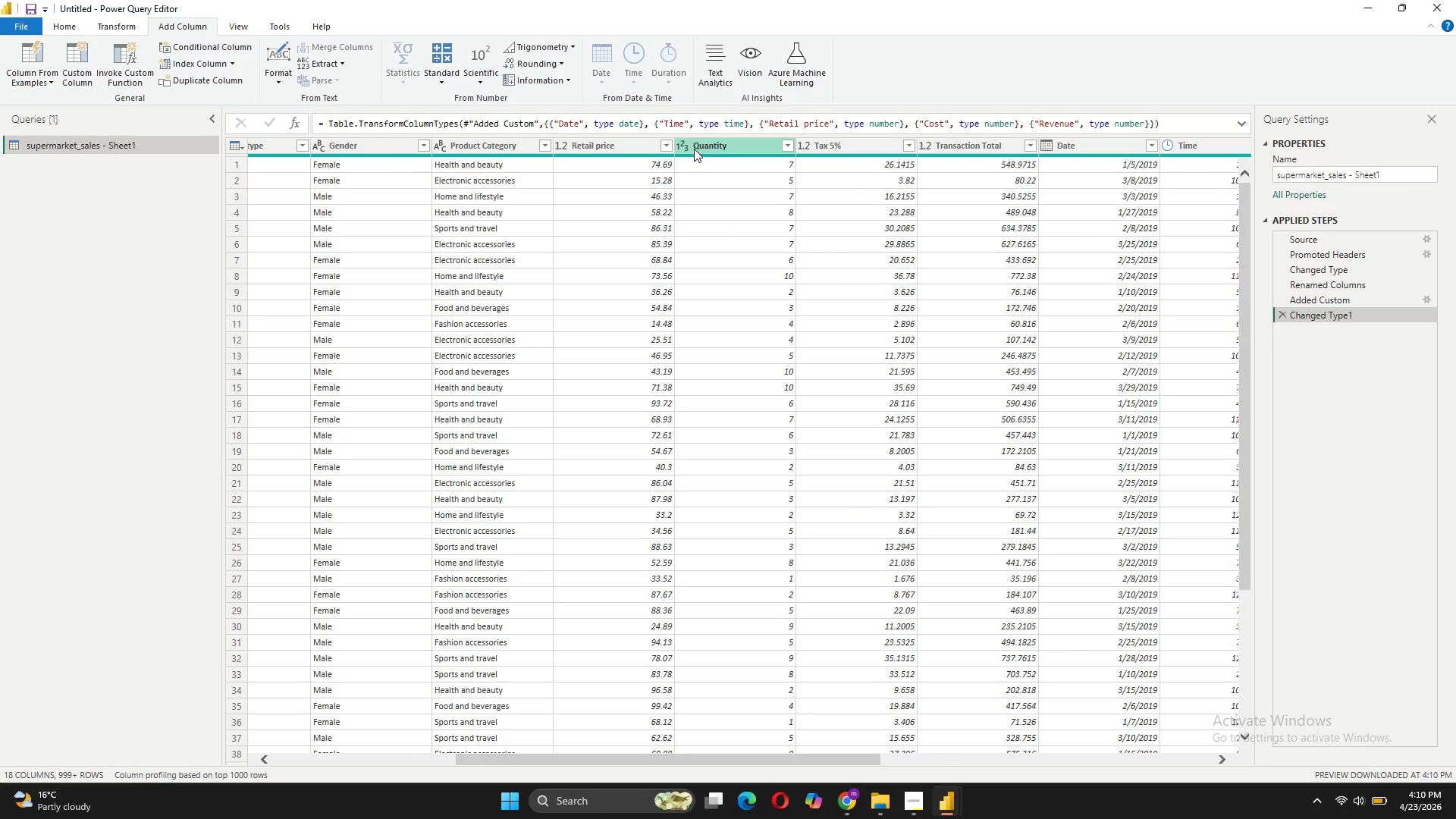 
left_click([686, 147])
 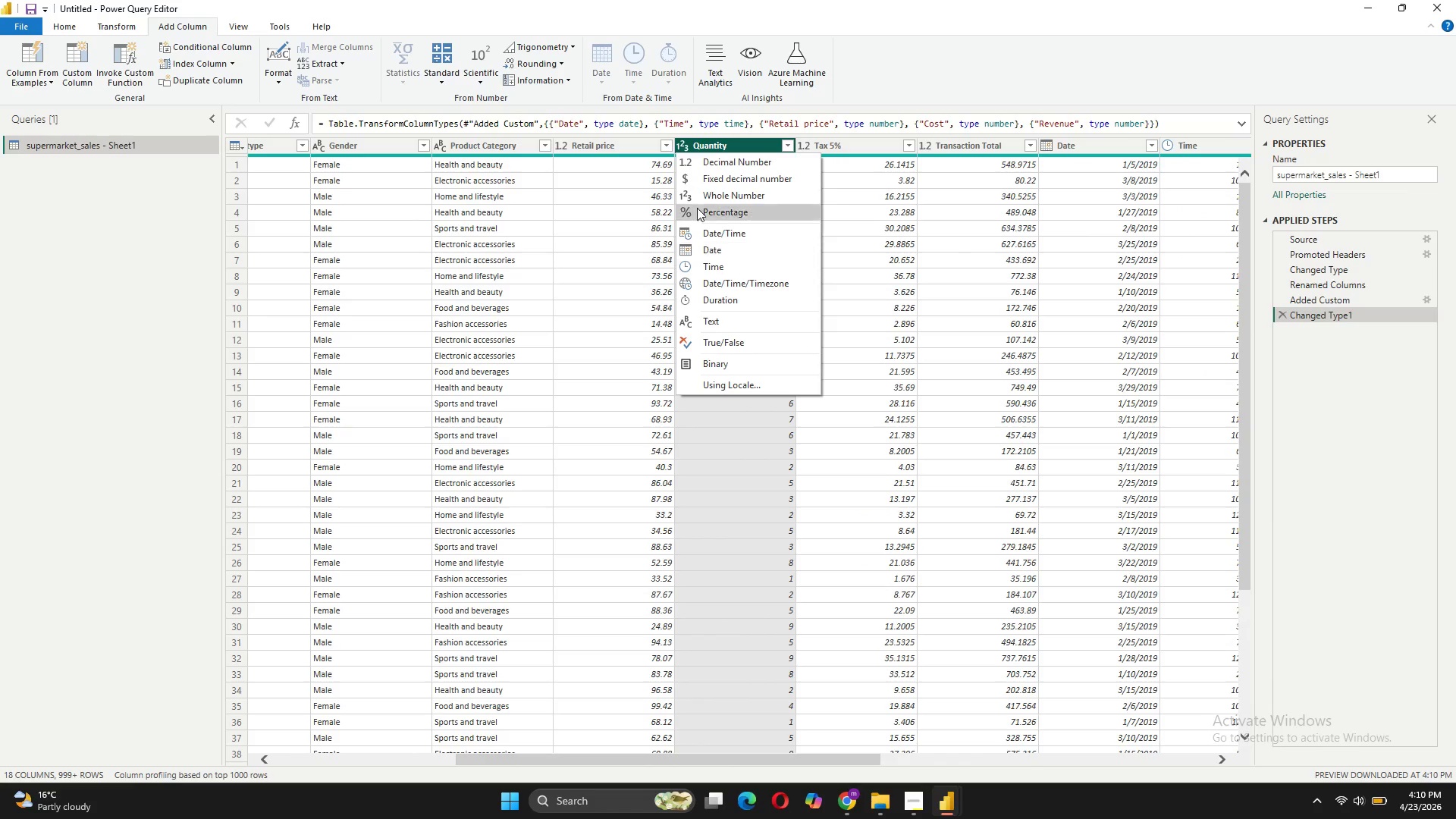 
left_click([698, 196])
 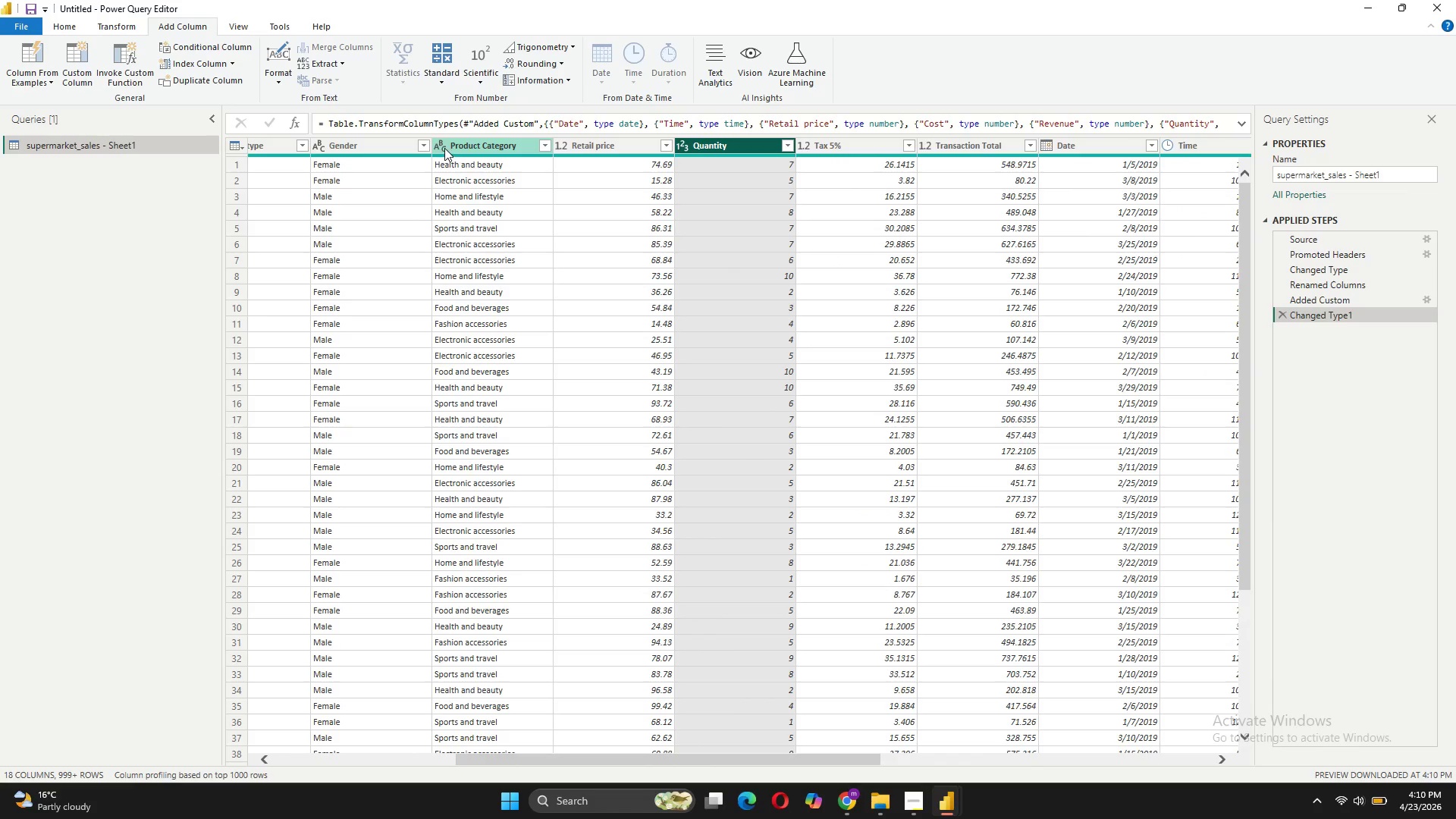 
left_click([466, 326])
 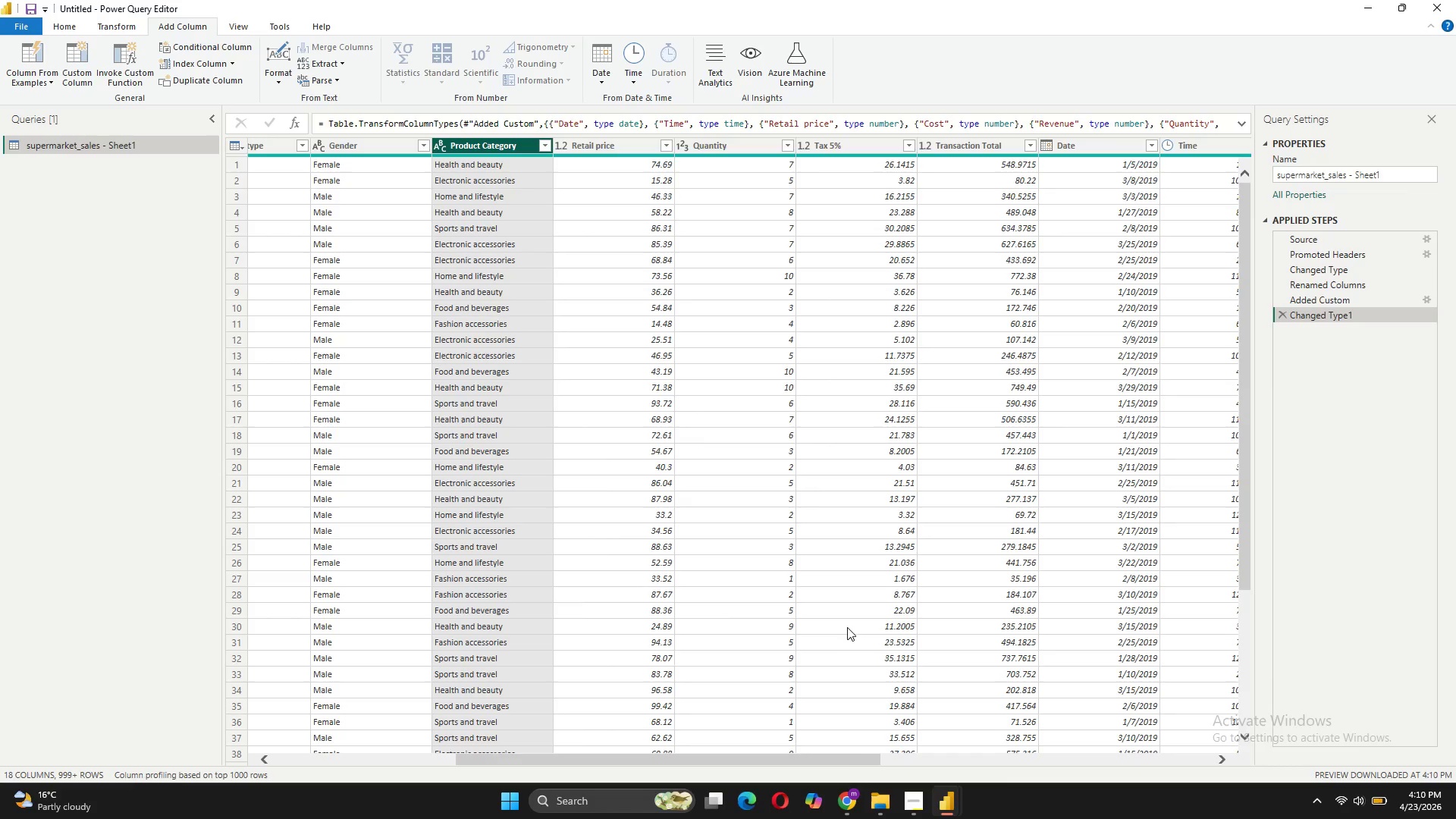 
left_click_drag(start_coordinate=[849, 758], to_coordinate=[1379, 762])
 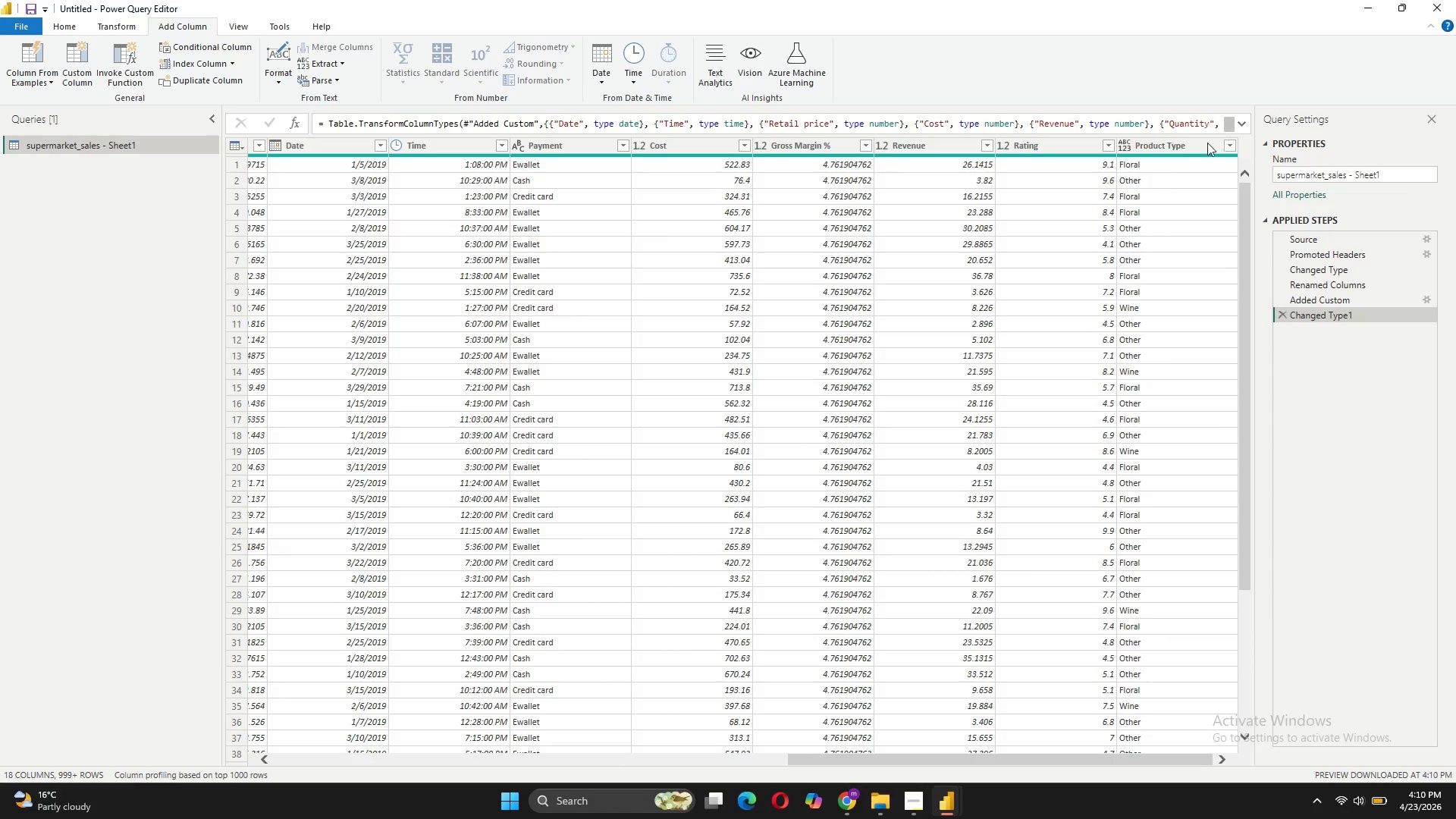 
mouse_move([1134, 170])
 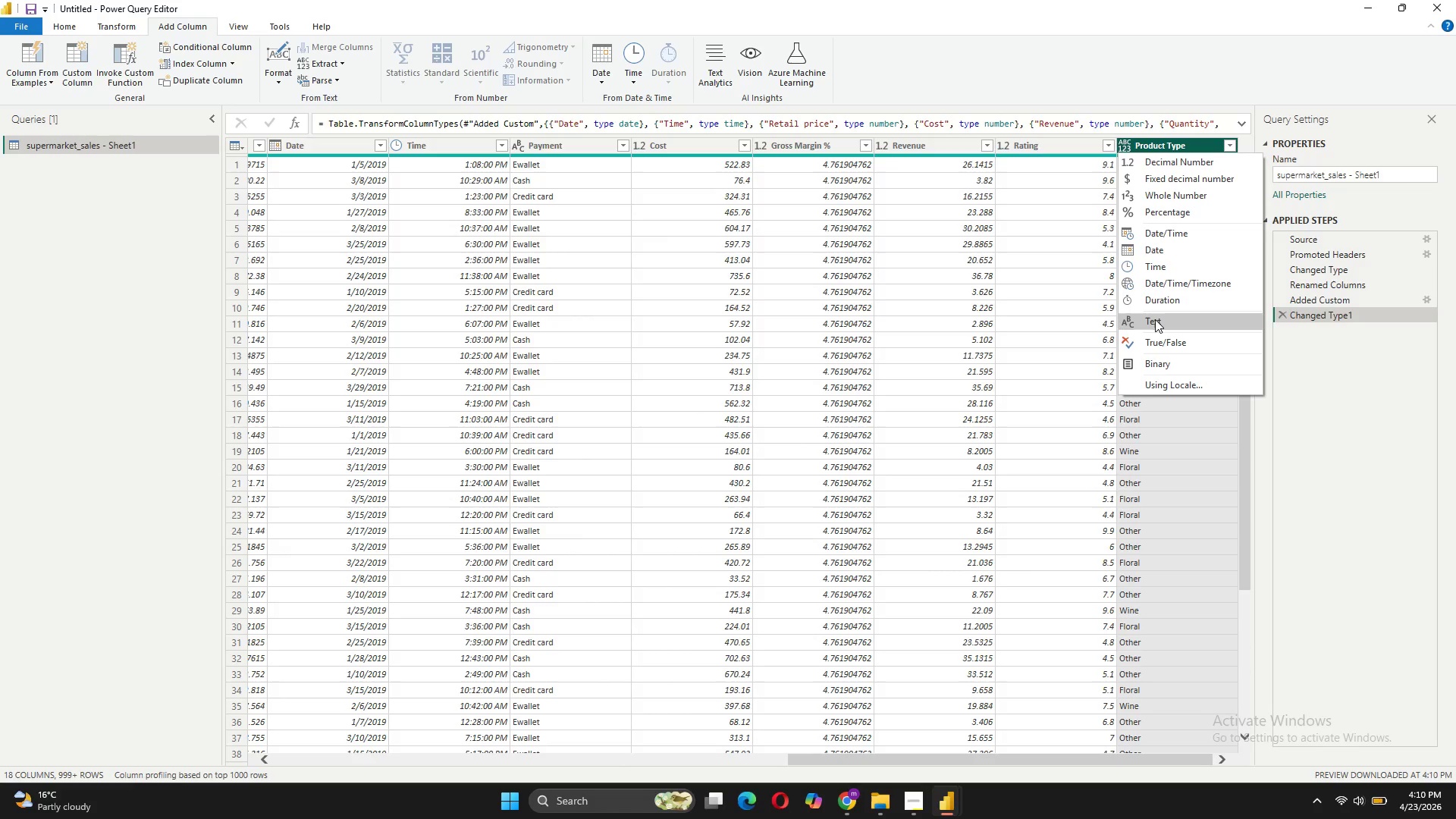 
left_click([1155, 320])
 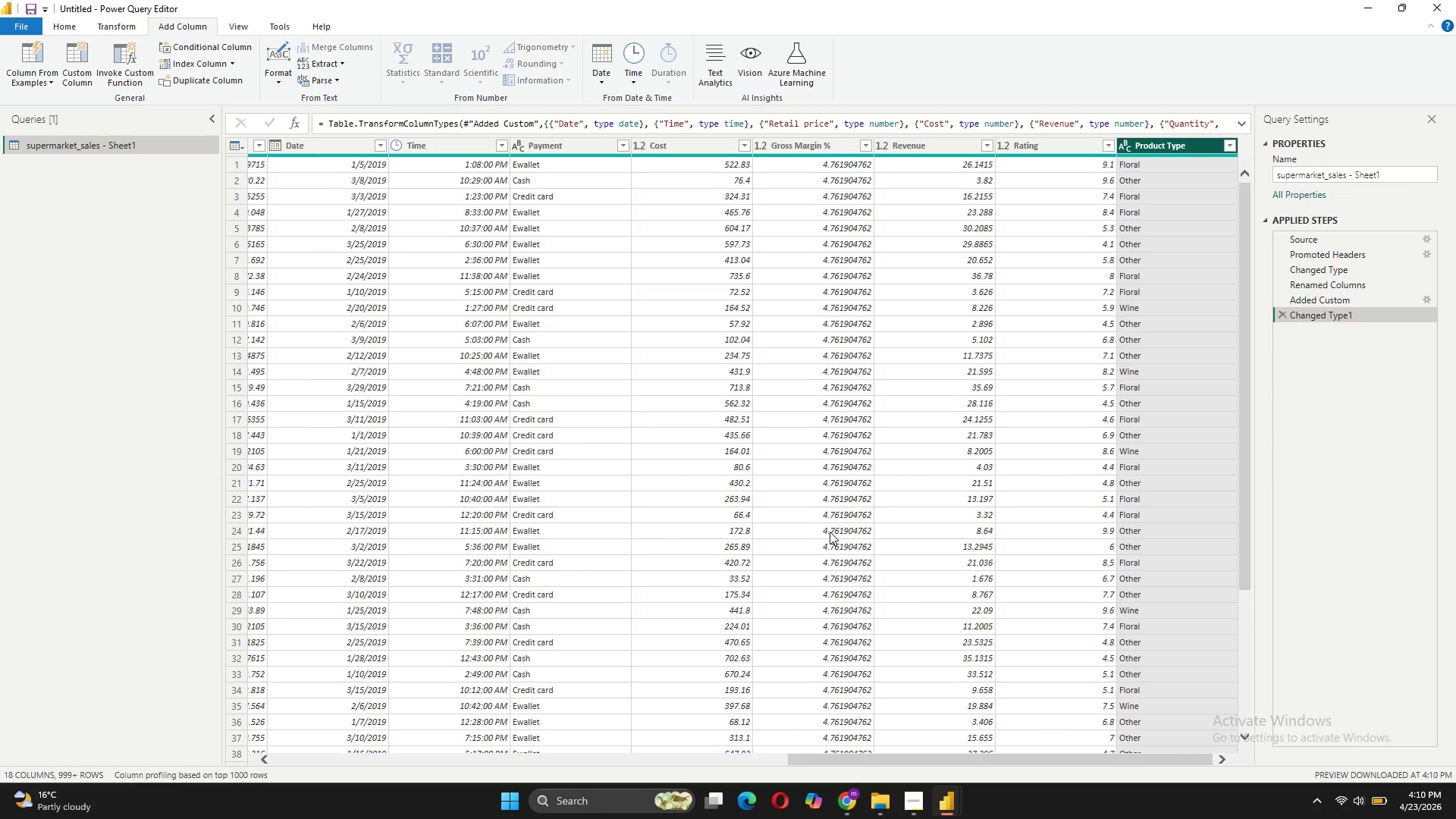 
wait(17.3)
 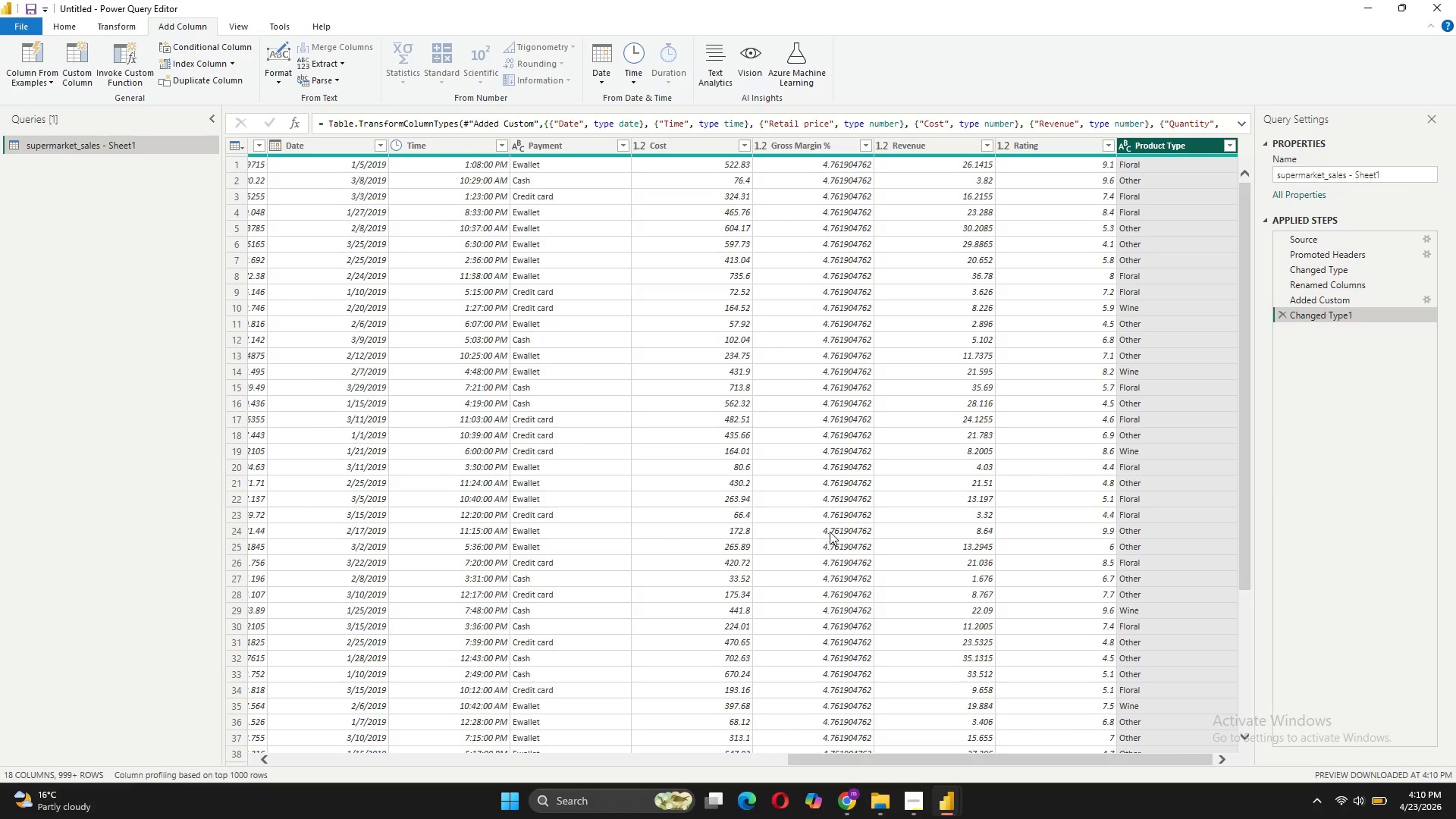 
left_click([27, 49])
 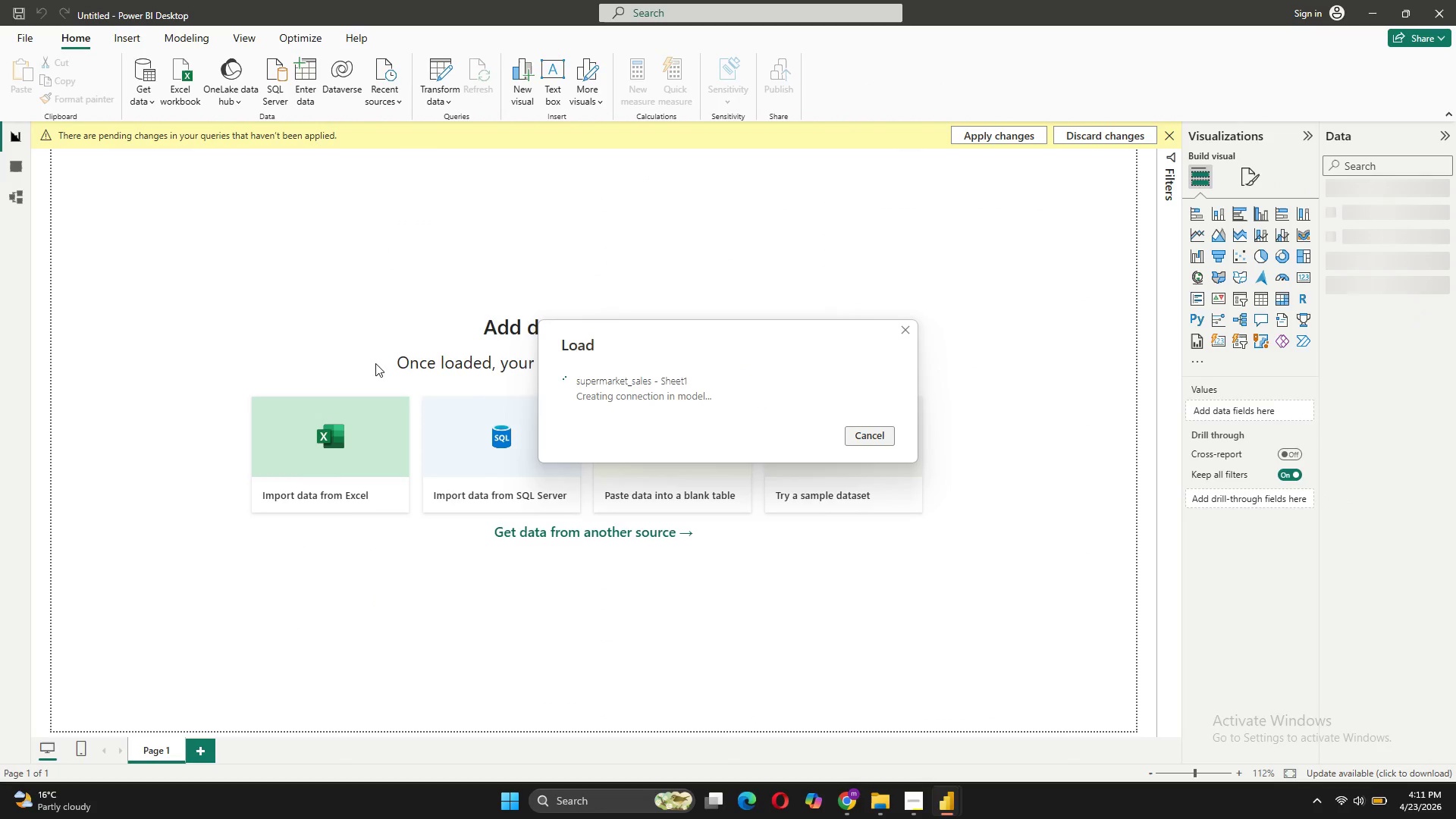 
wait(6.19)
 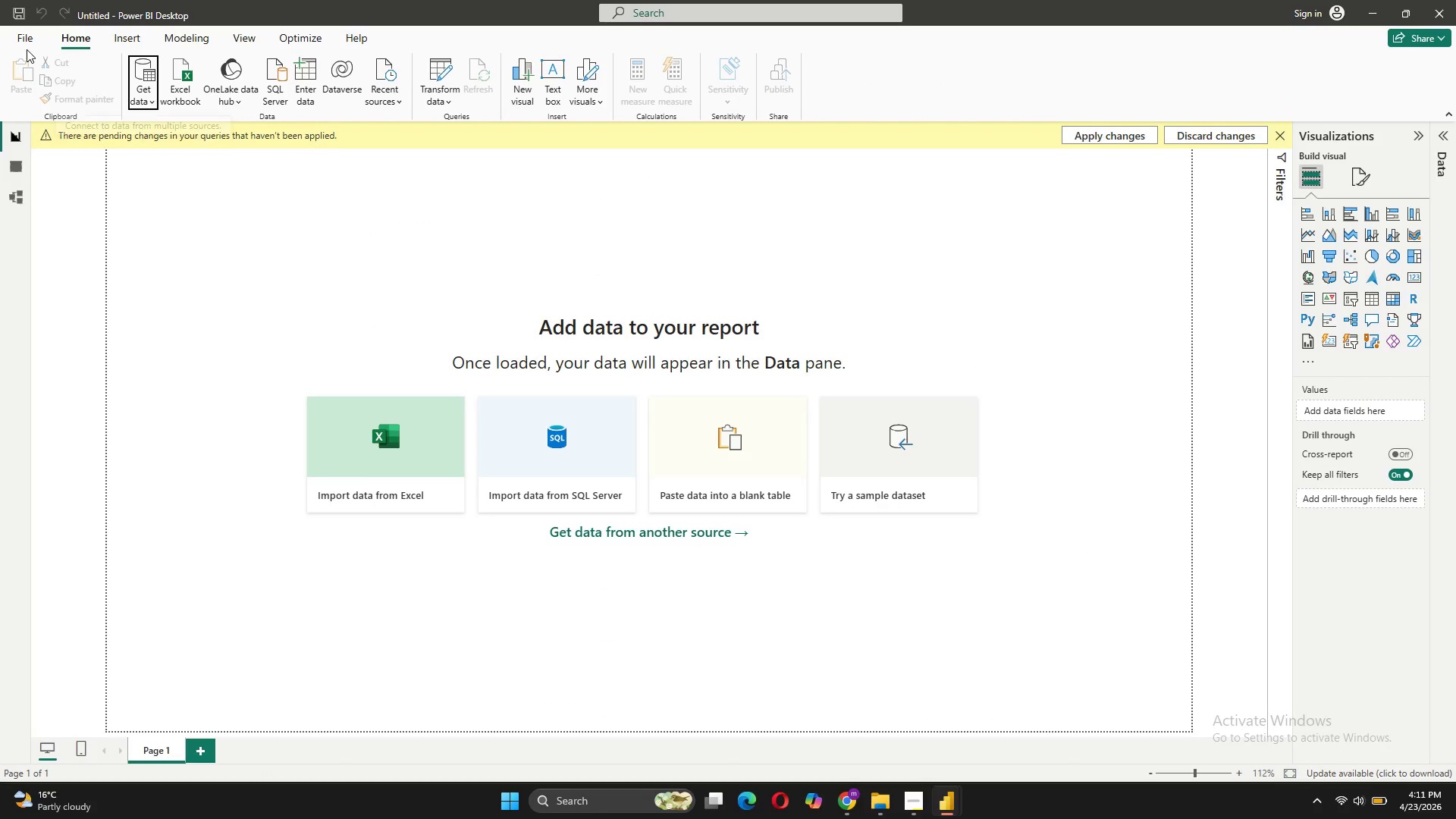 
left_click([918, 805])
 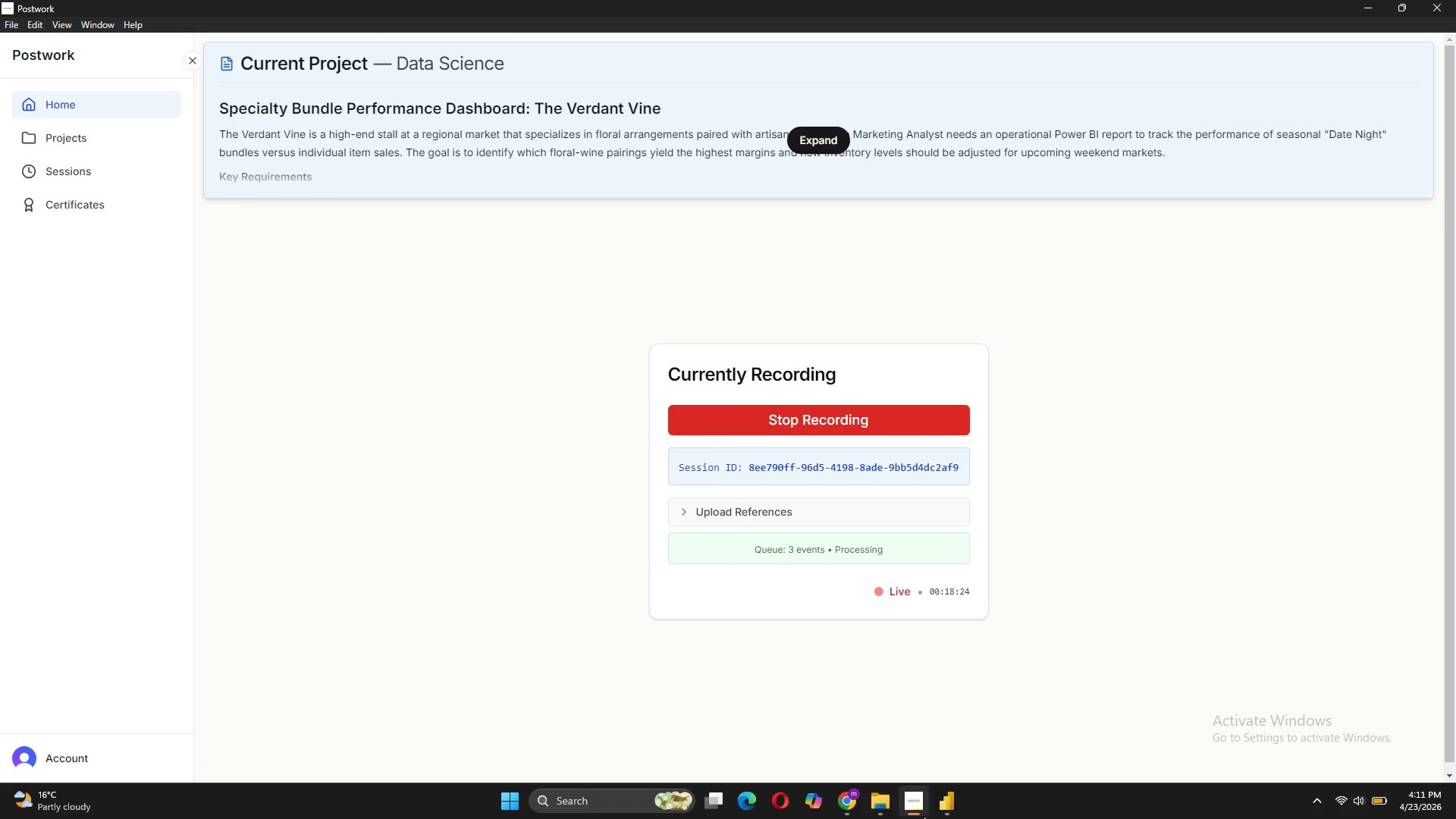 
wait(33.38)
 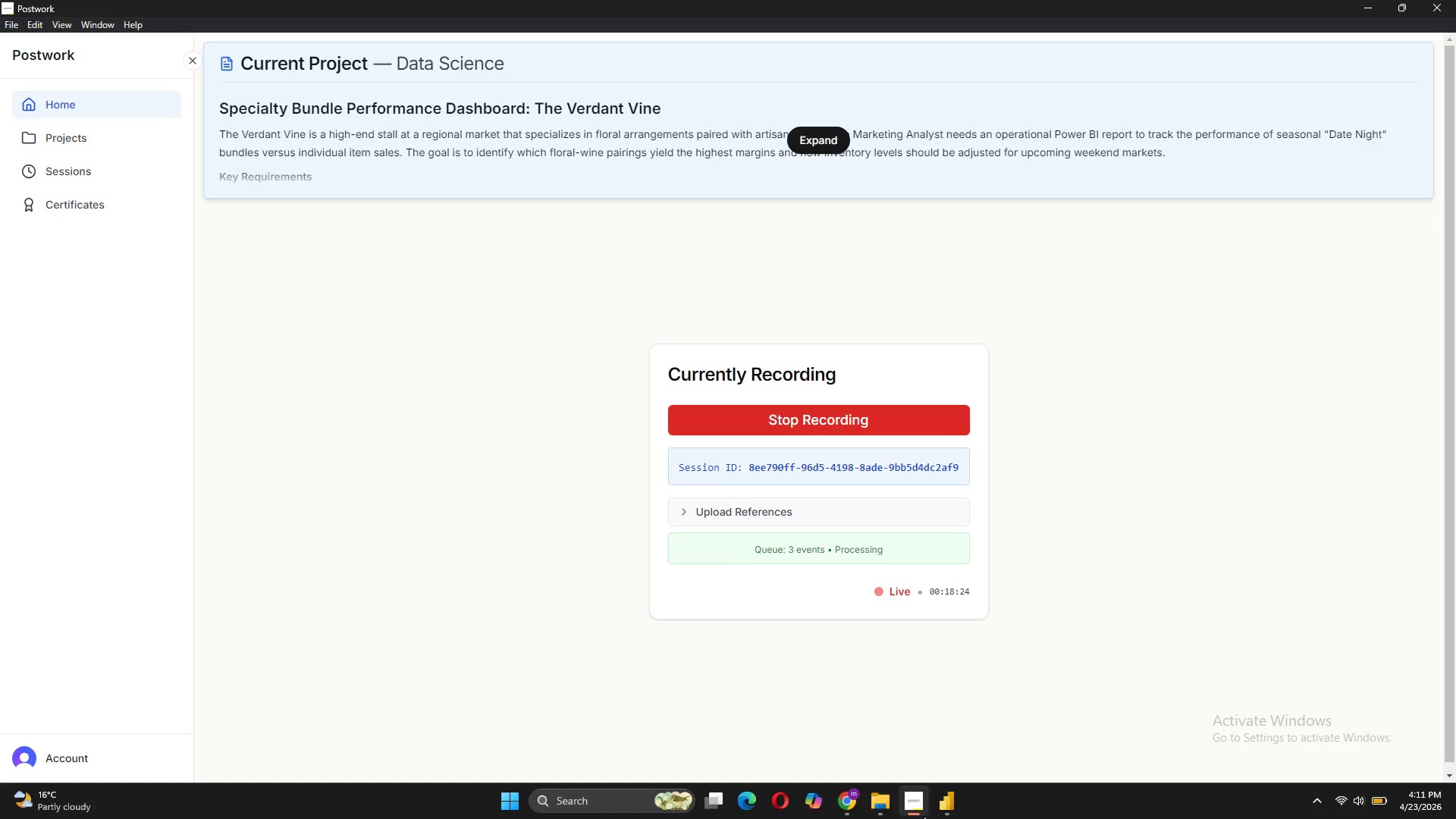 
mouse_move([1332, 216])
 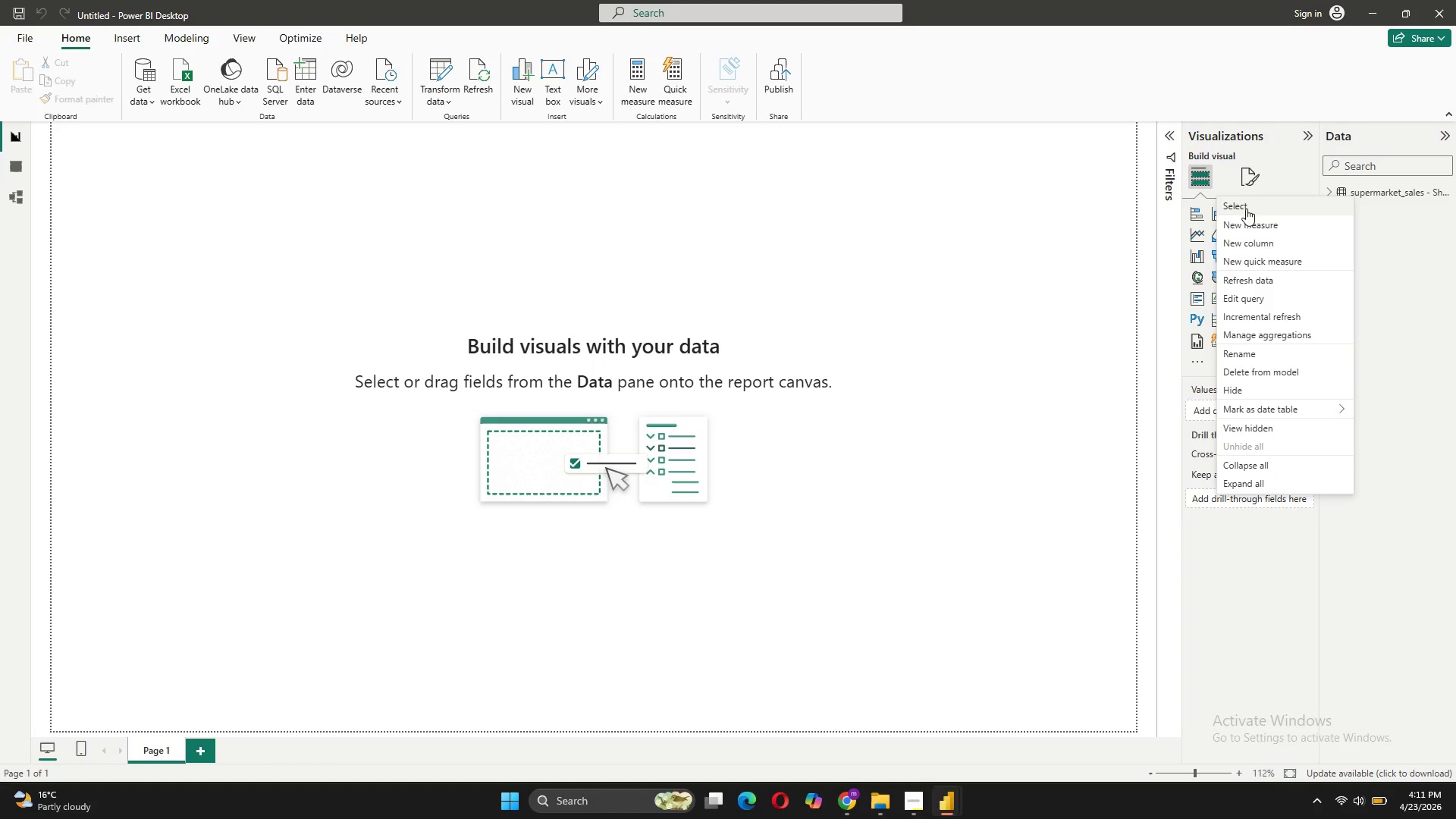 
left_click([1250, 297])
 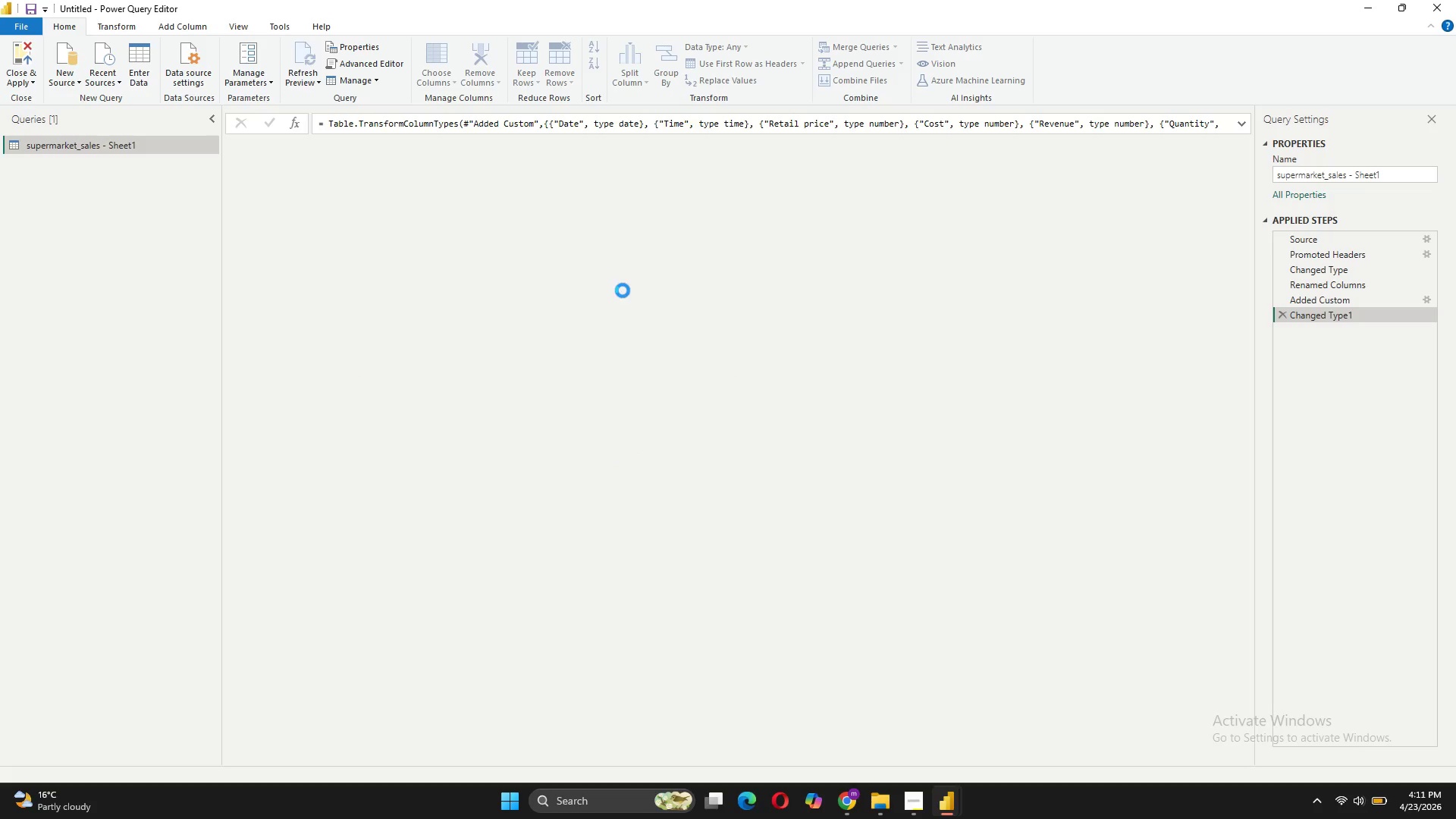 
wait(8.8)
 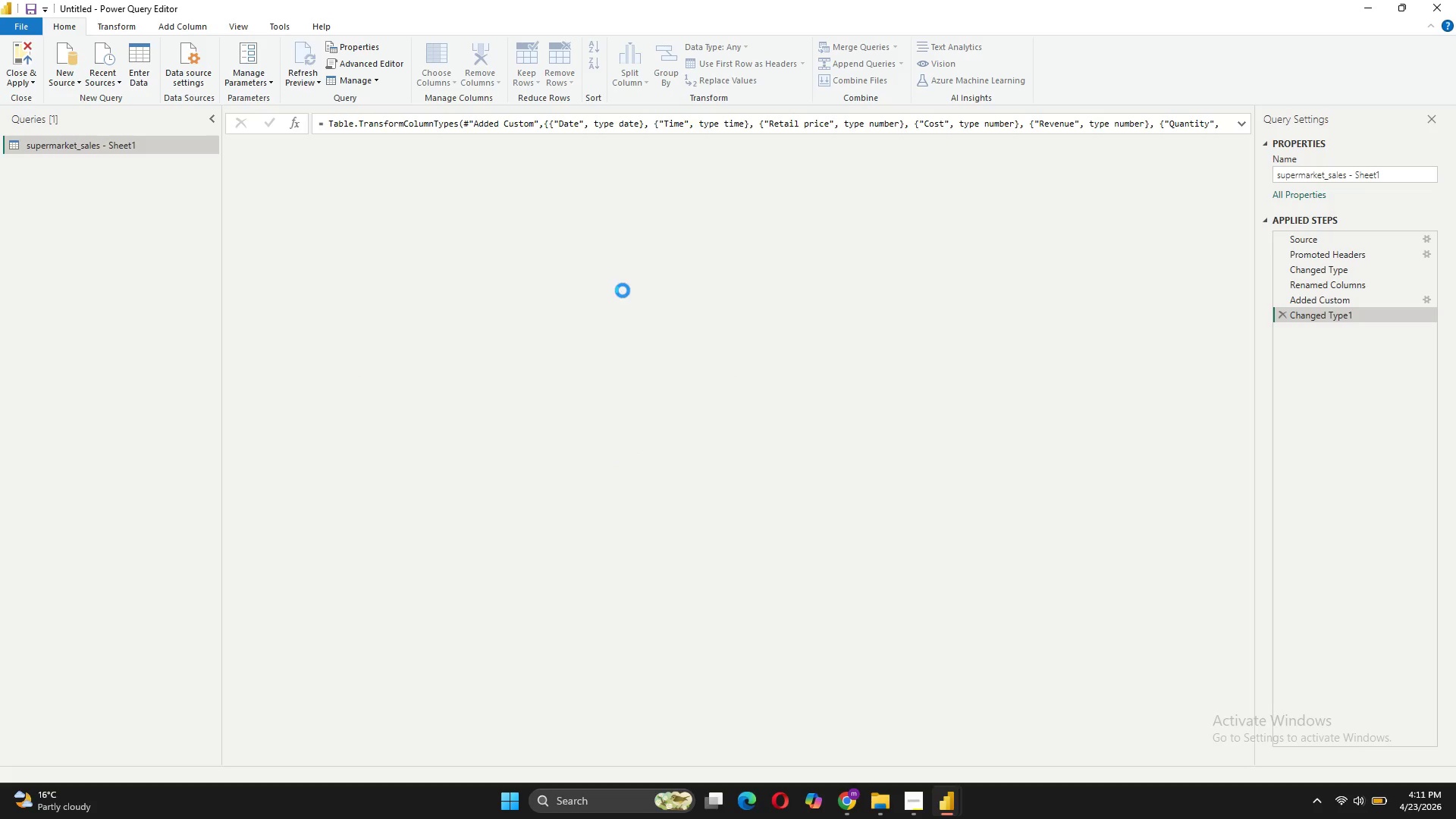 
double_click([1212, 758])
 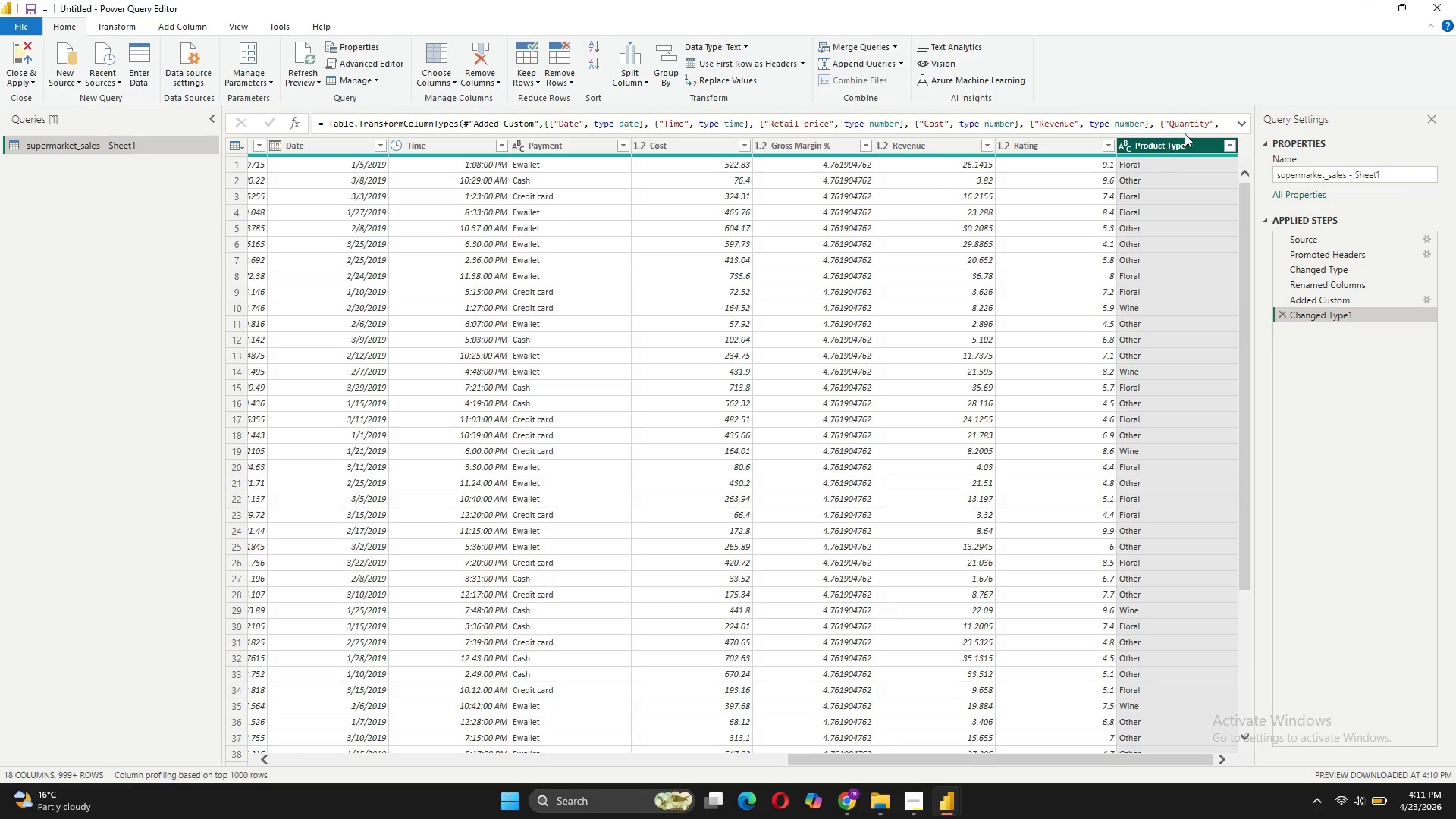 
left_click([1241, 126])
 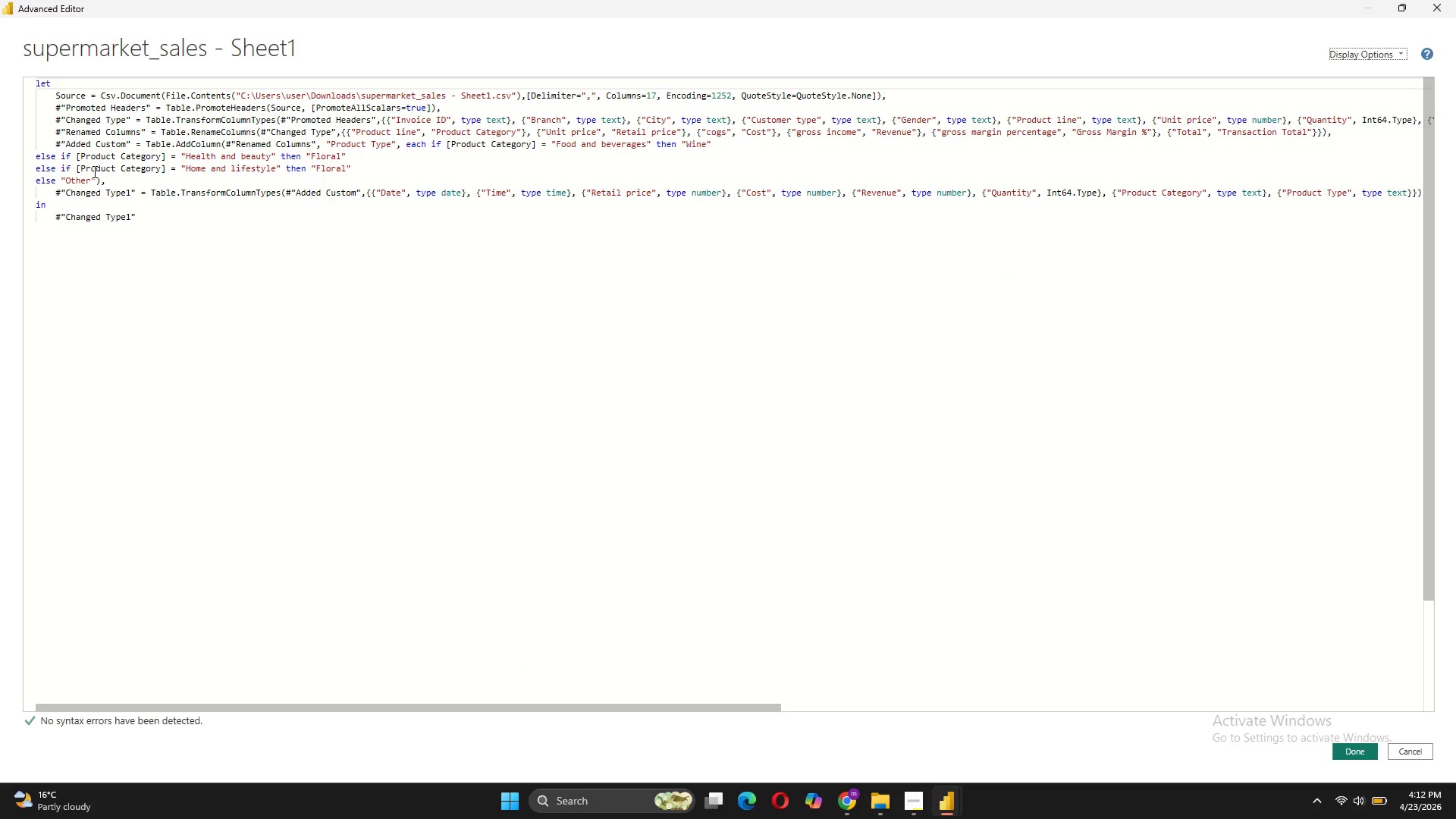 
wait(16.3)
 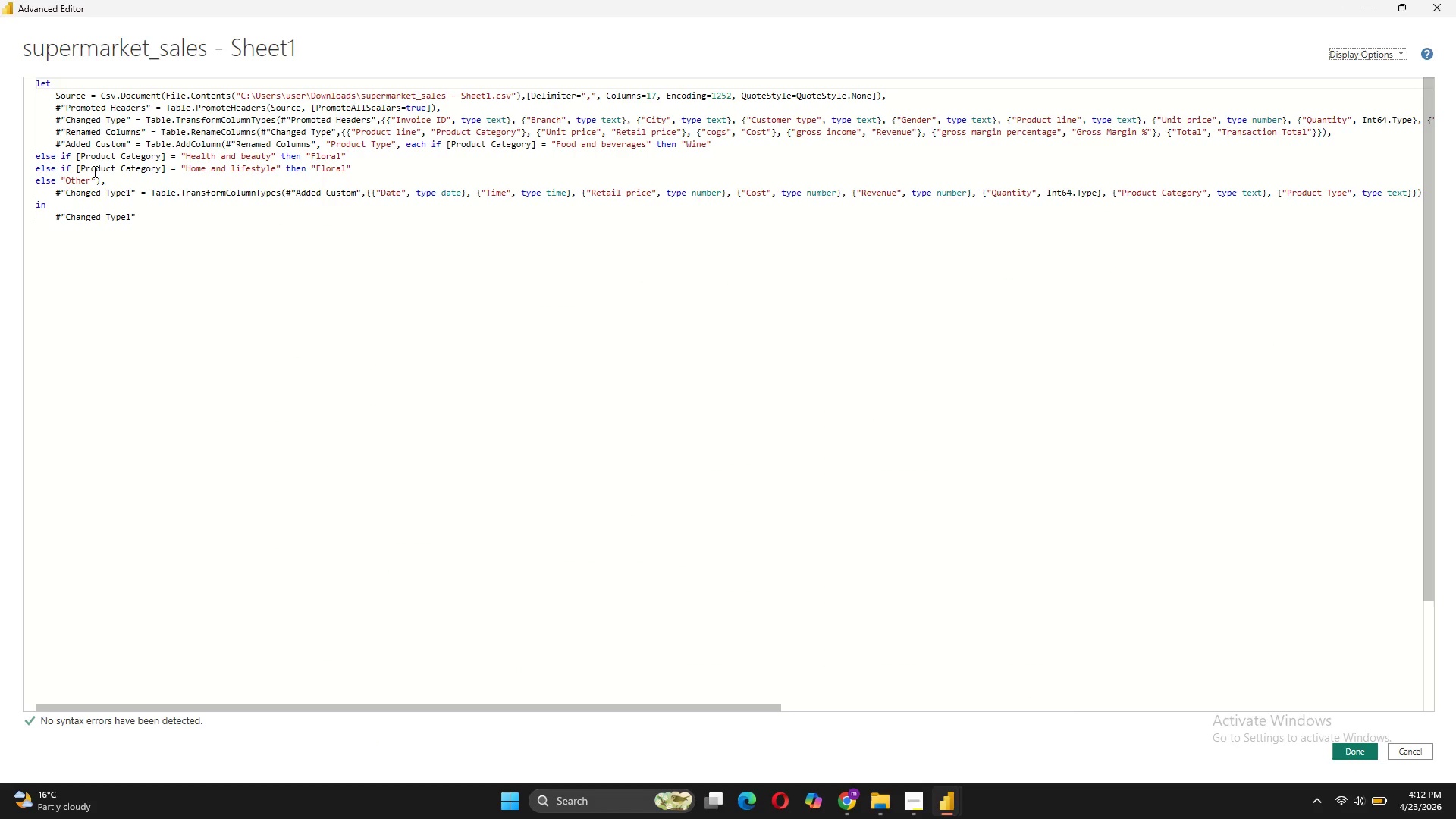 
left_click([375, 167])
 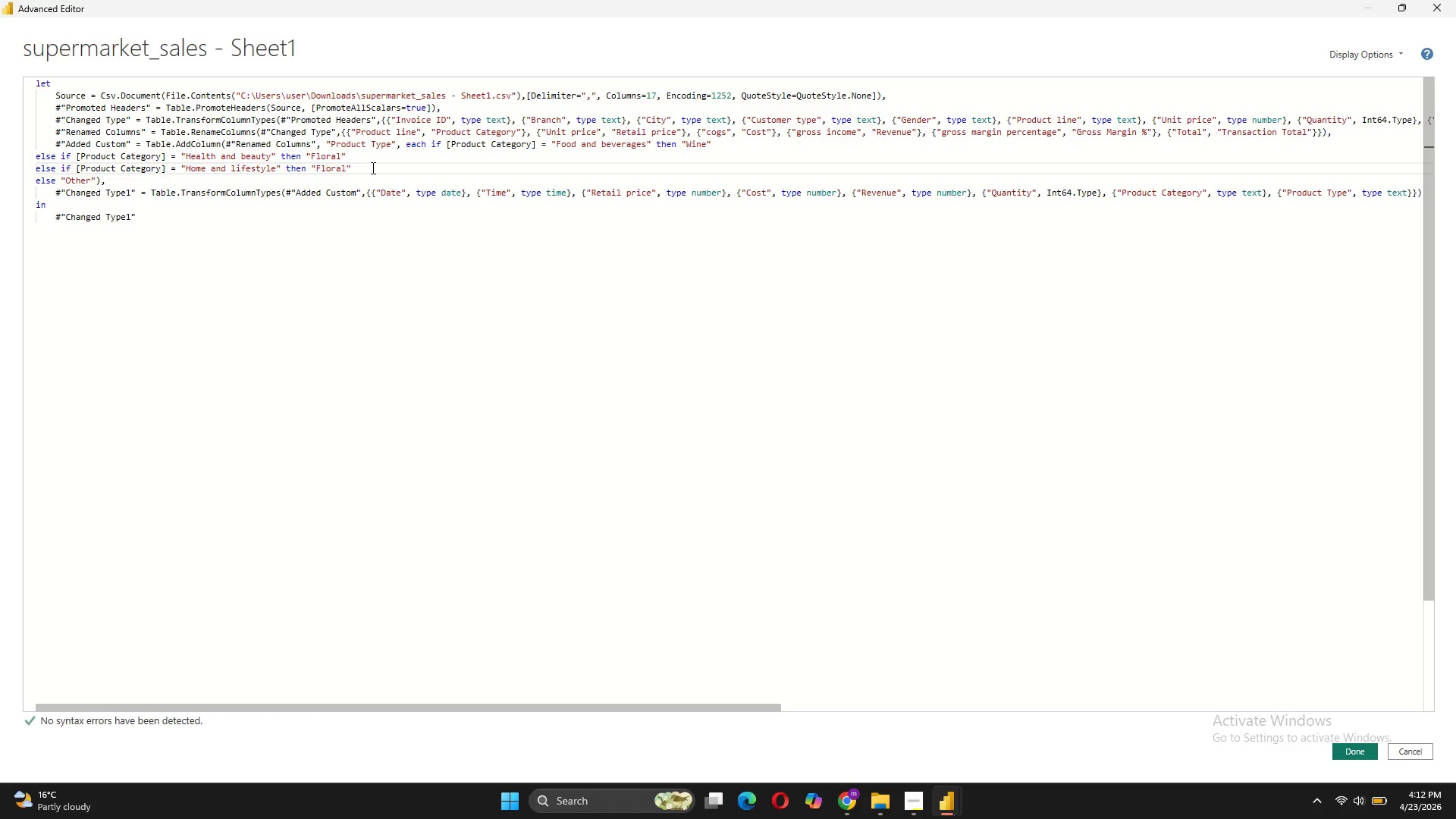 
key(Shift+Enter)
 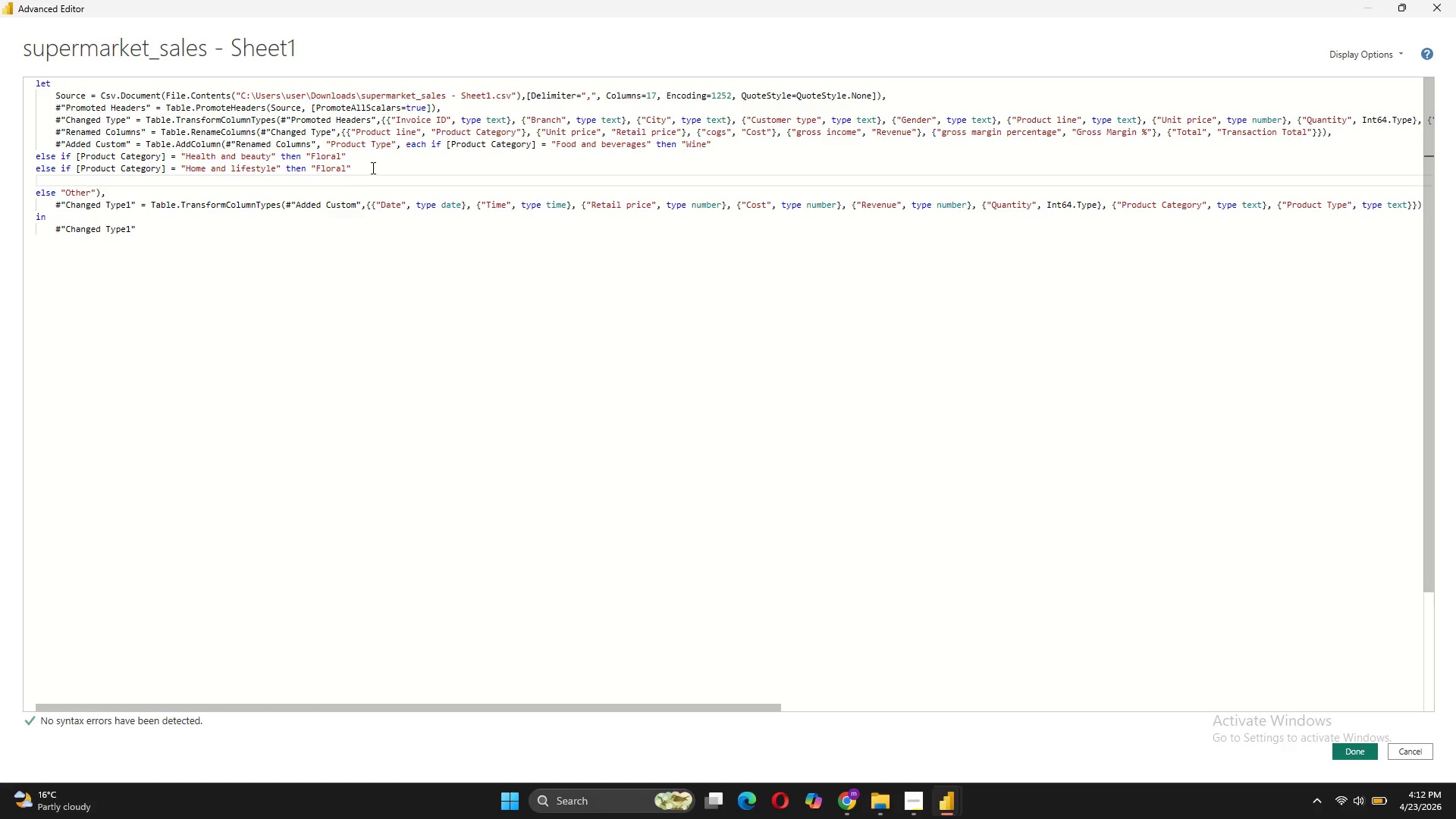 
type(else if [)
 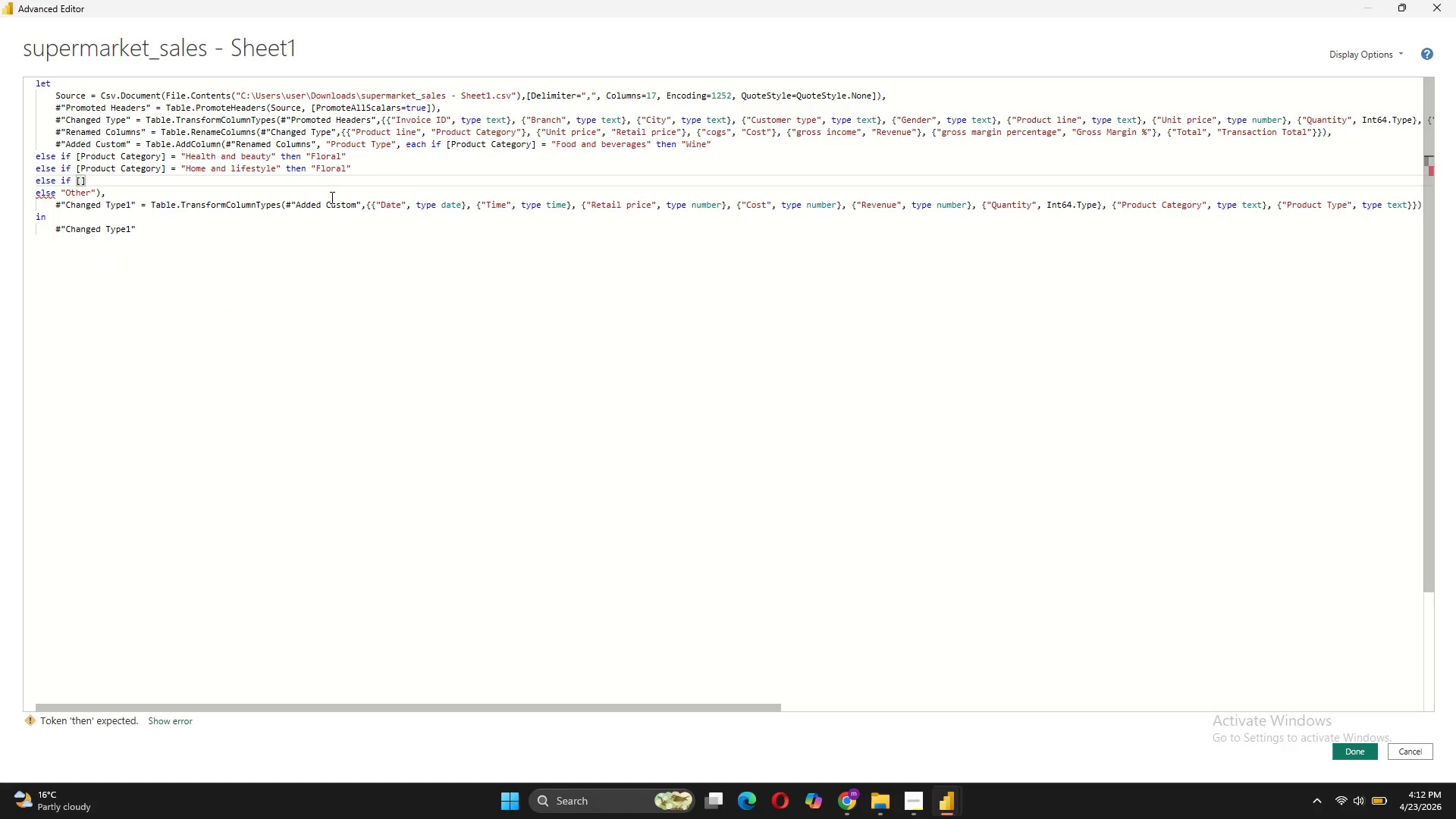 
type(Proct)
key(Backspace)
type(u)
key(Backspace)
key(Backspace)
type(duct Ctegory)
 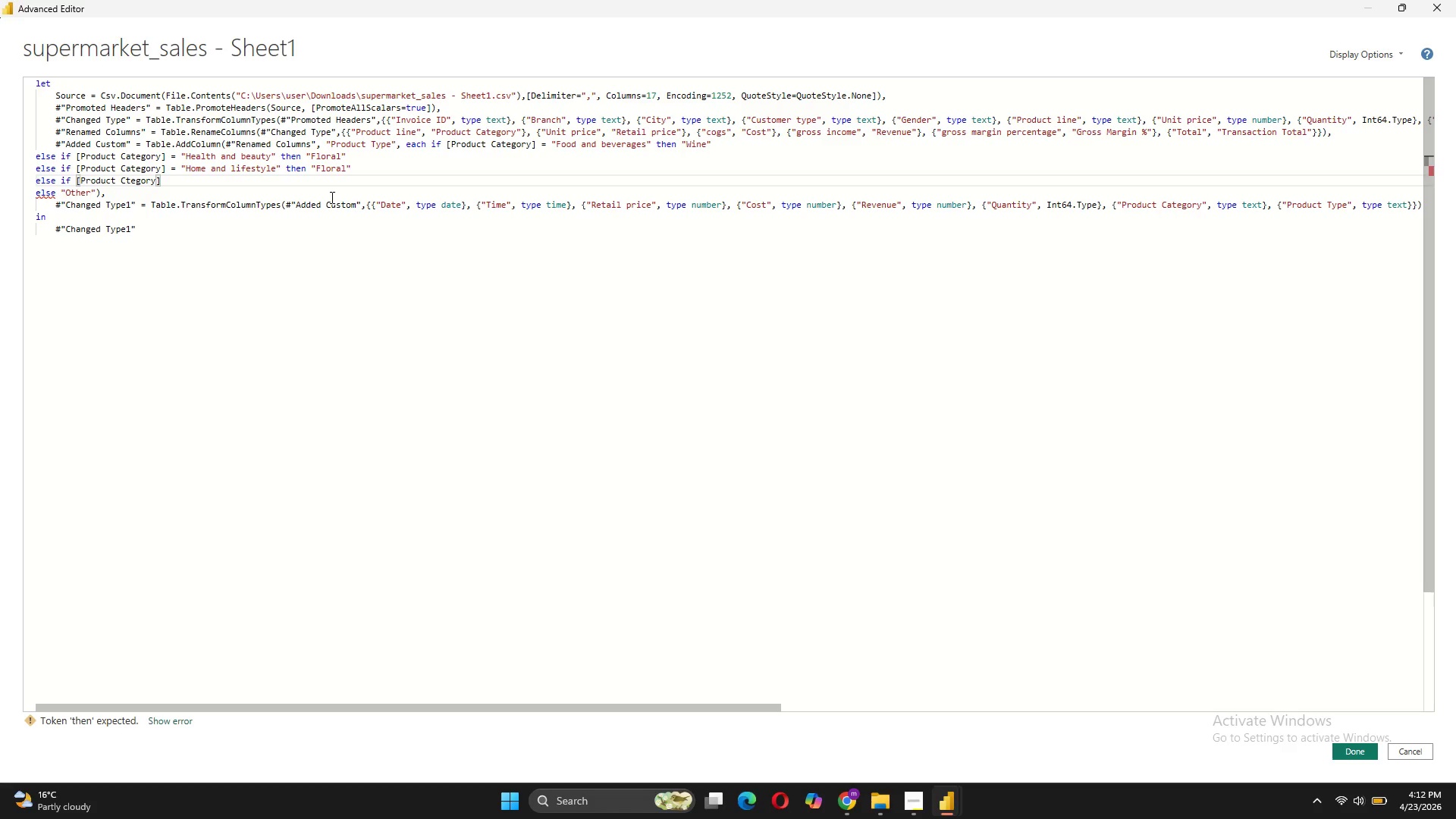 
key(ArrowLeft)
 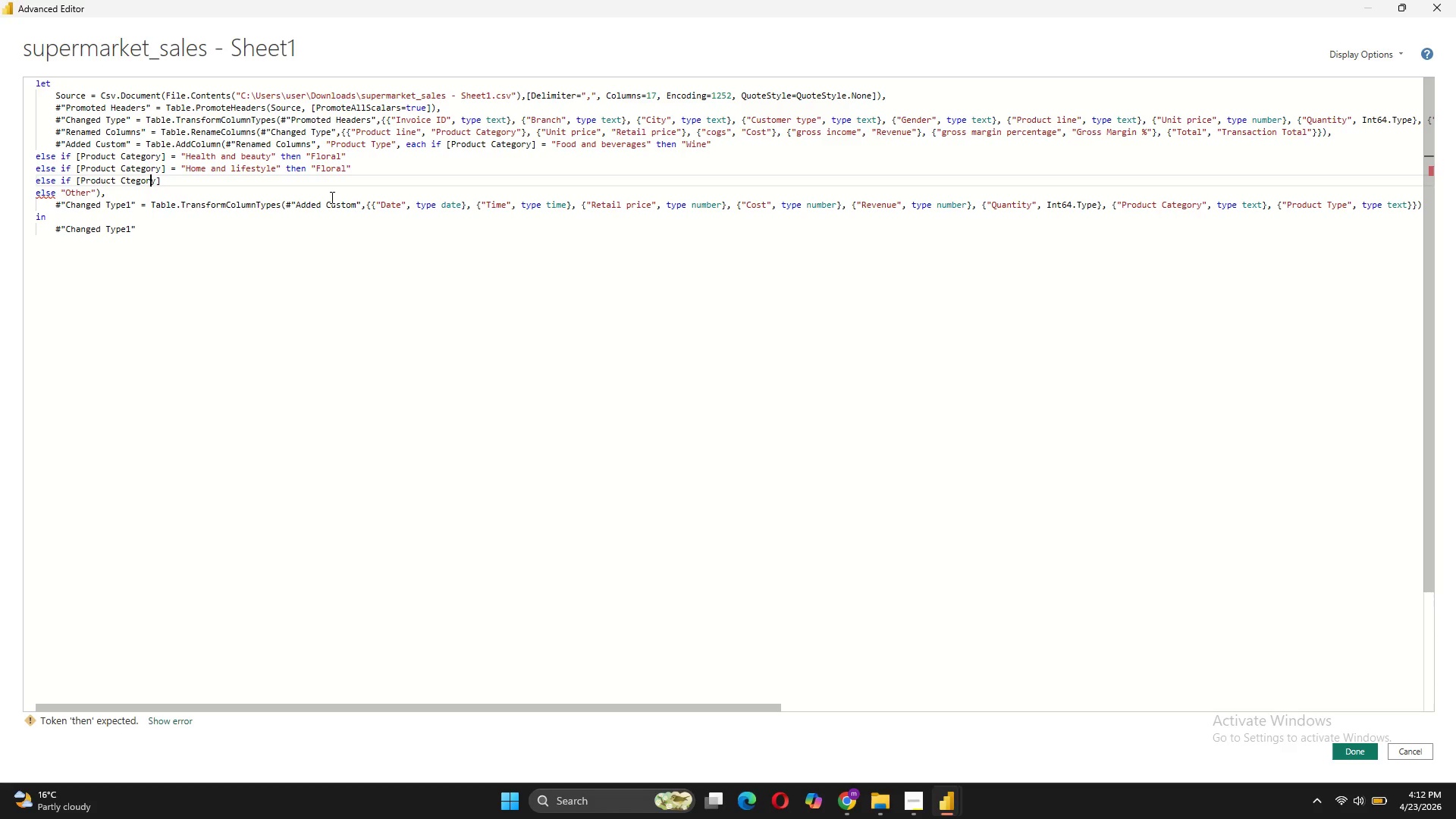 
key(ArrowLeft)
 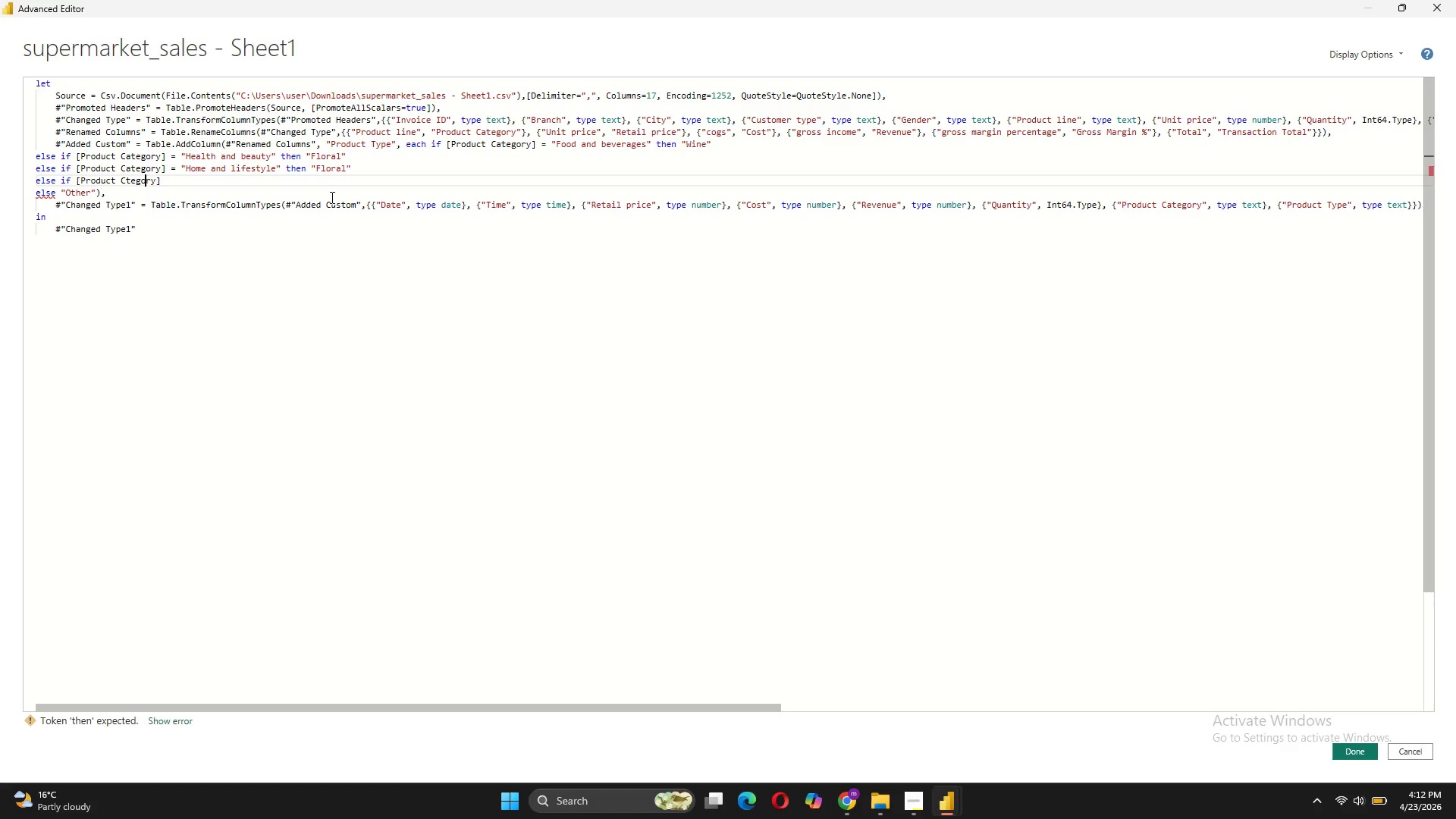 
key(ArrowLeft)
 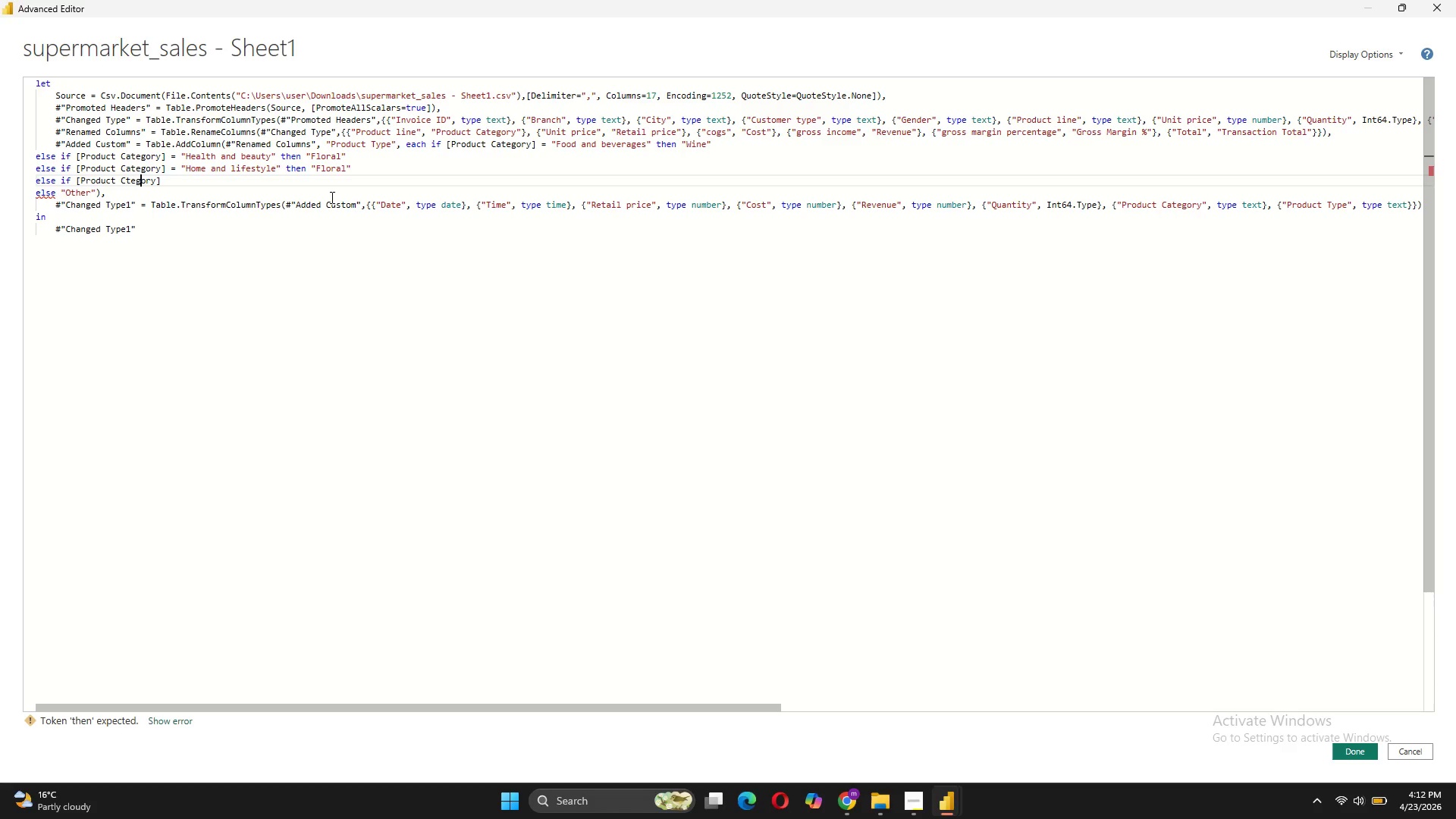 
key(ArrowLeft)
 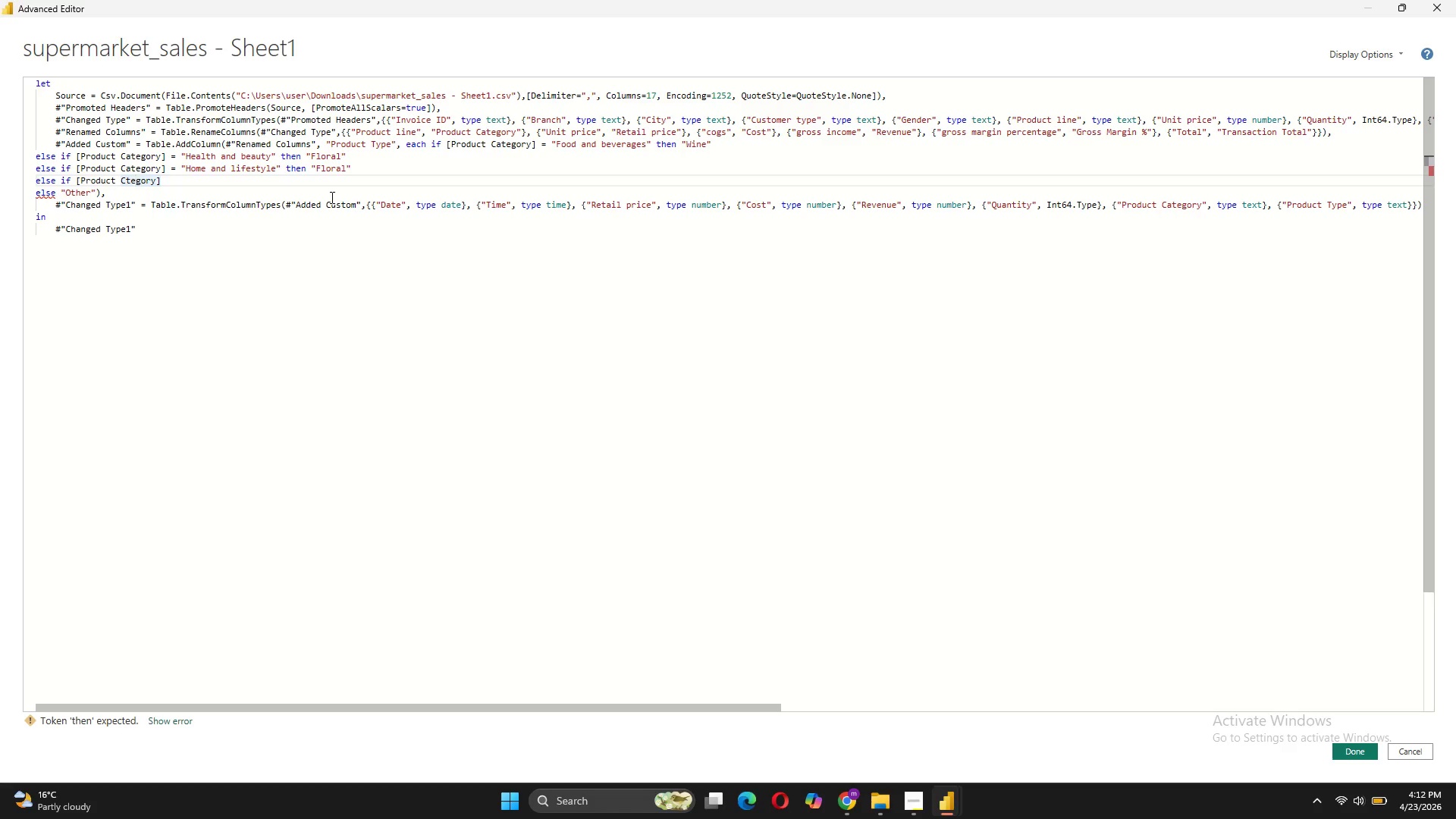 
key(ArrowLeft)
 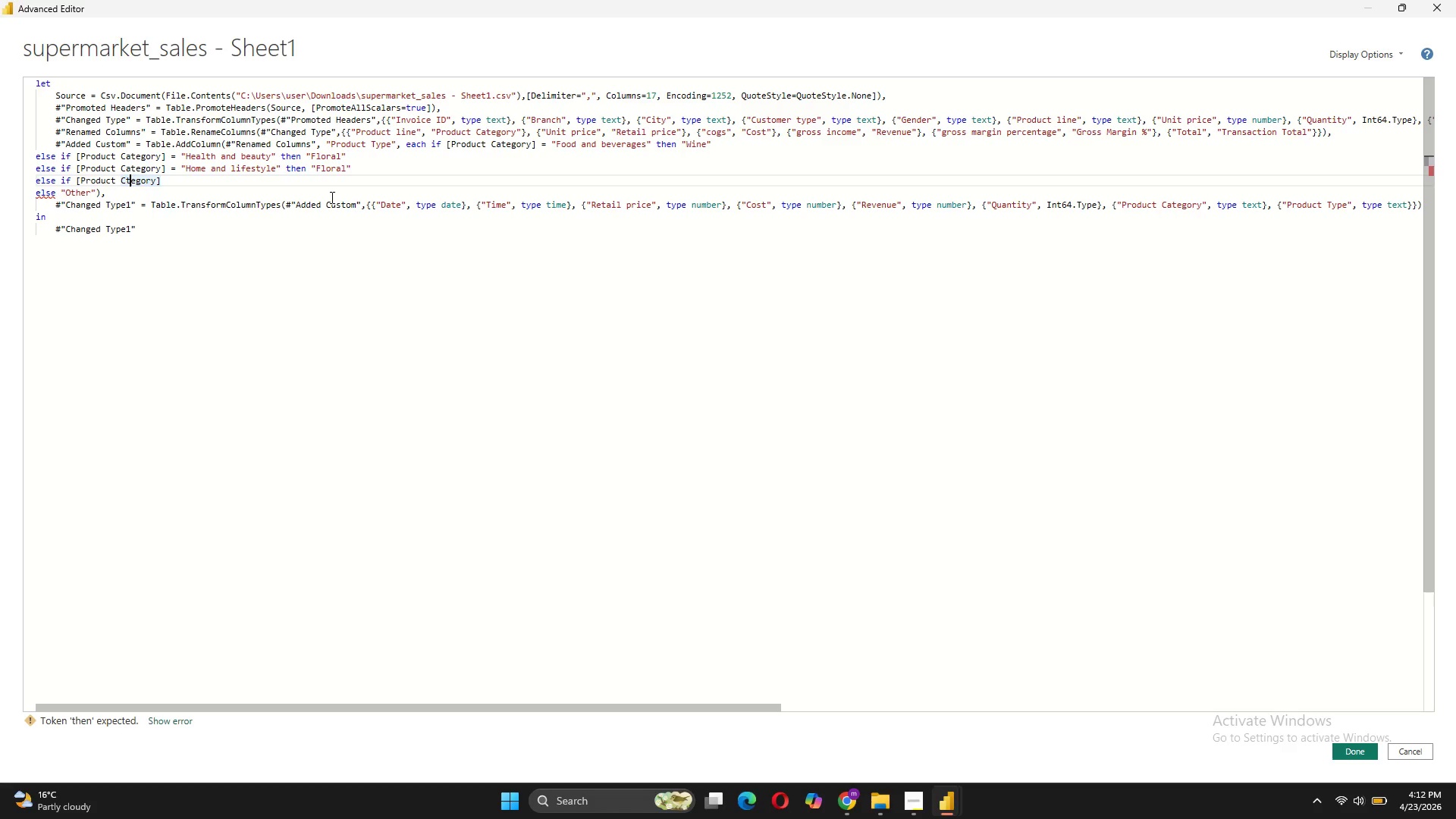 
key(ArrowLeft)
 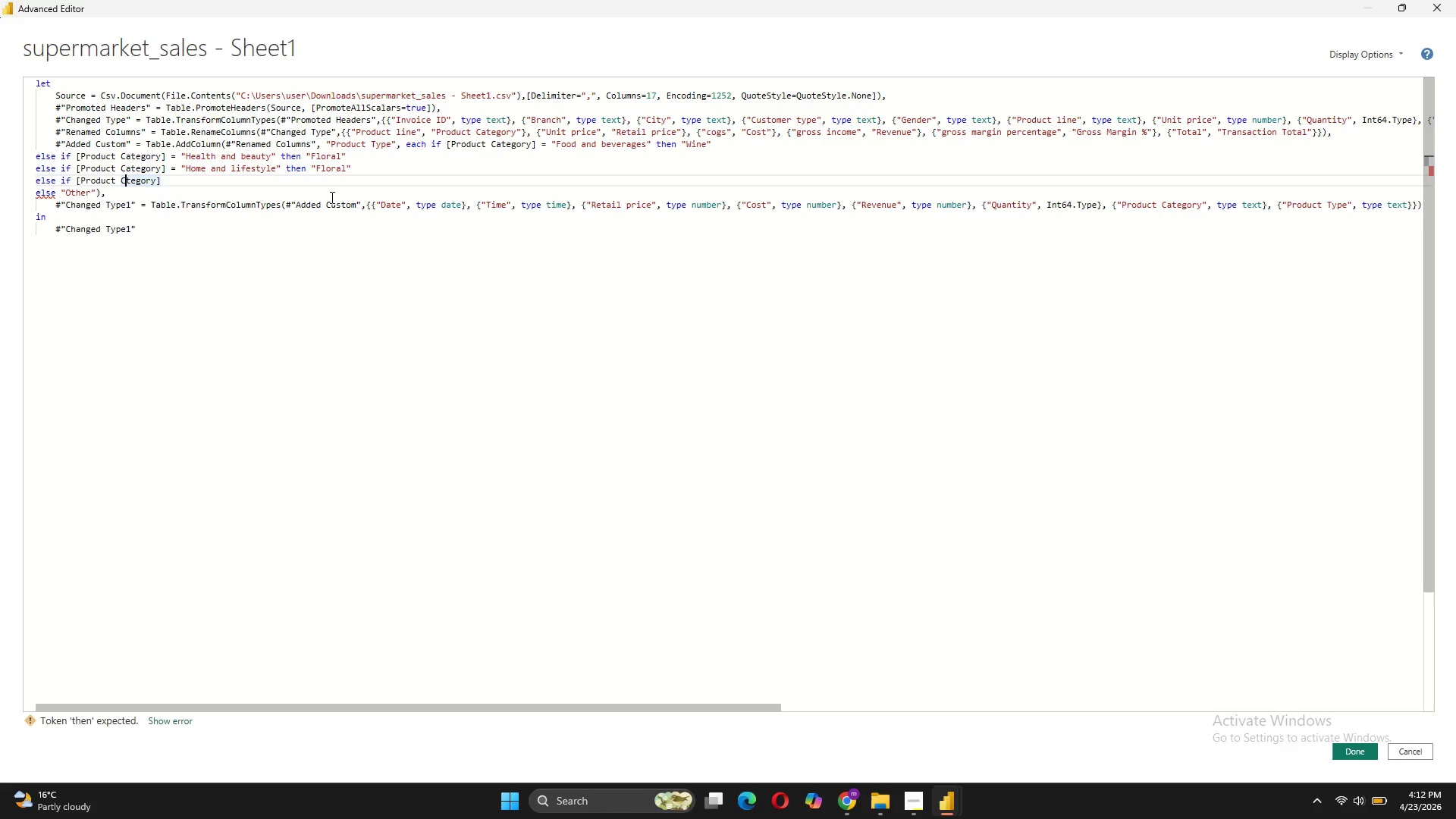 
key(A)
 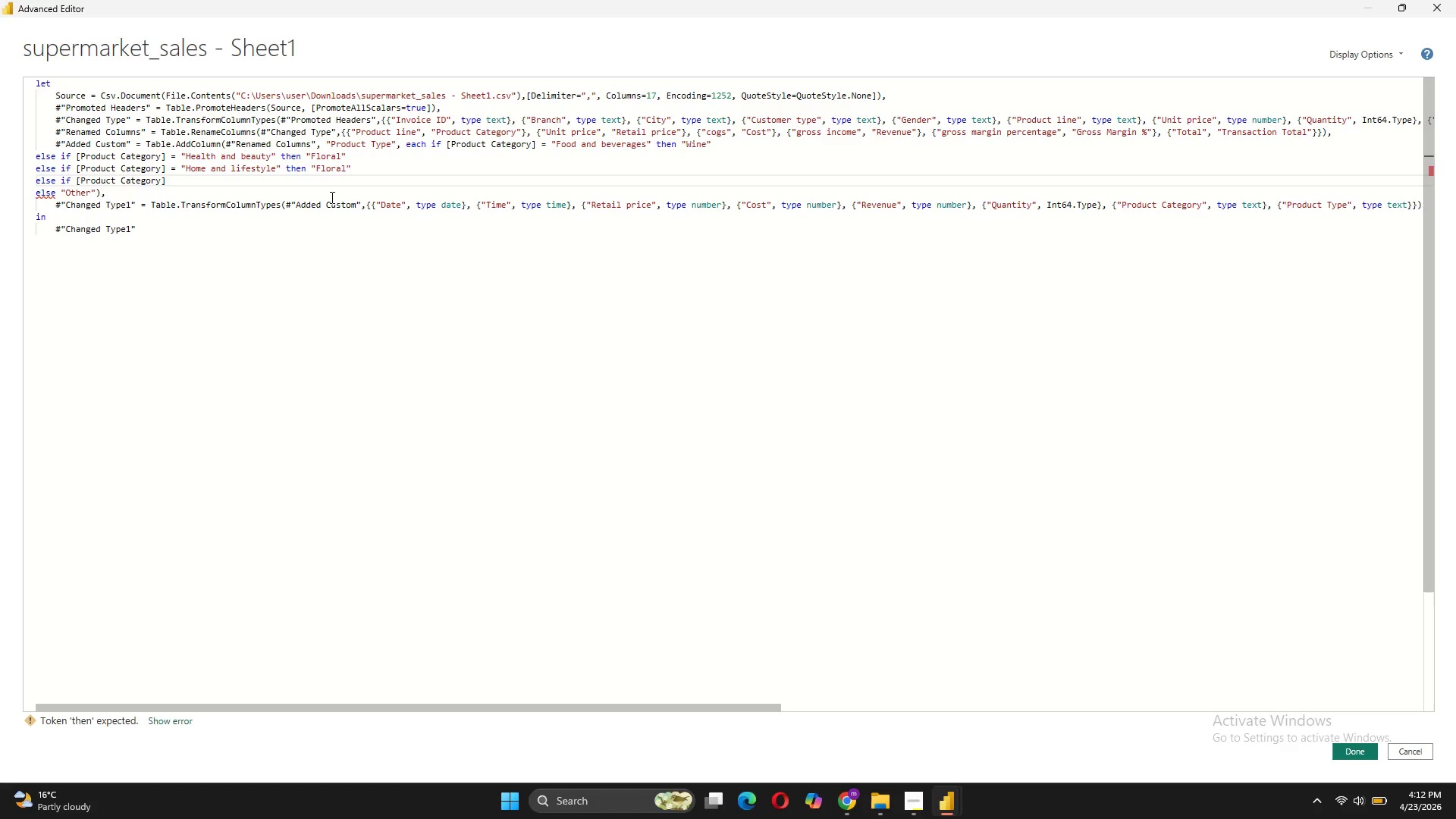 
key(ArrowRight)
 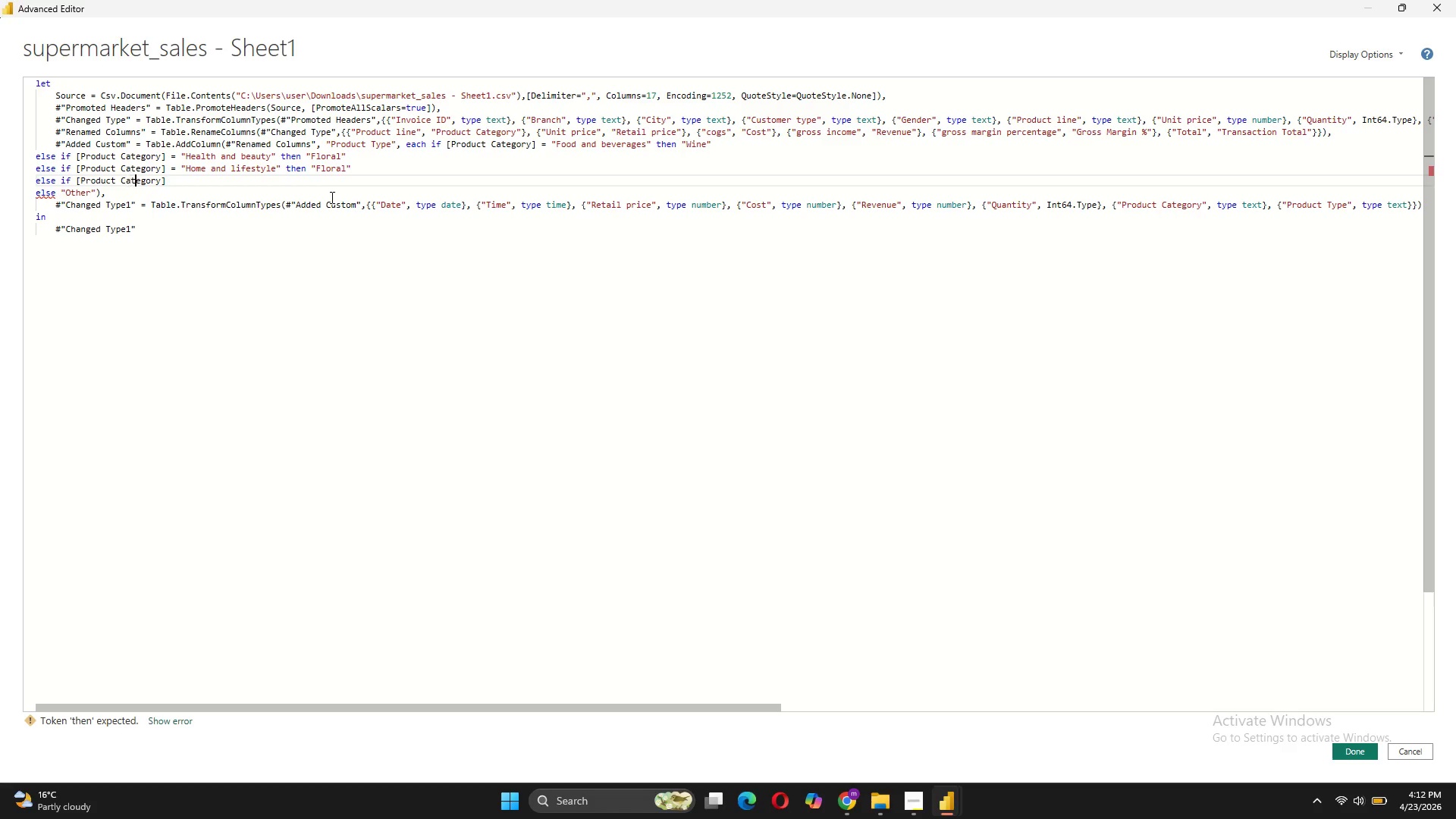 
key(ArrowRight)
 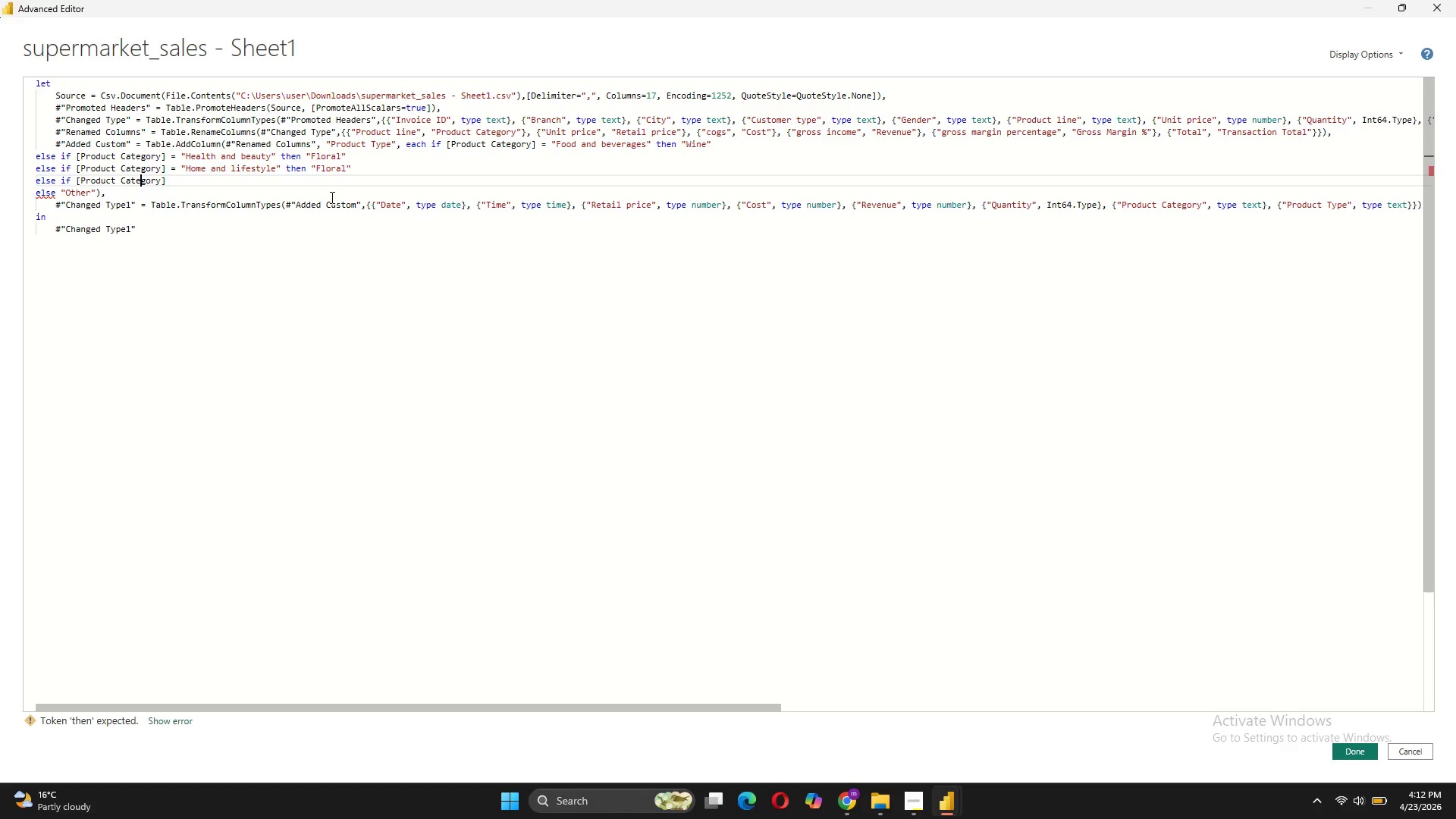 
key(ArrowRight)
 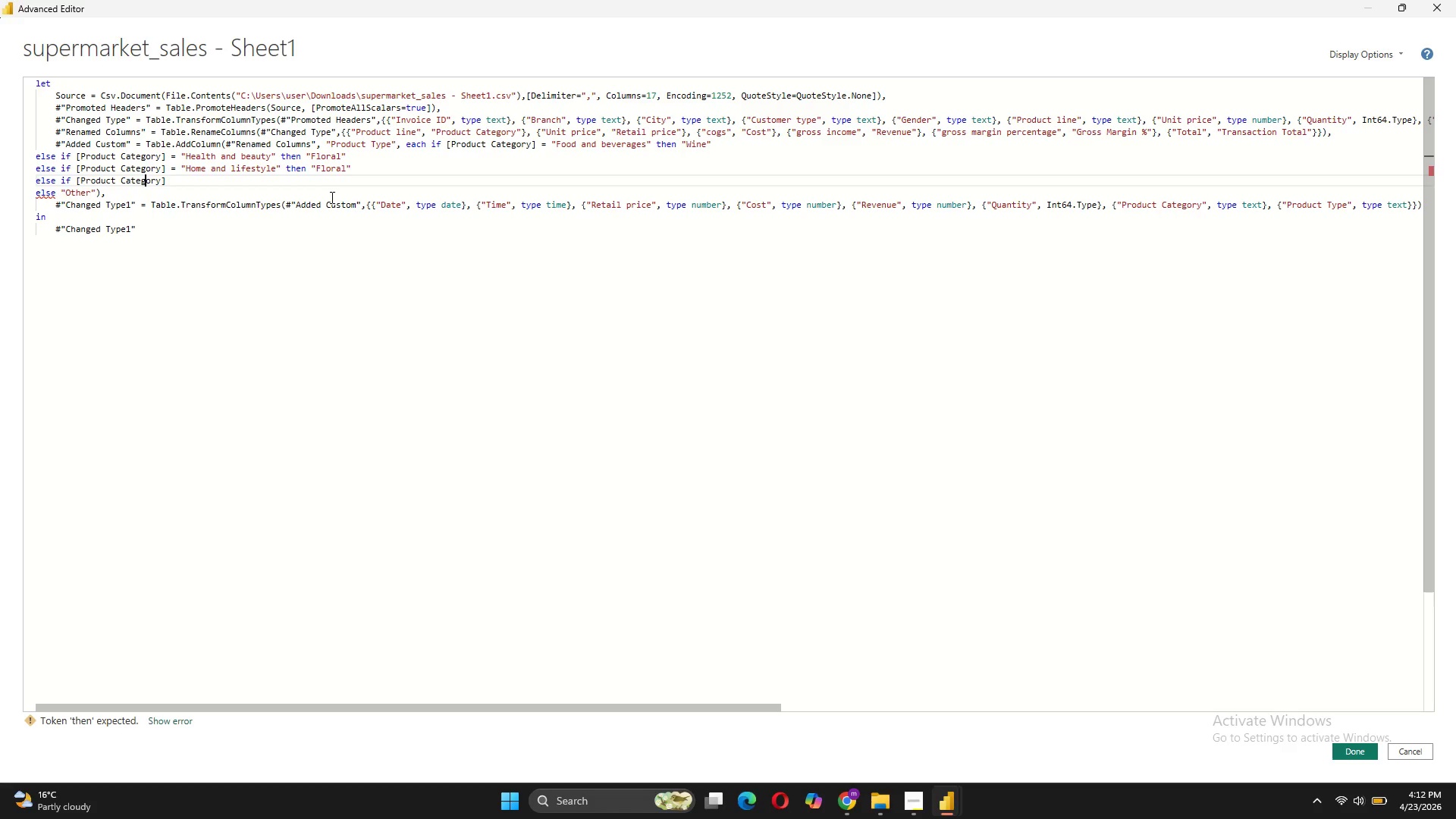 
key(ArrowRight)
 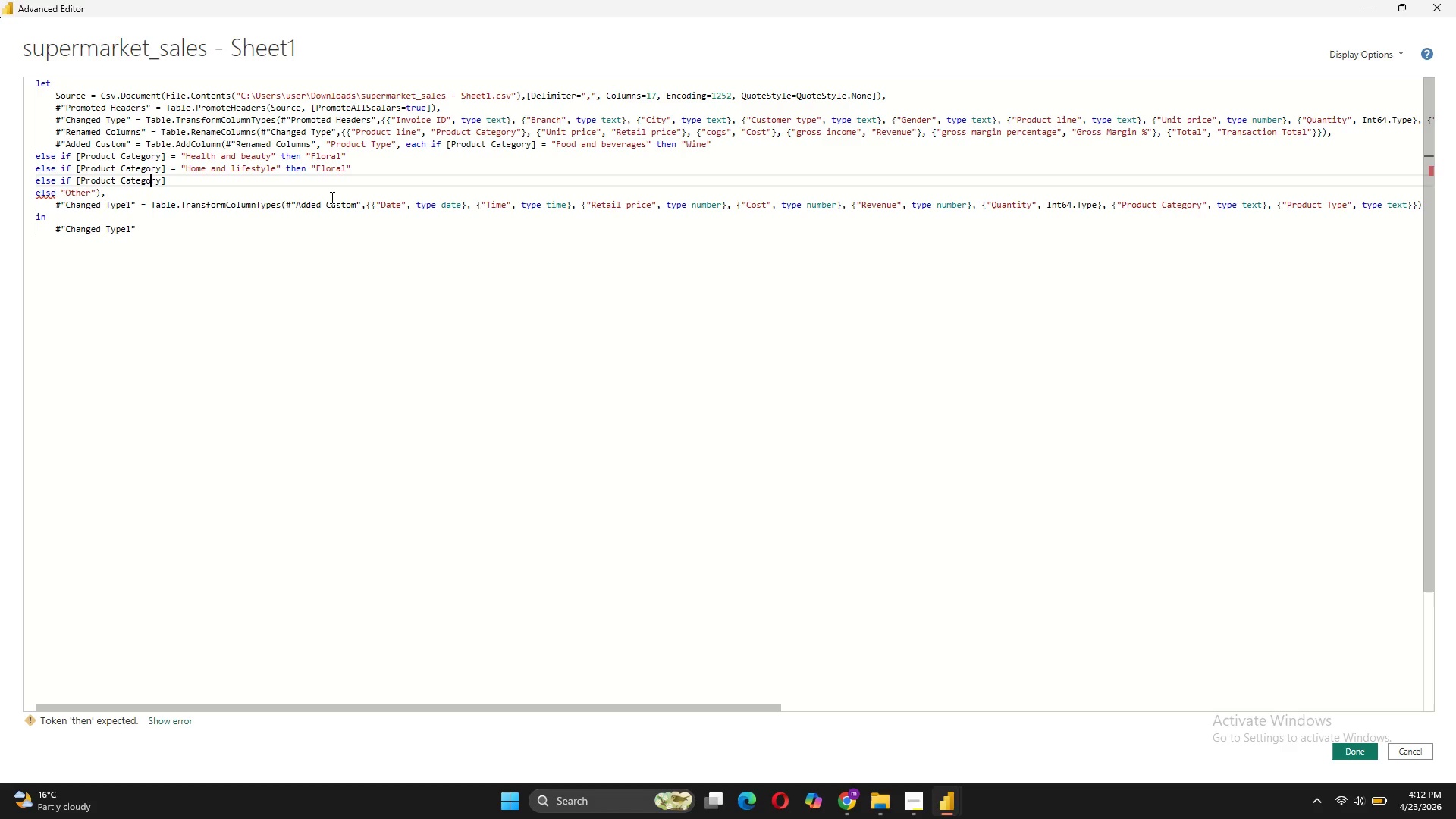 
key(ArrowRight)
 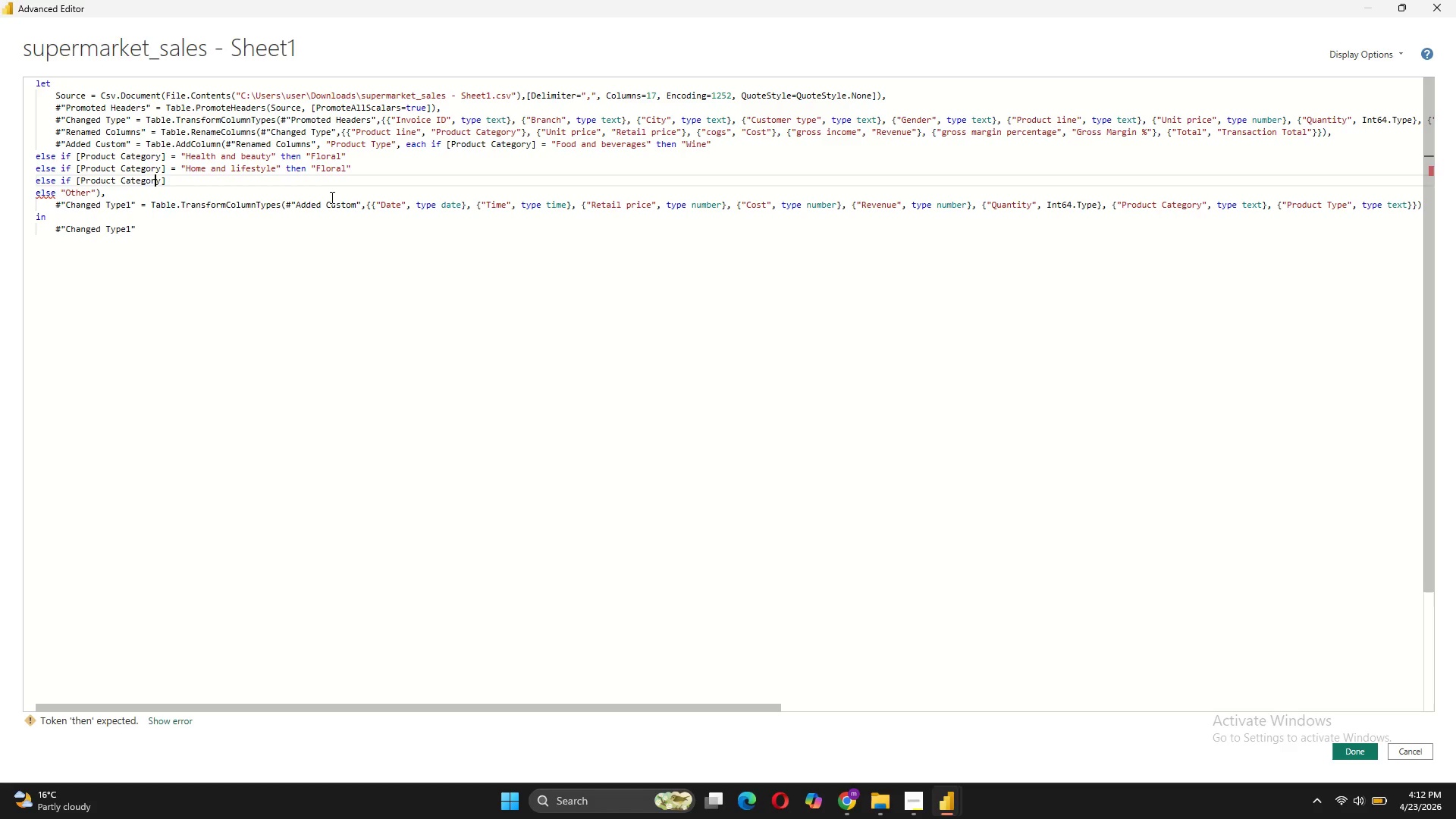 
key(ArrowRight)
 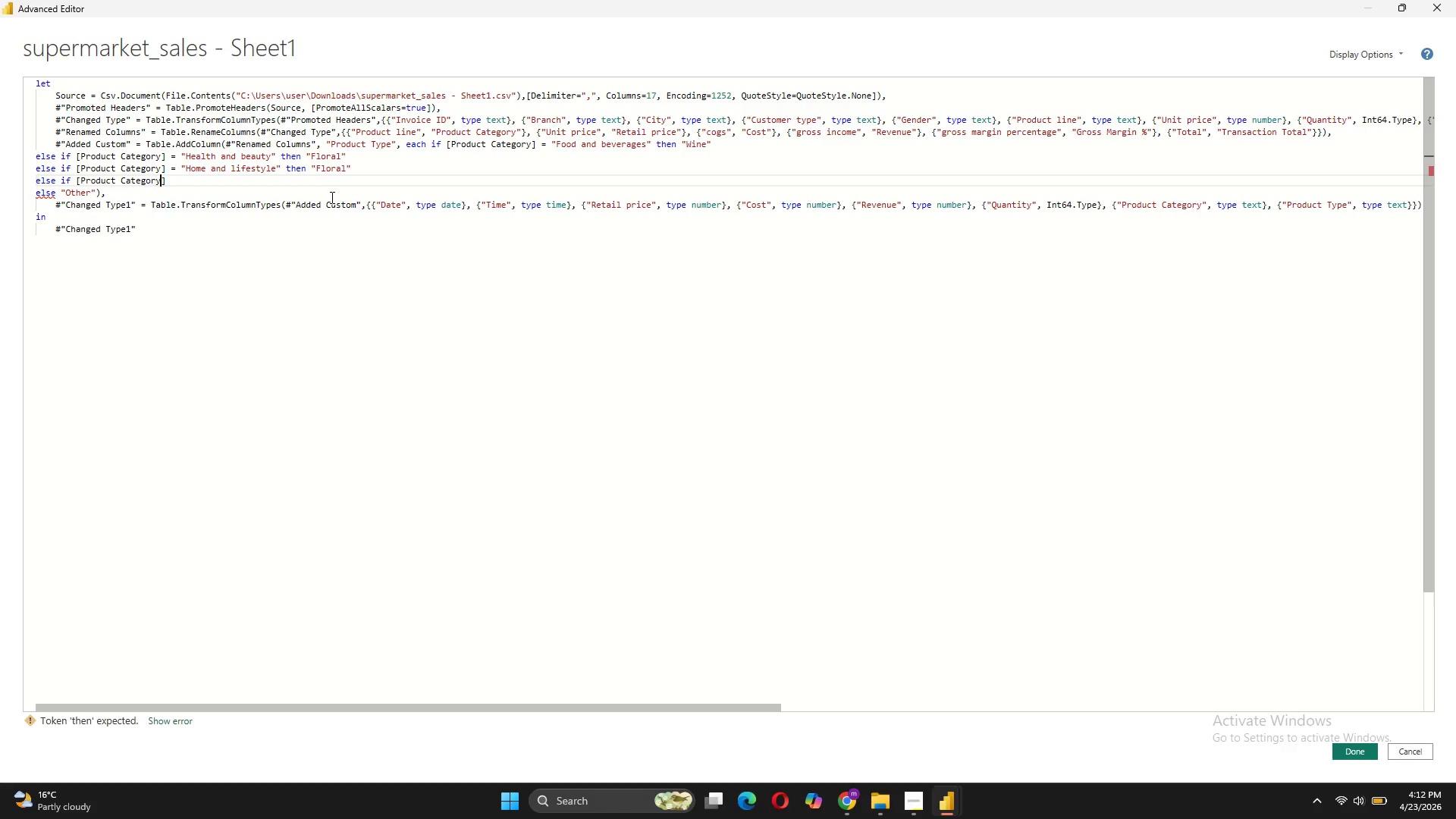 
key(ArrowRight)
 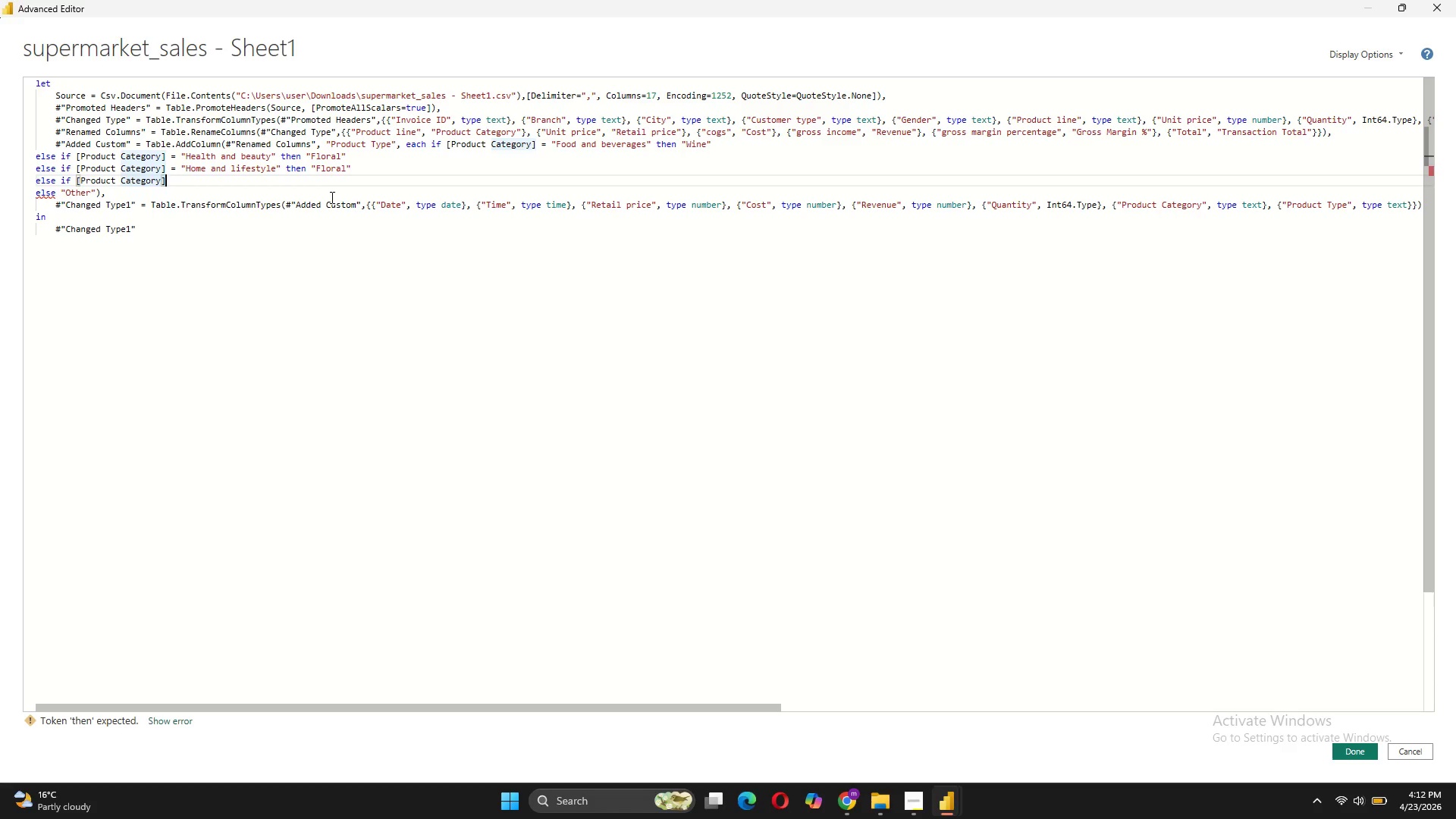 
key(Space)
 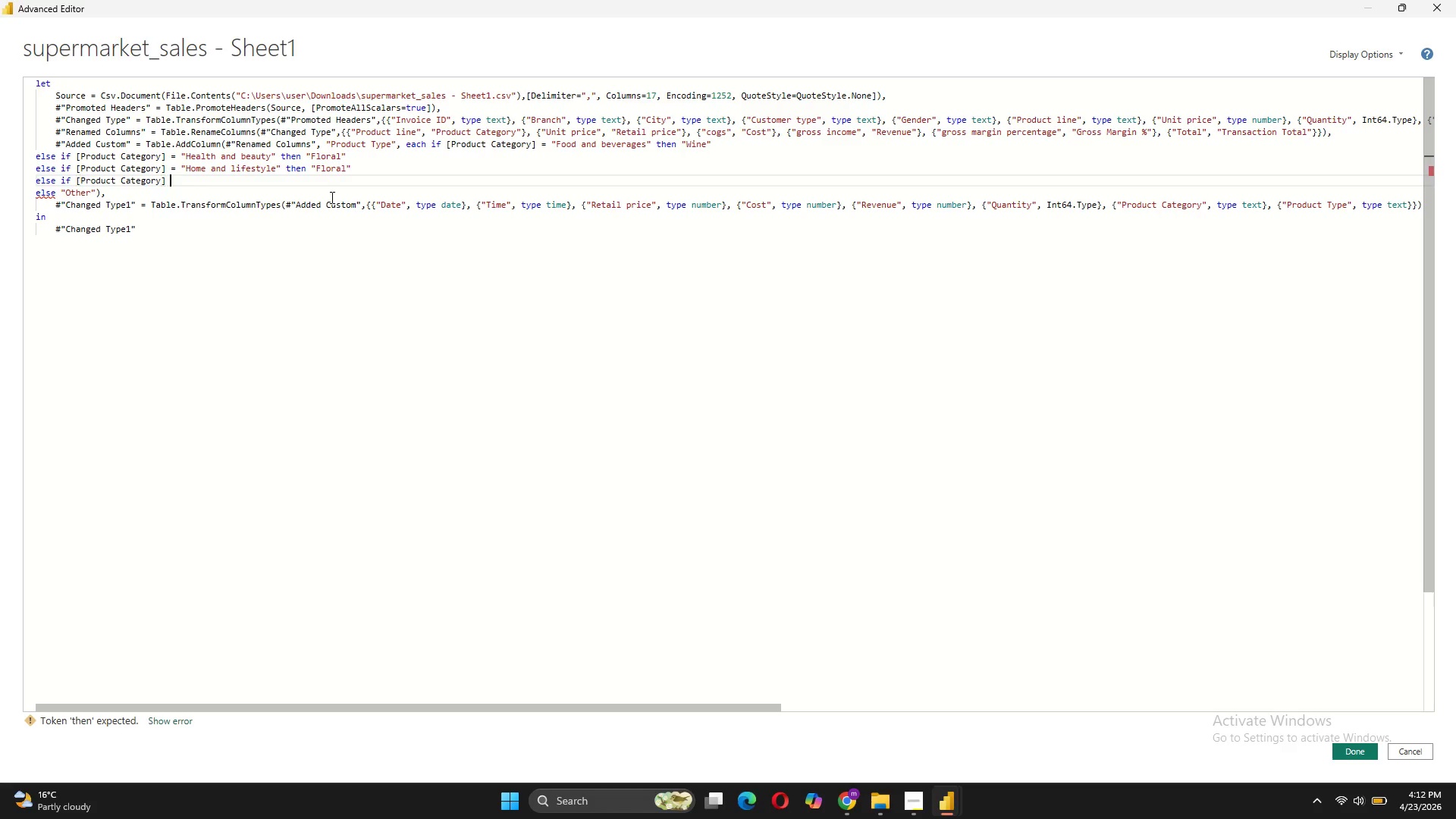 
key(Equal)
 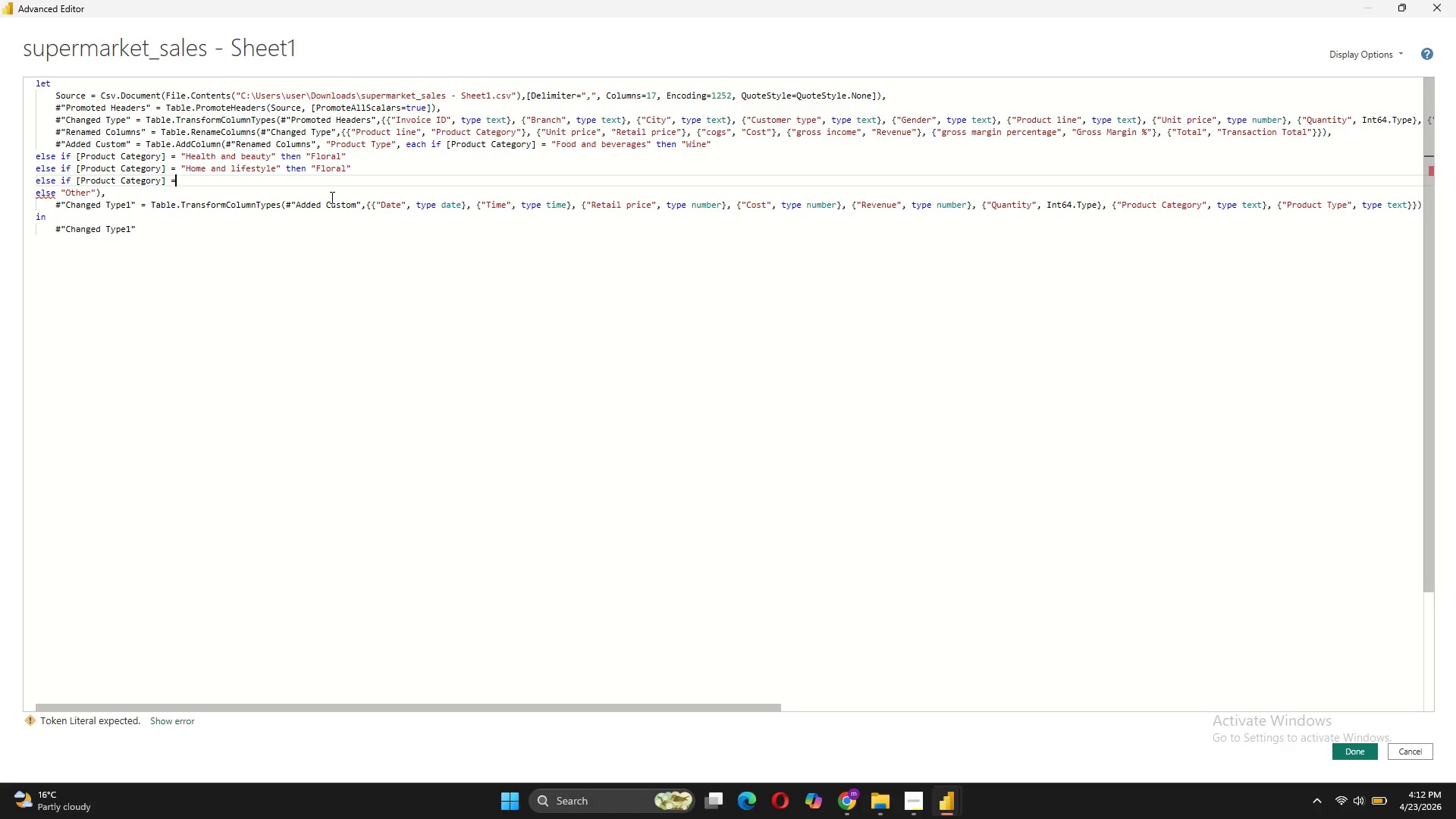 
key(Space)
 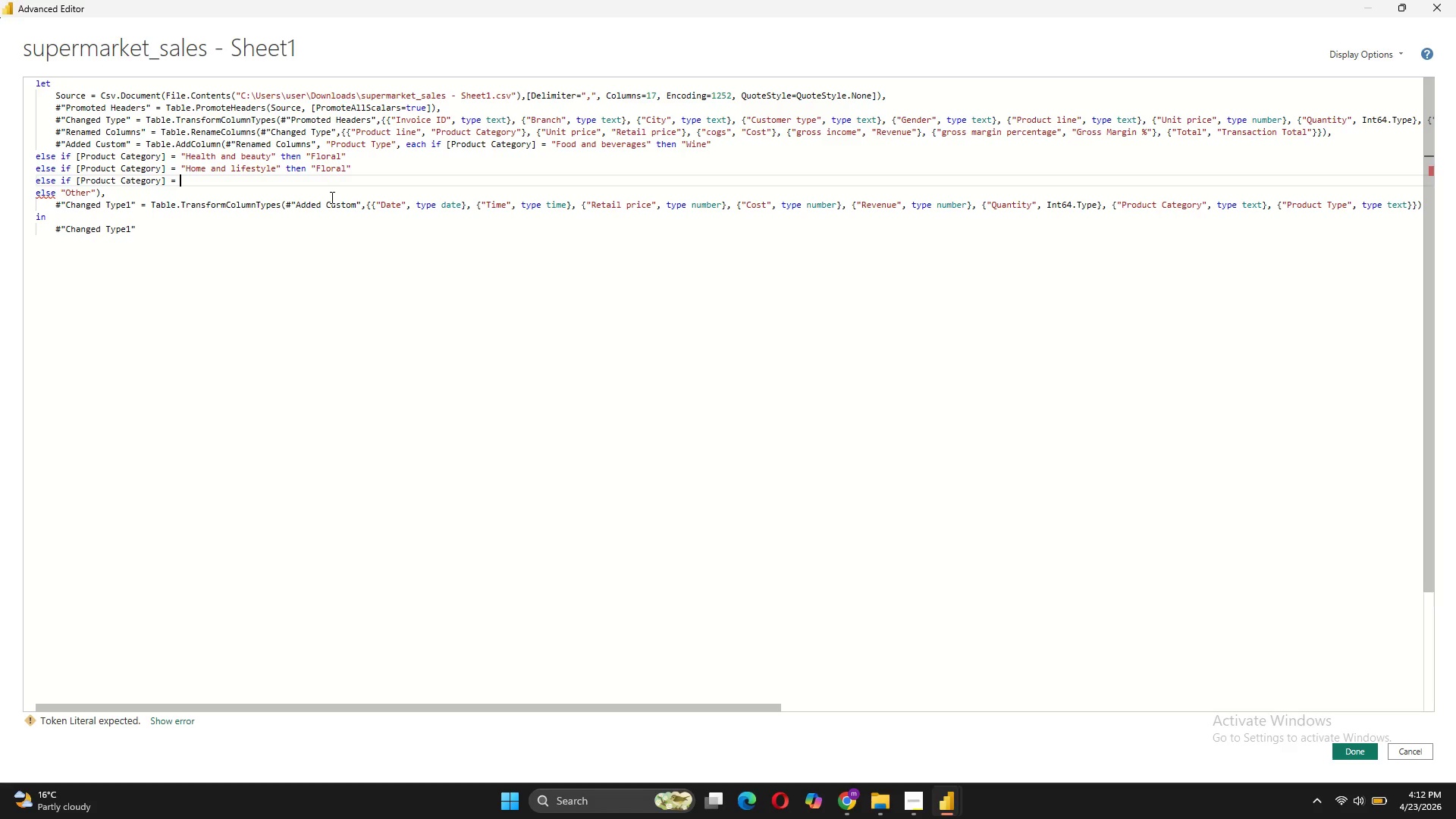 
key(Shift+Quote)
 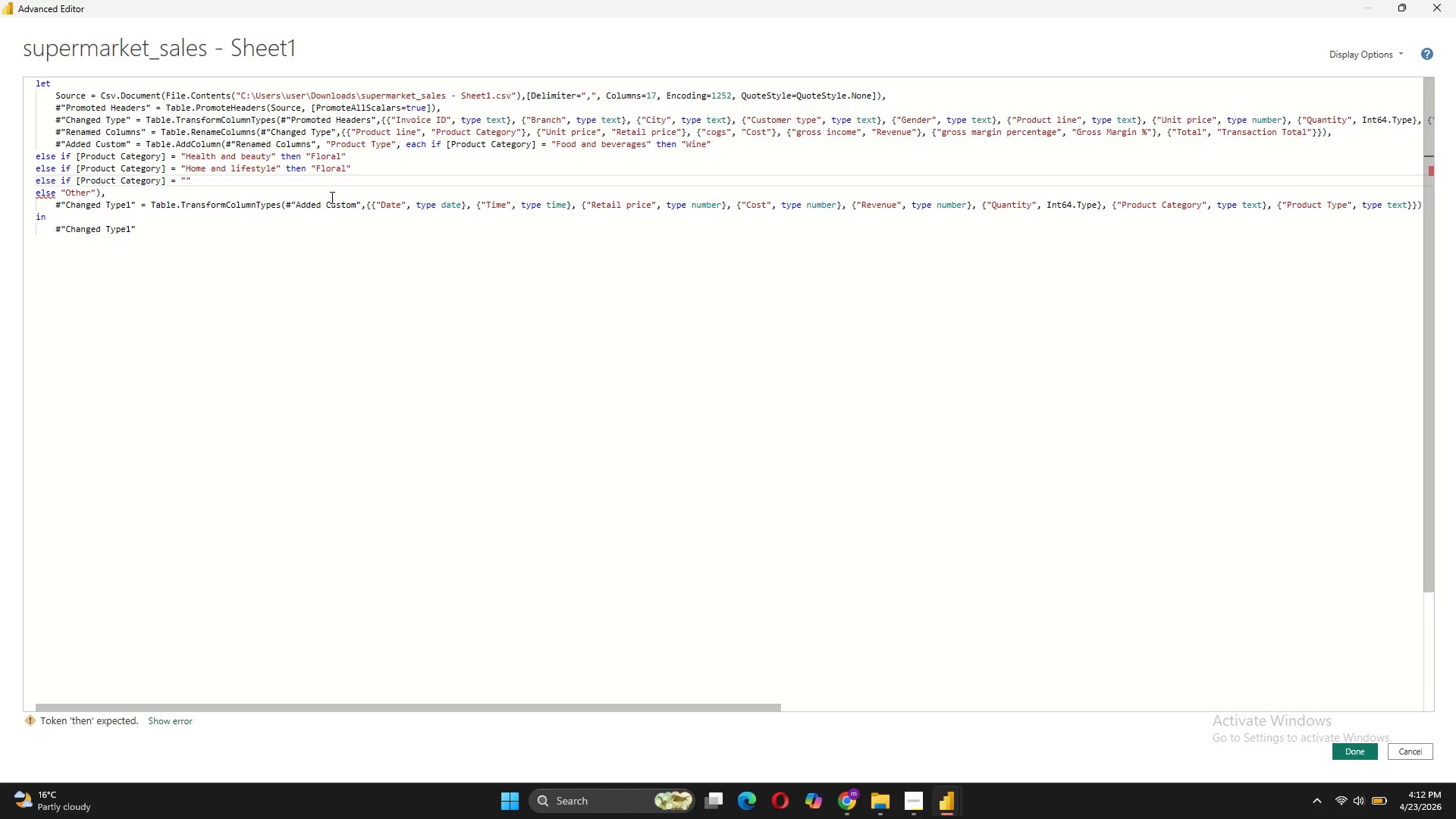 
wait(8.7)
 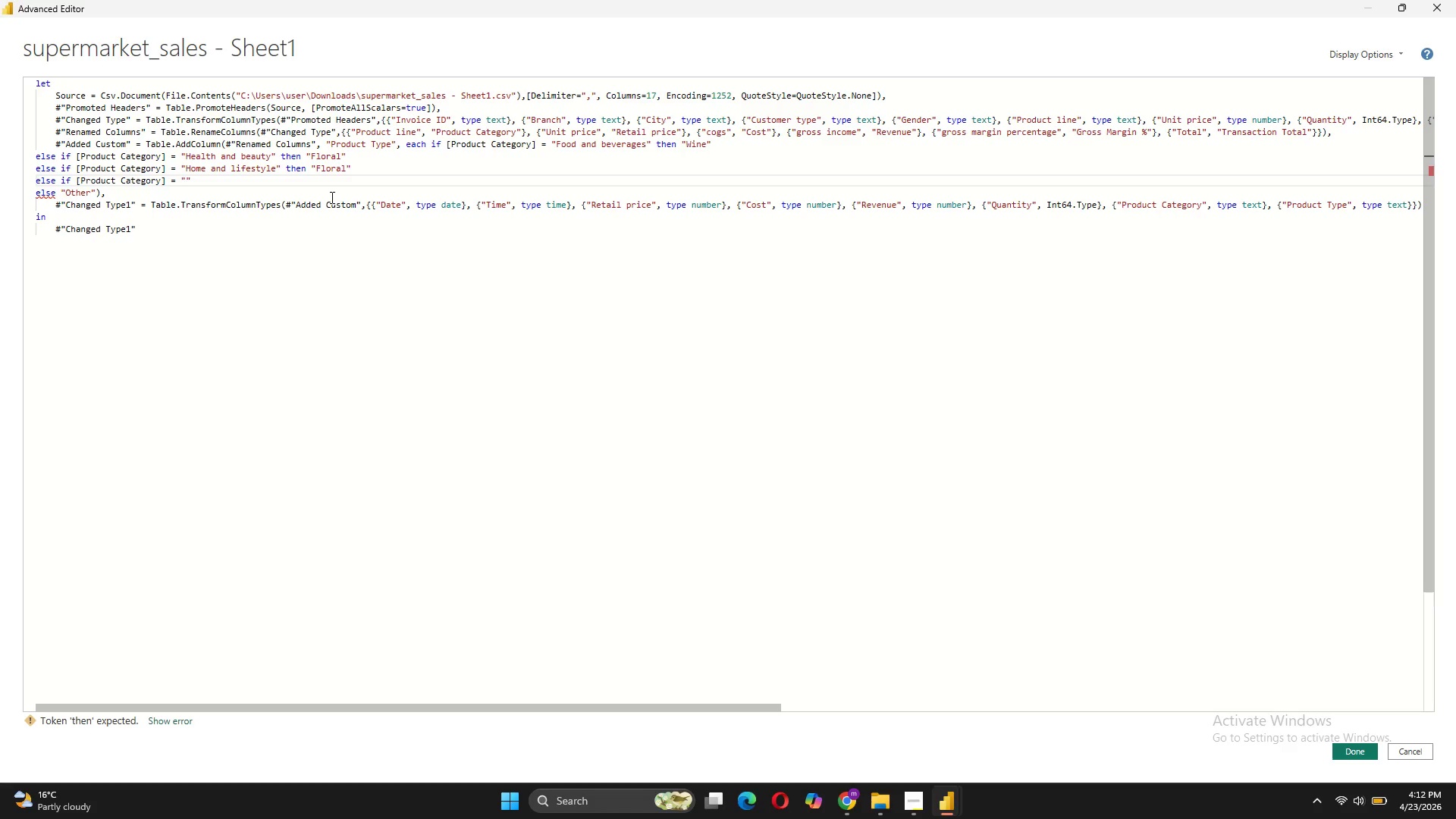 
type(Sport s)
key(Backspace)
type(and TR=)
key(Backspace)
key(Backspace)
type(ravel)
 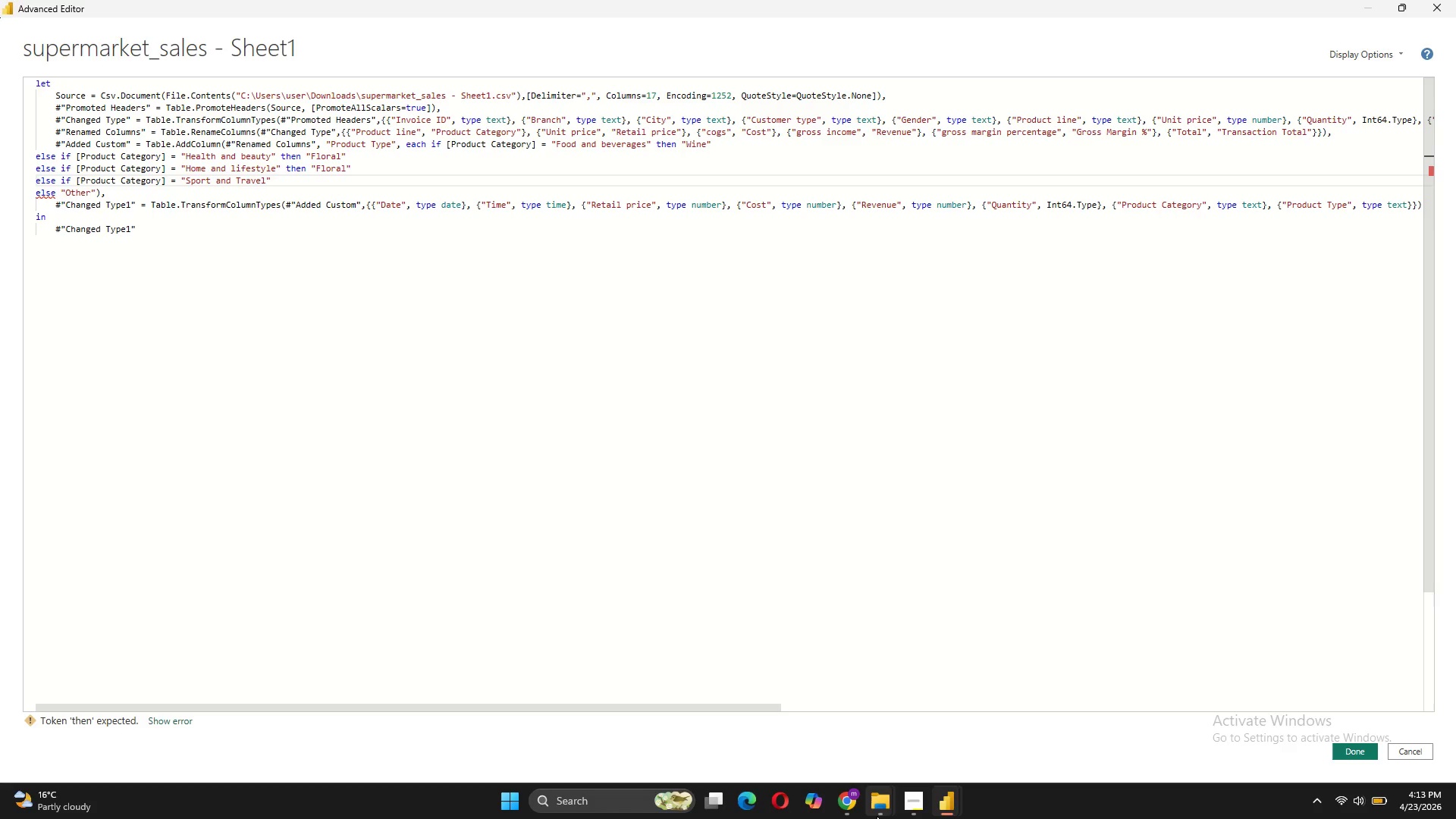 
mouse_move([866, 750])
 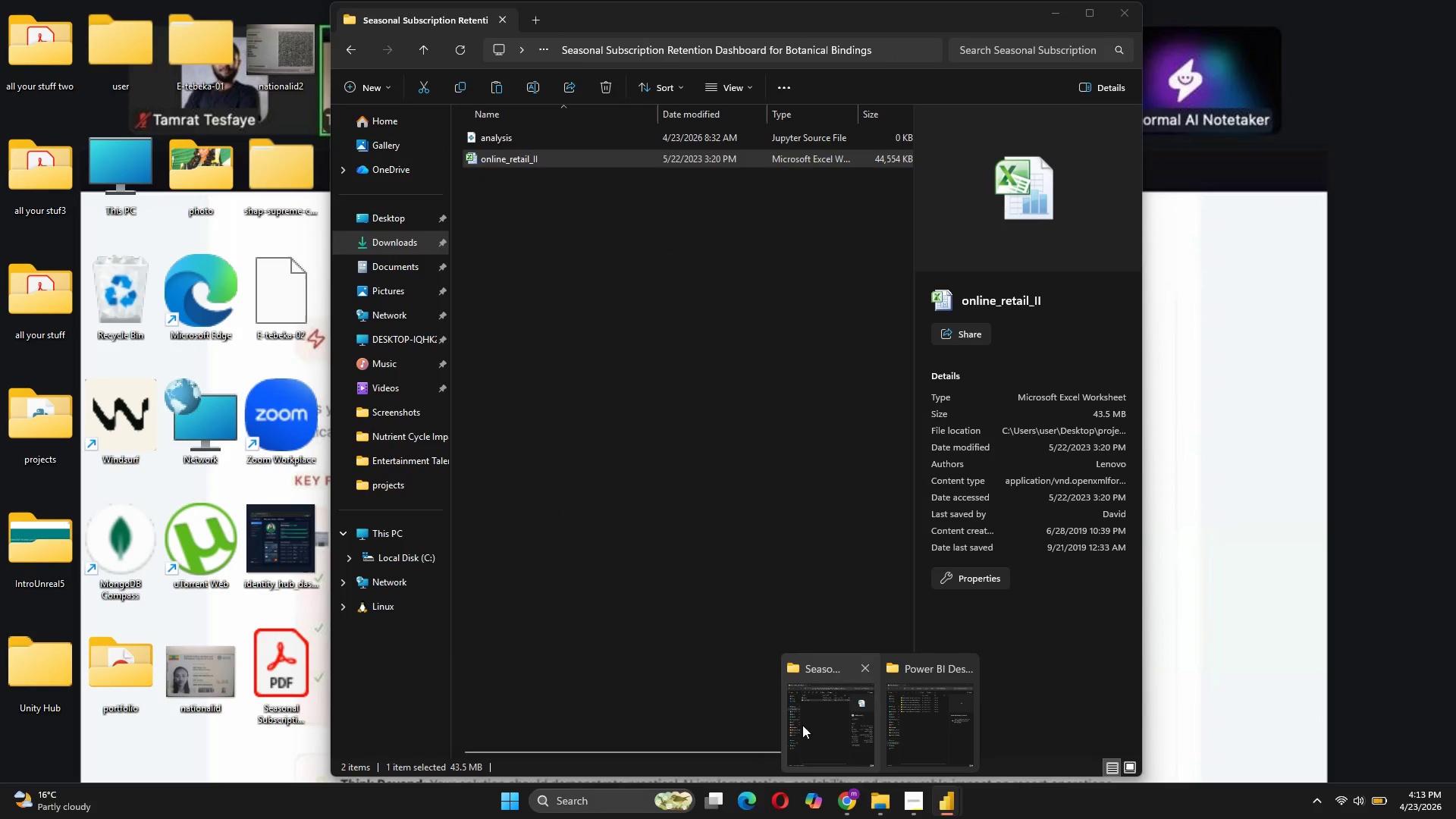 
left_click([803, 725])
 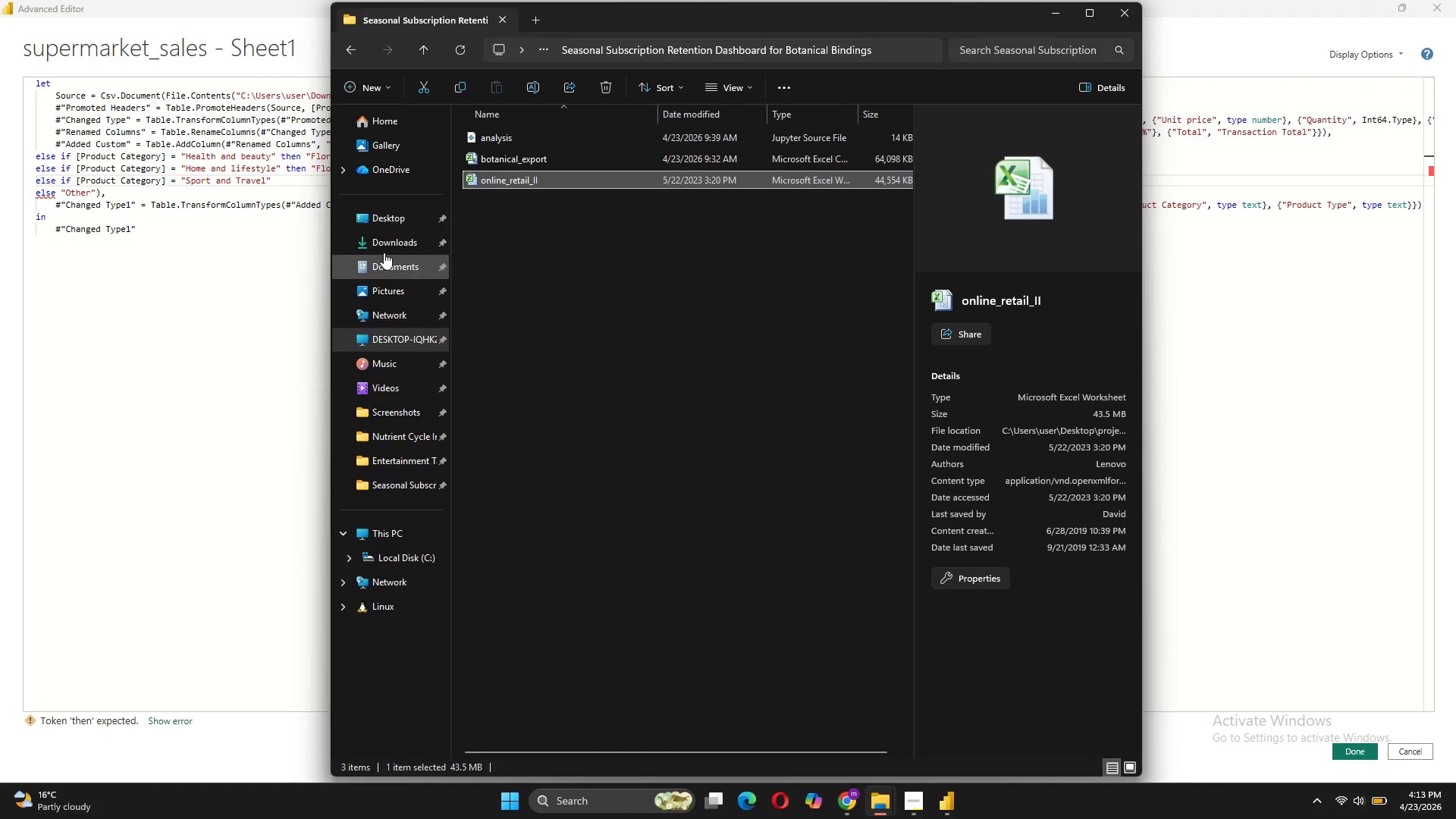 
left_click([381, 233])
 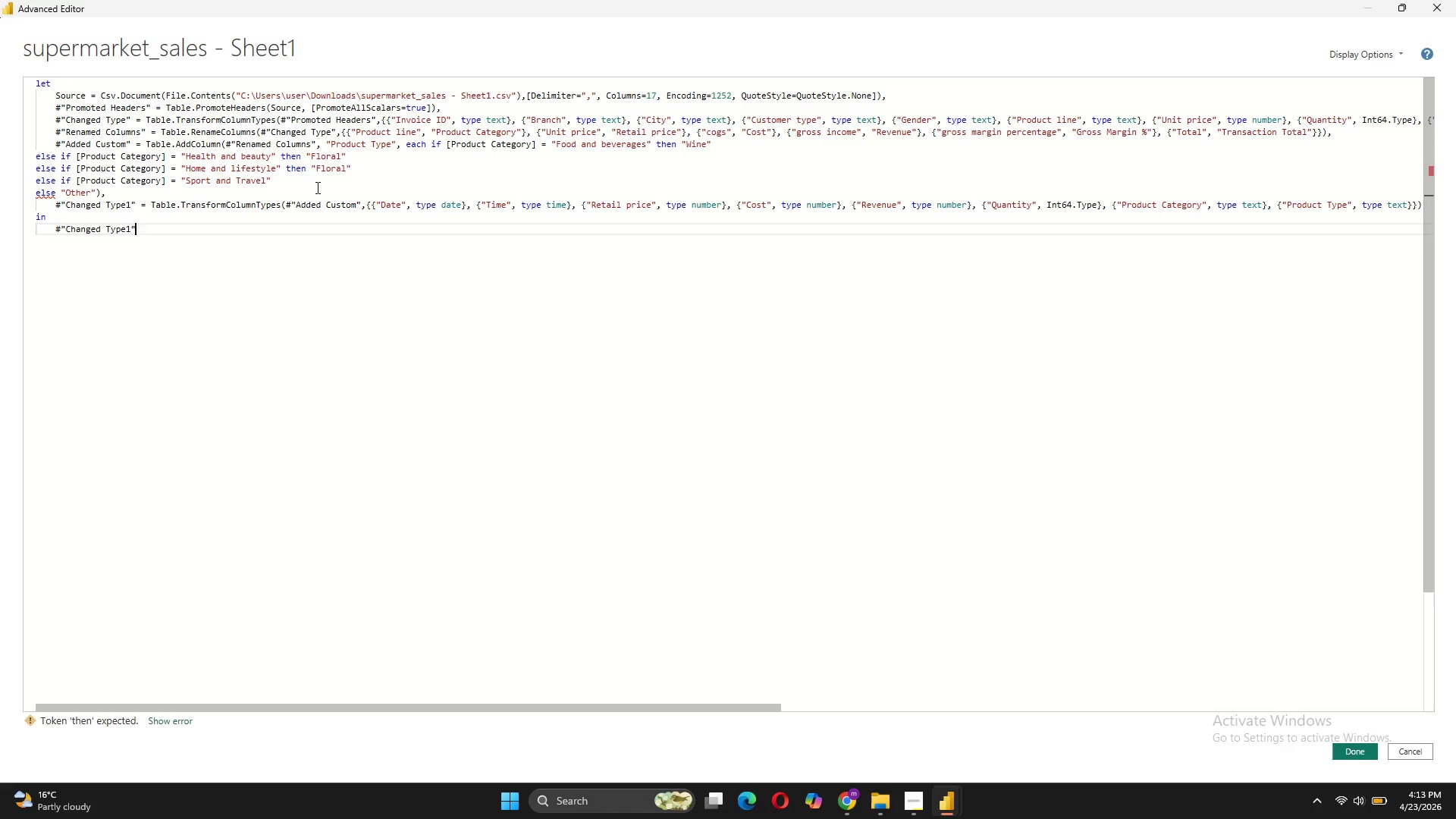 
wait(7.47)
 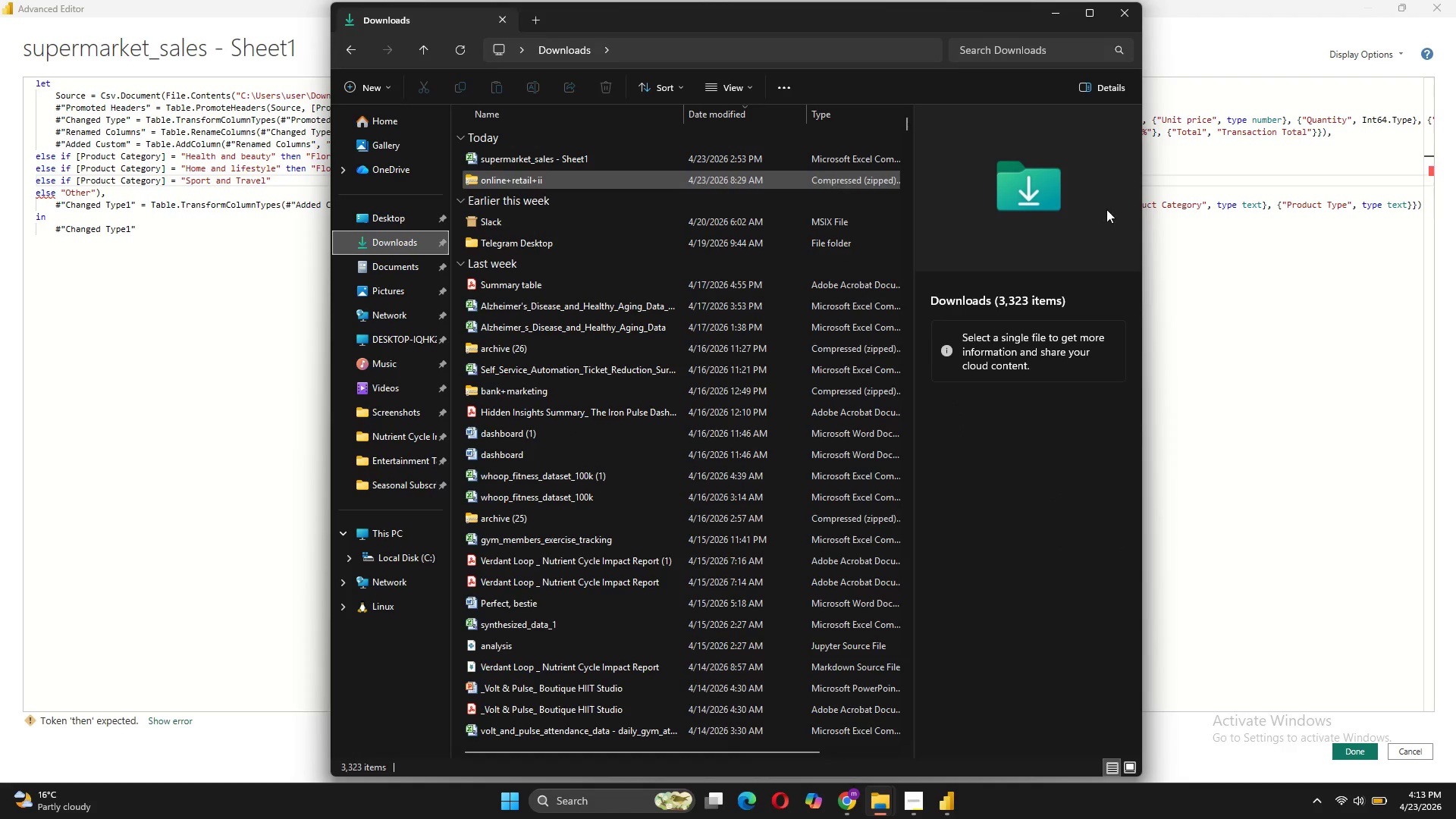 
left_click([286, 187])
 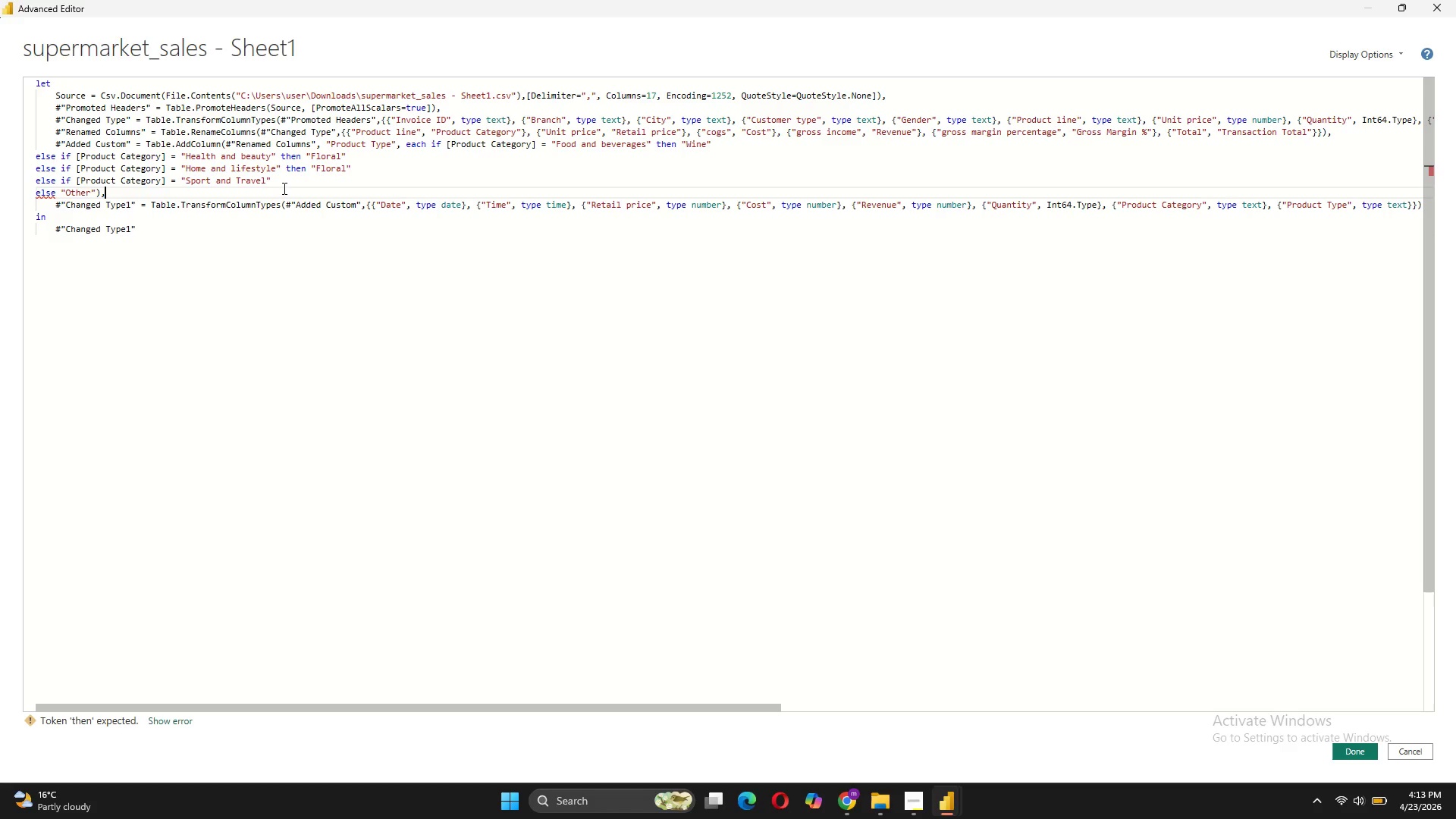 
left_click([284, 184])
 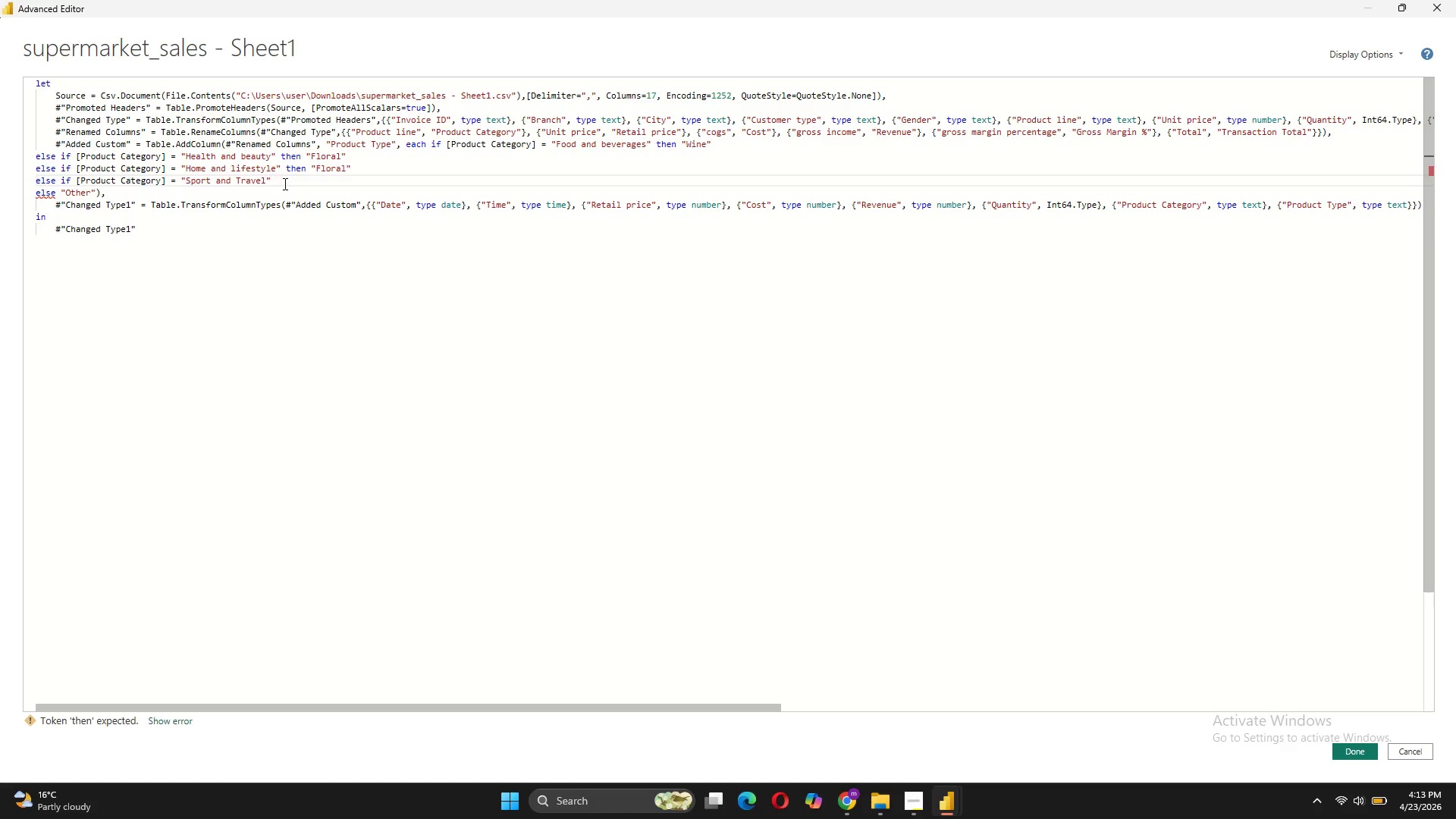 
type( then "Gift Bundle)
 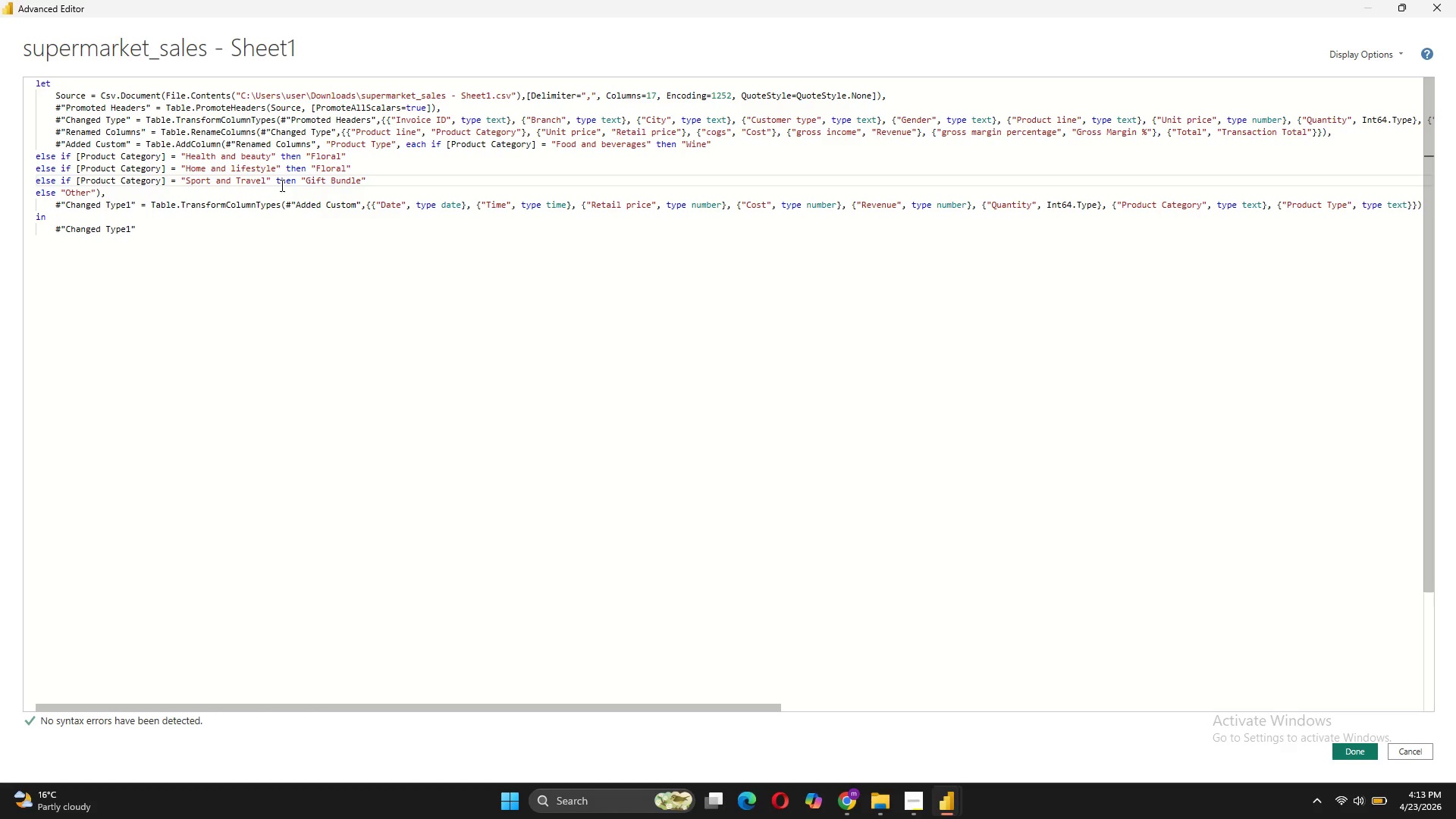 